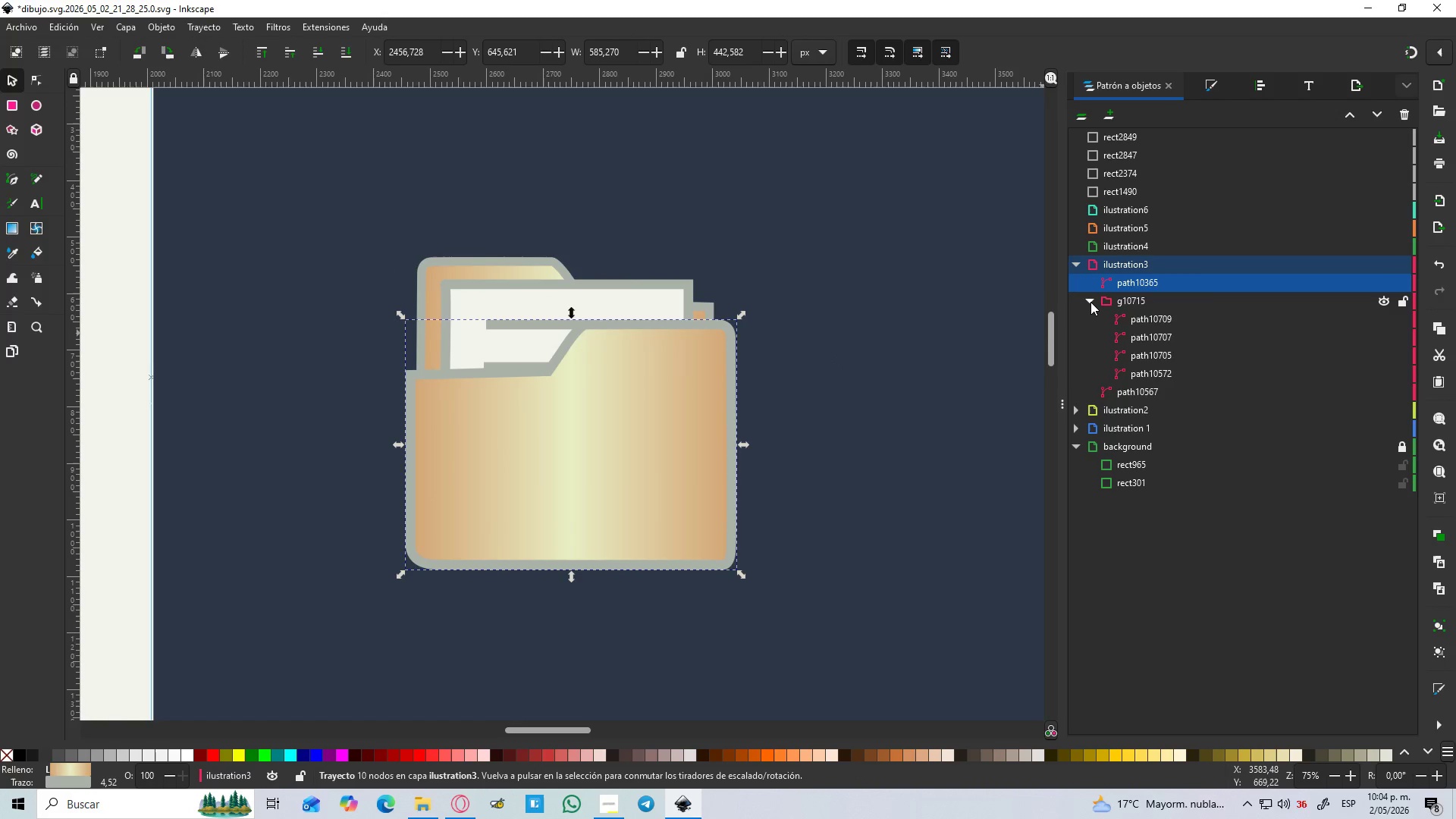 
left_click([1090, 302])
 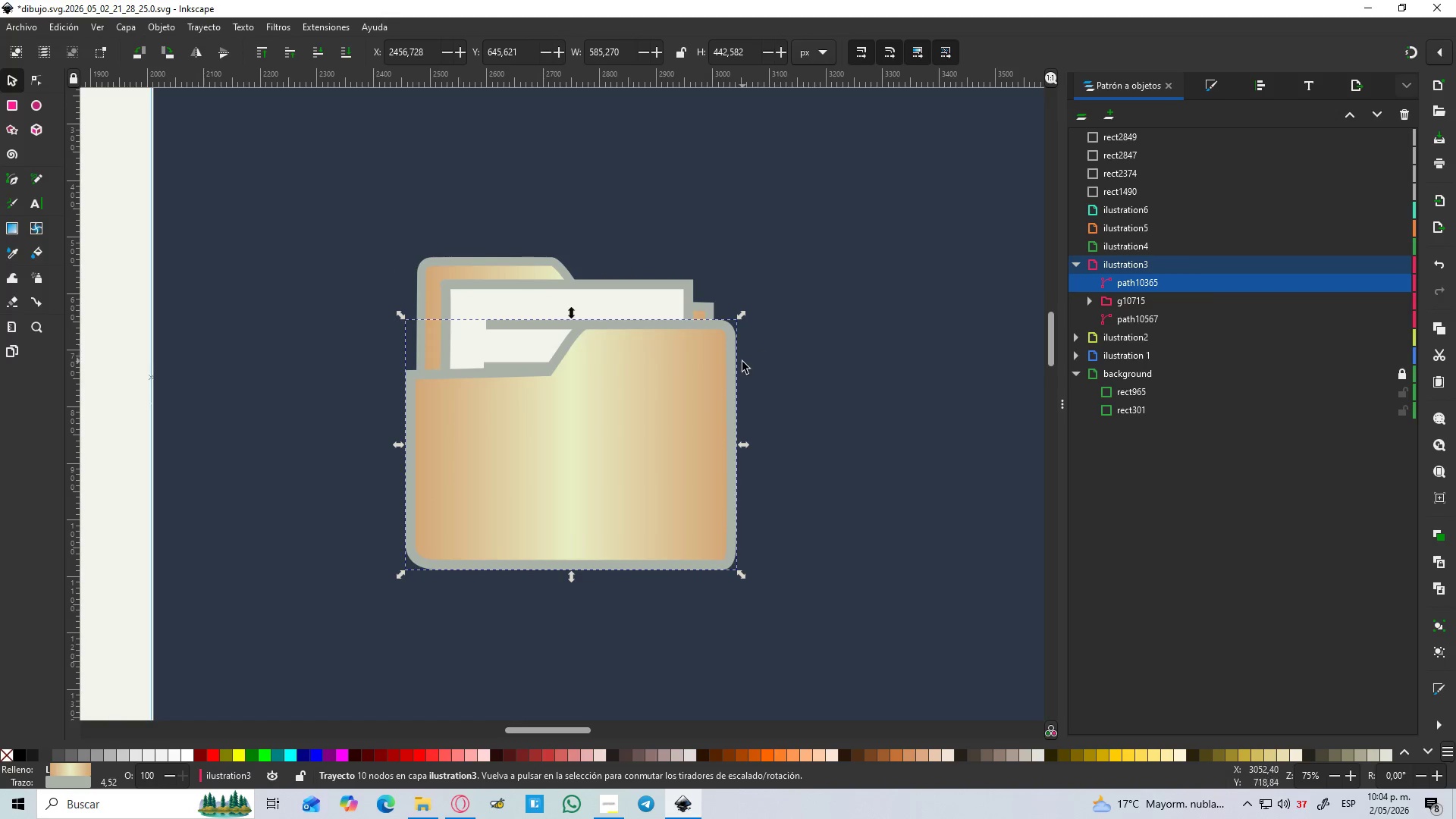 
hold_key(key=ControlLeft, duration=0.81)
scroll: coordinate [778, 366], scroll_direction: down, amount: 3.0
 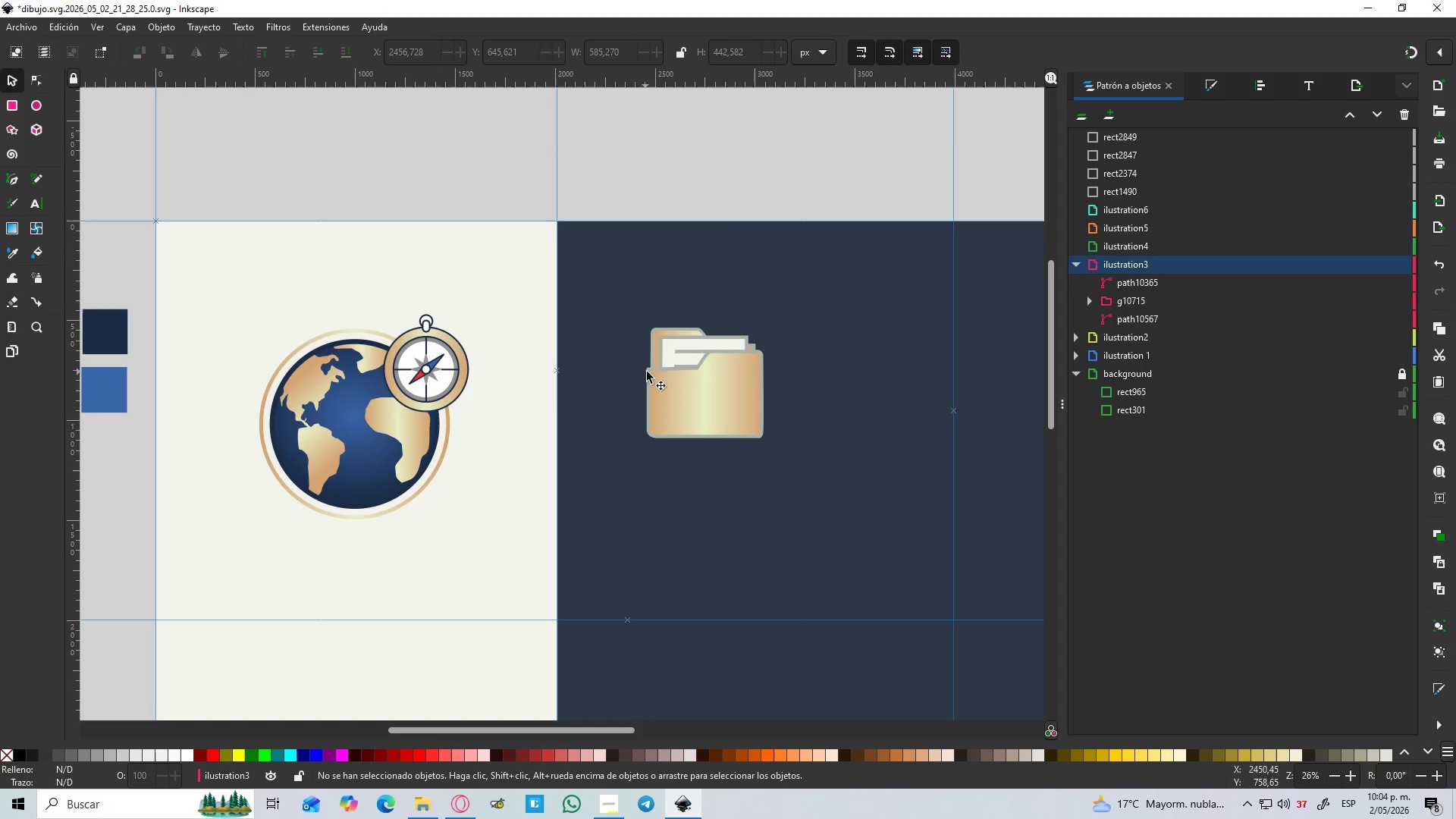 
left_click([693, 344])
 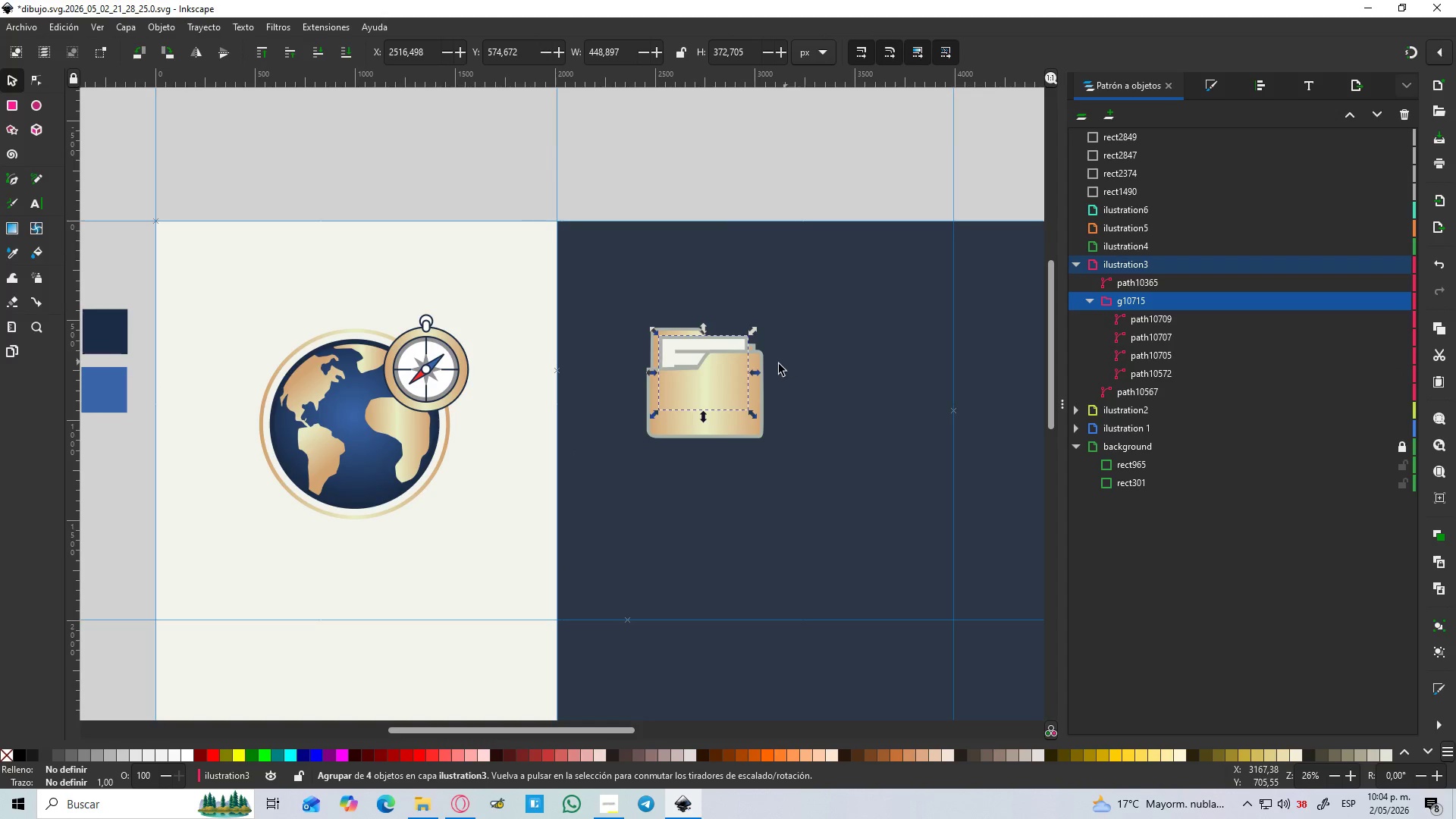 
hold_key(key=ShiftLeft, duration=1.28)
left_click([672, 330])
 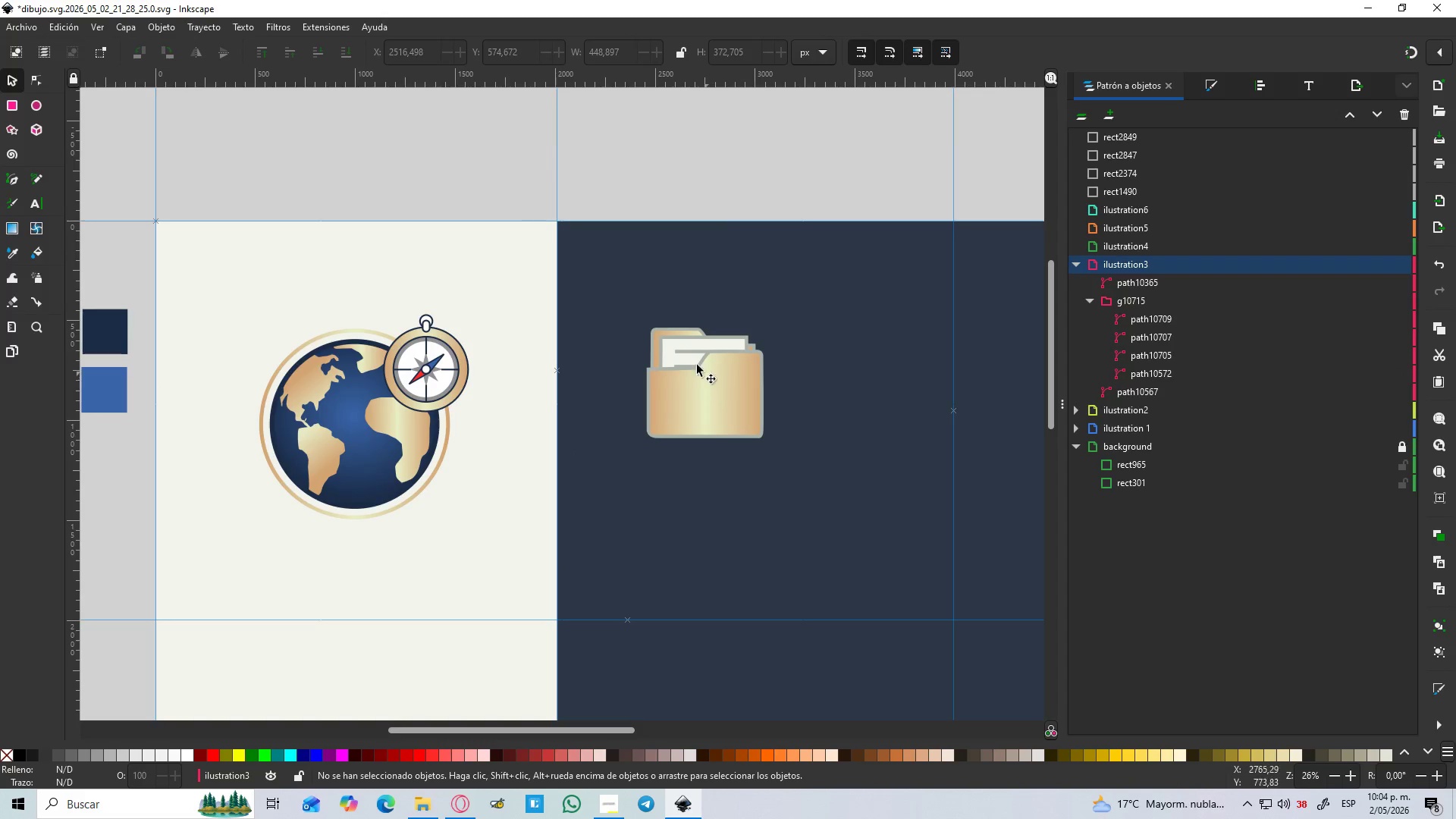 
left_click([670, 332])
 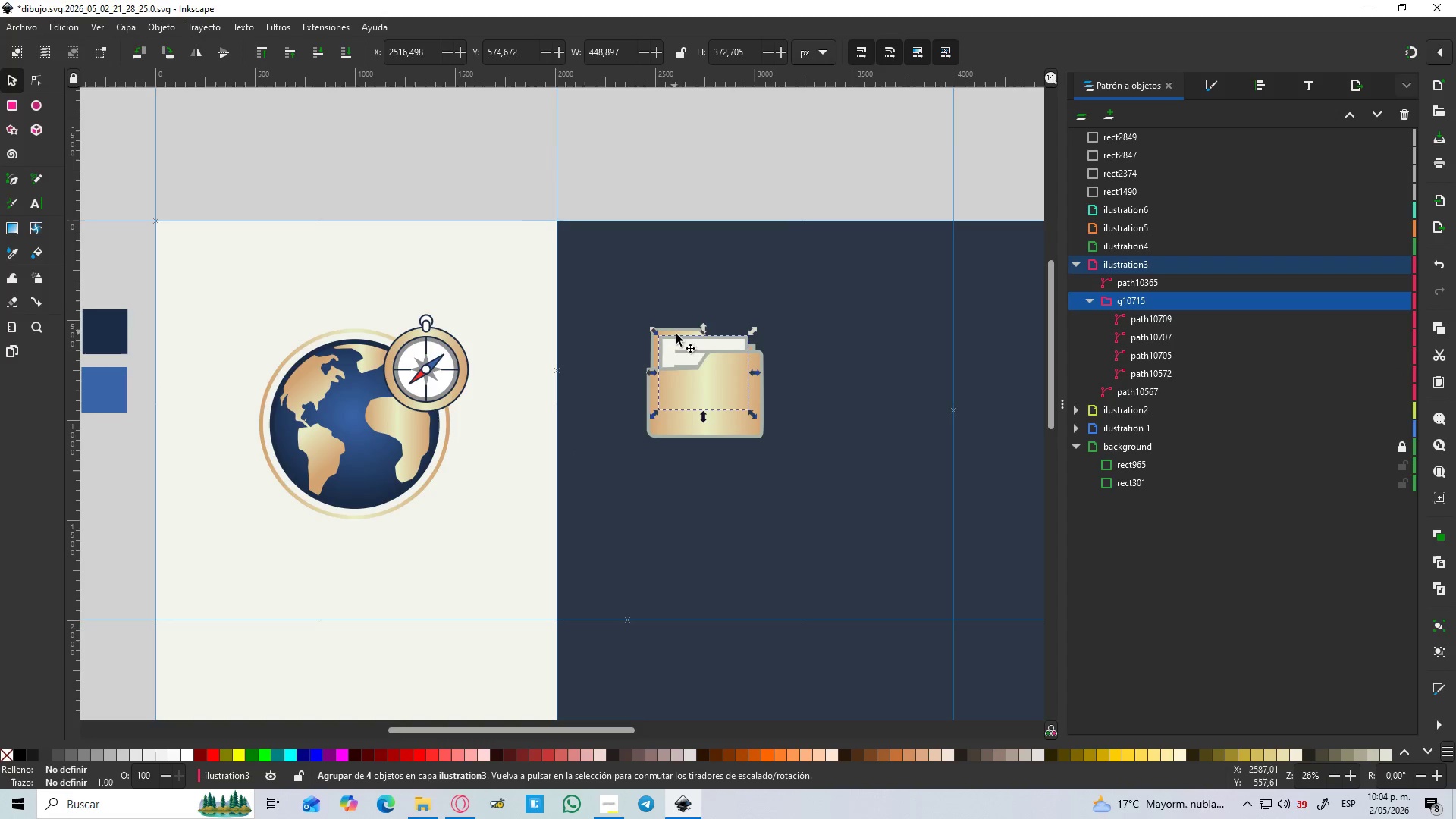 
hold_key(key=ControlLeft, duration=1.41)
scroll: coordinate [698, 337], scroll_direction: up, amount: 2.0
 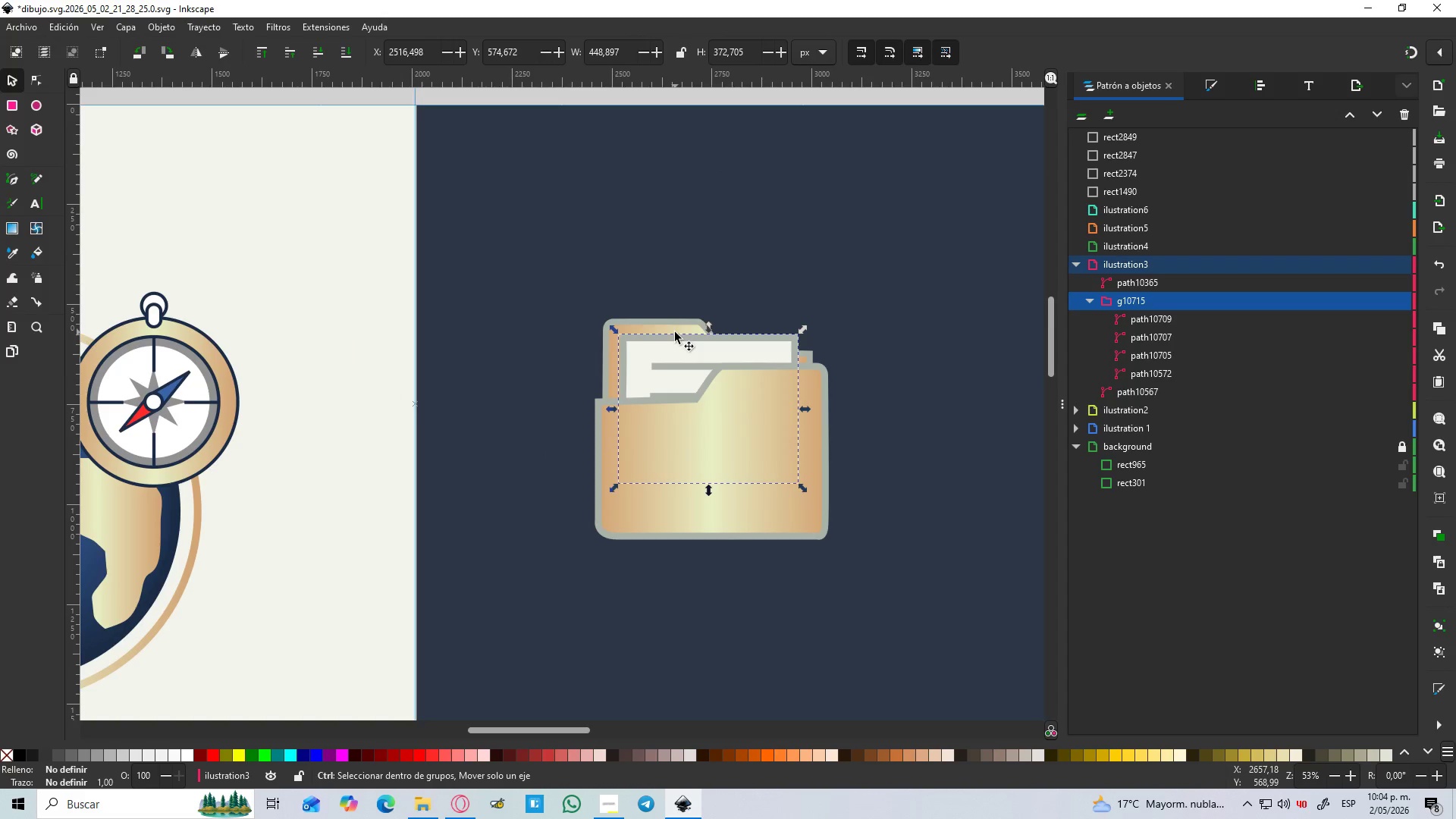 
left_click([675, 332])
 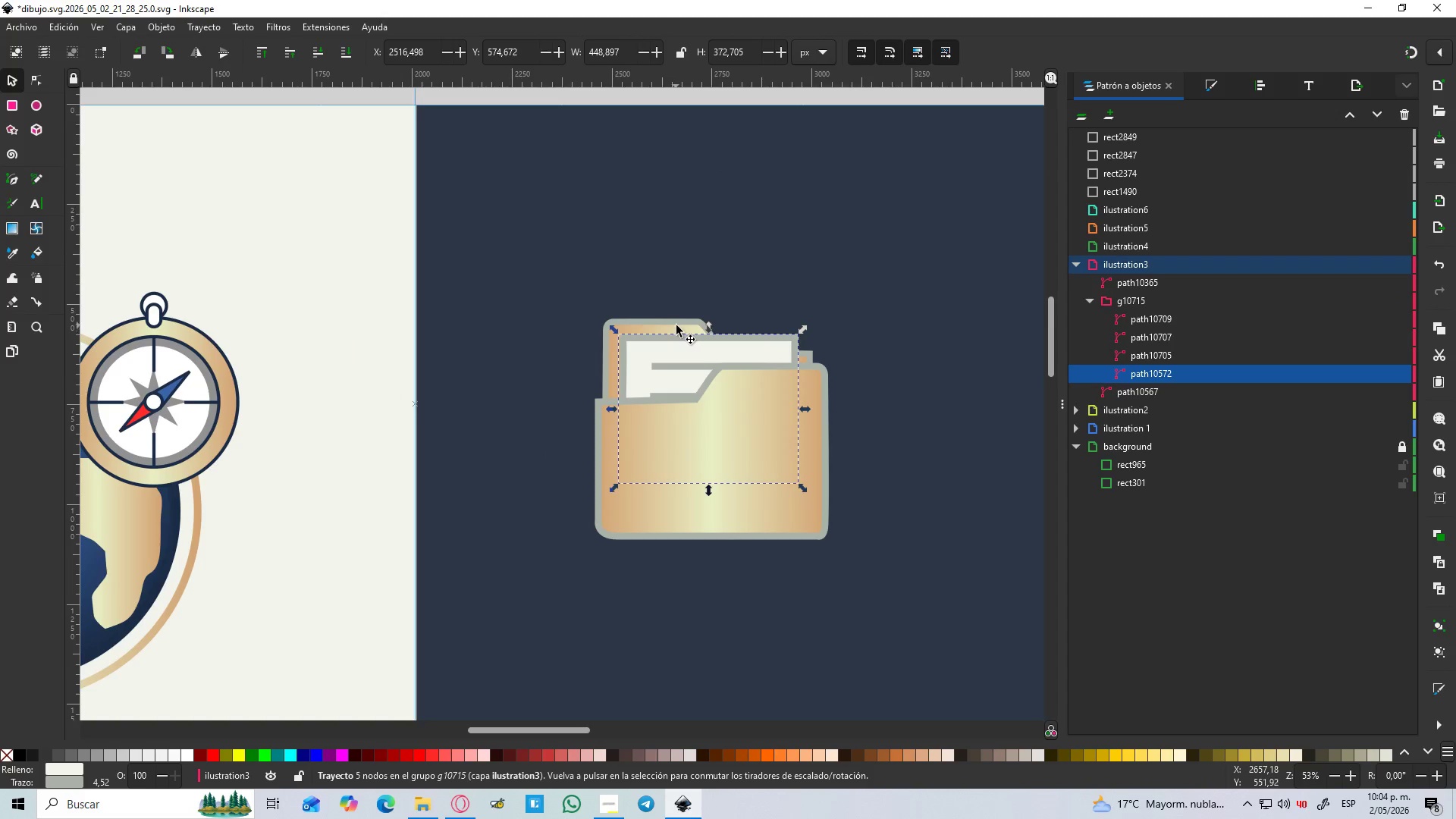 
hold_key(key=ShiftLeft, duration=0.66)
left_click([676, 324])
 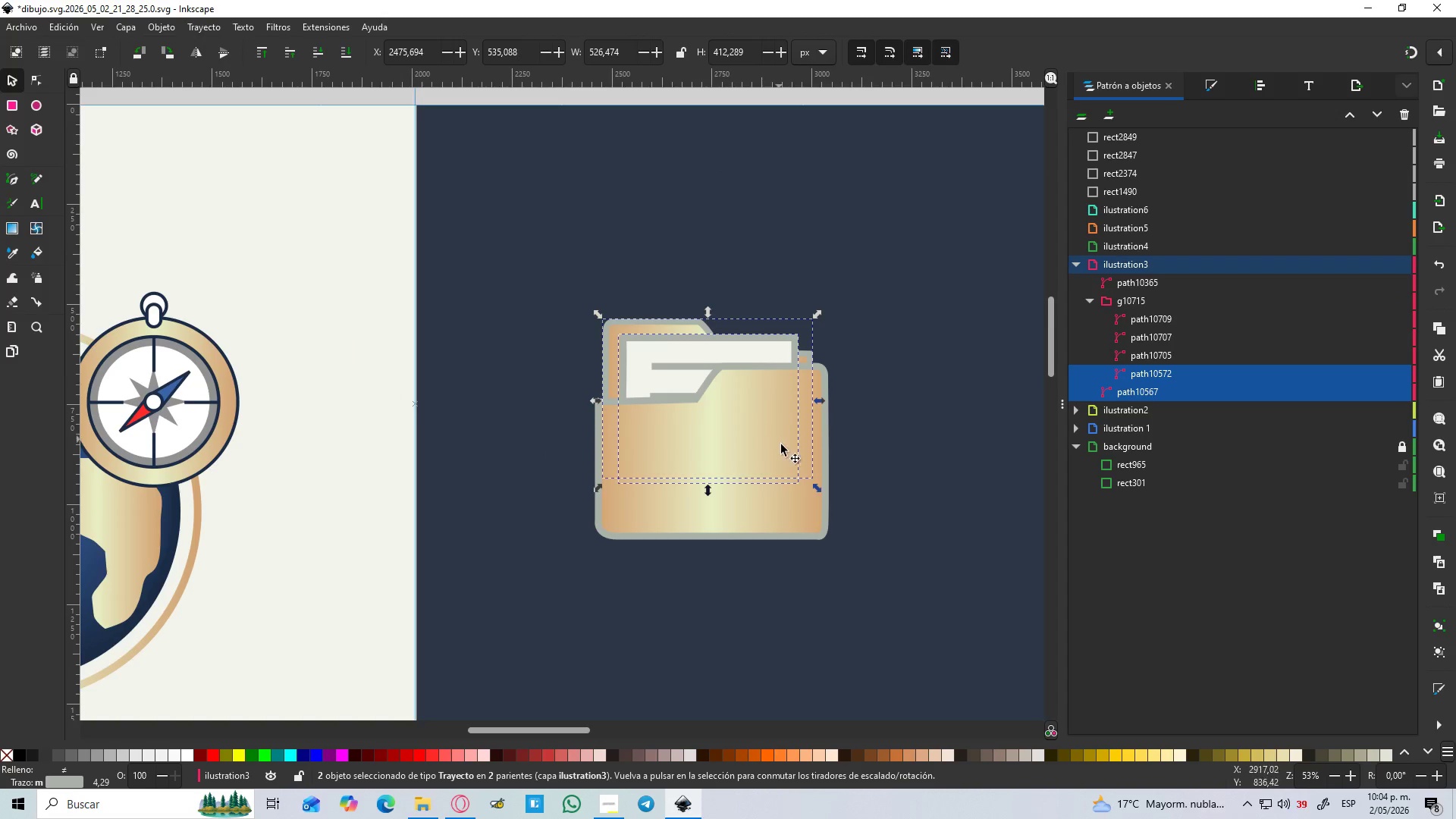 
hold_key(key=ShiftLeft, duration=0.48)
 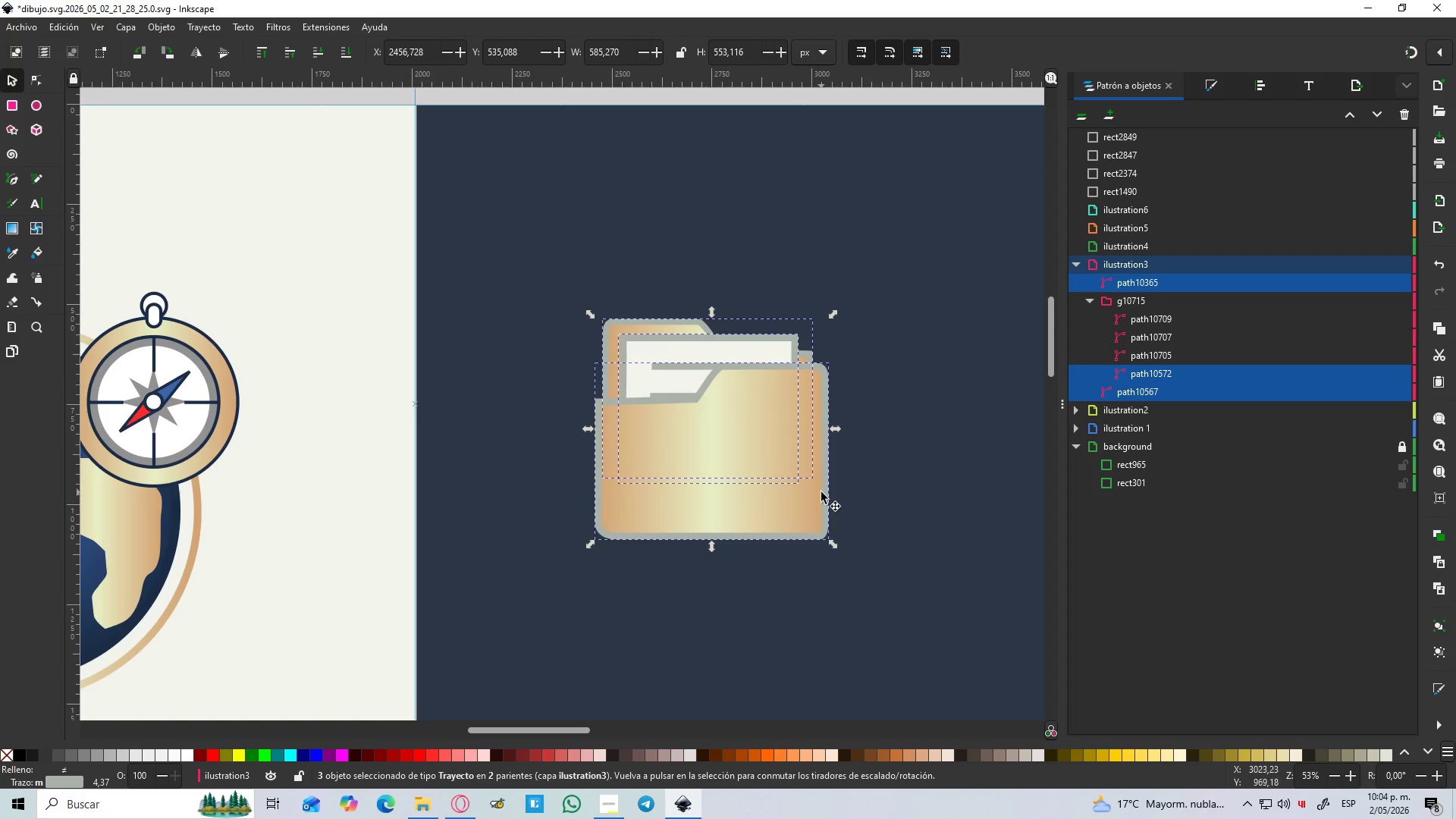 
key(Control+G)
 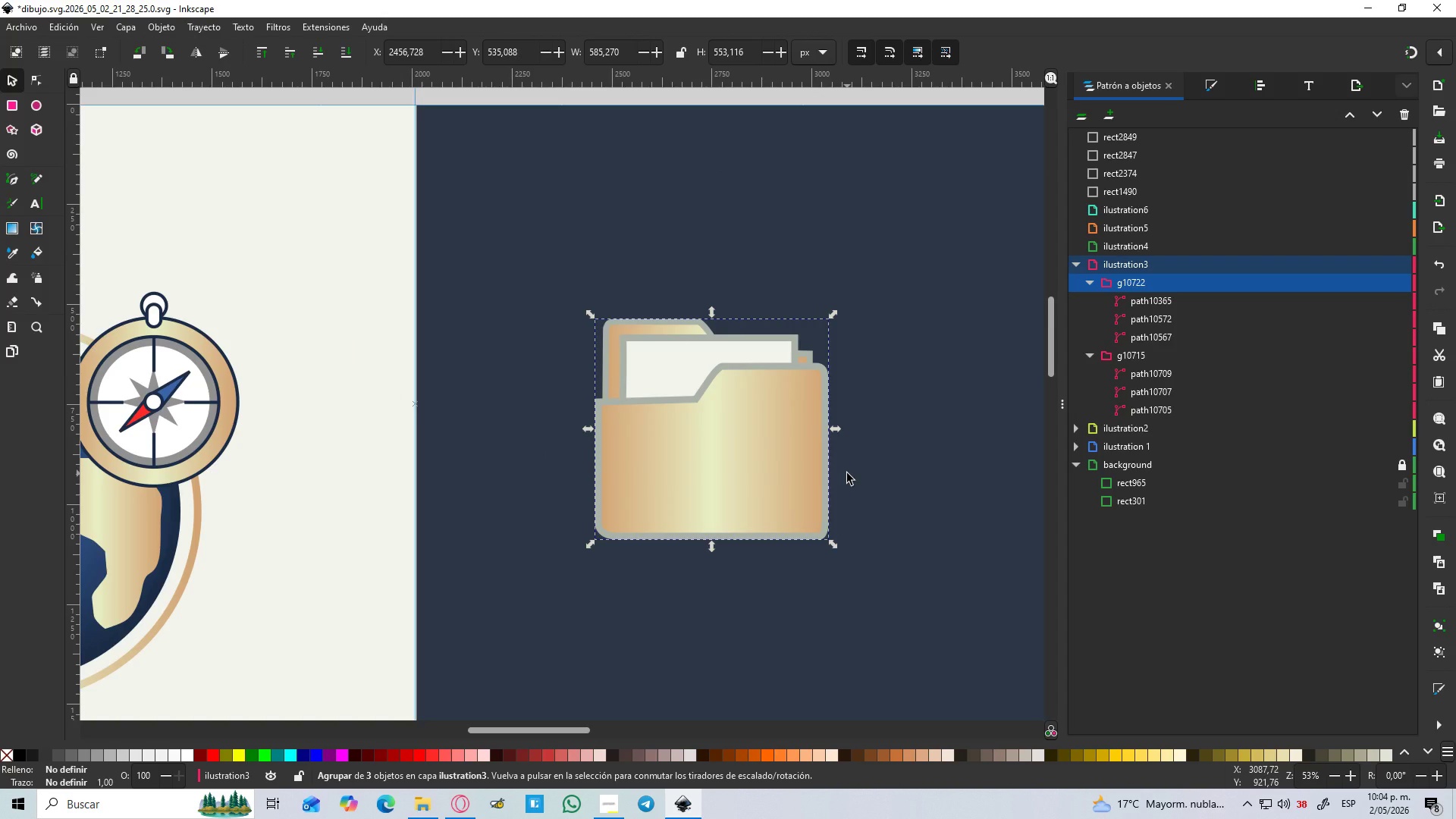 
key(Control+Z)
 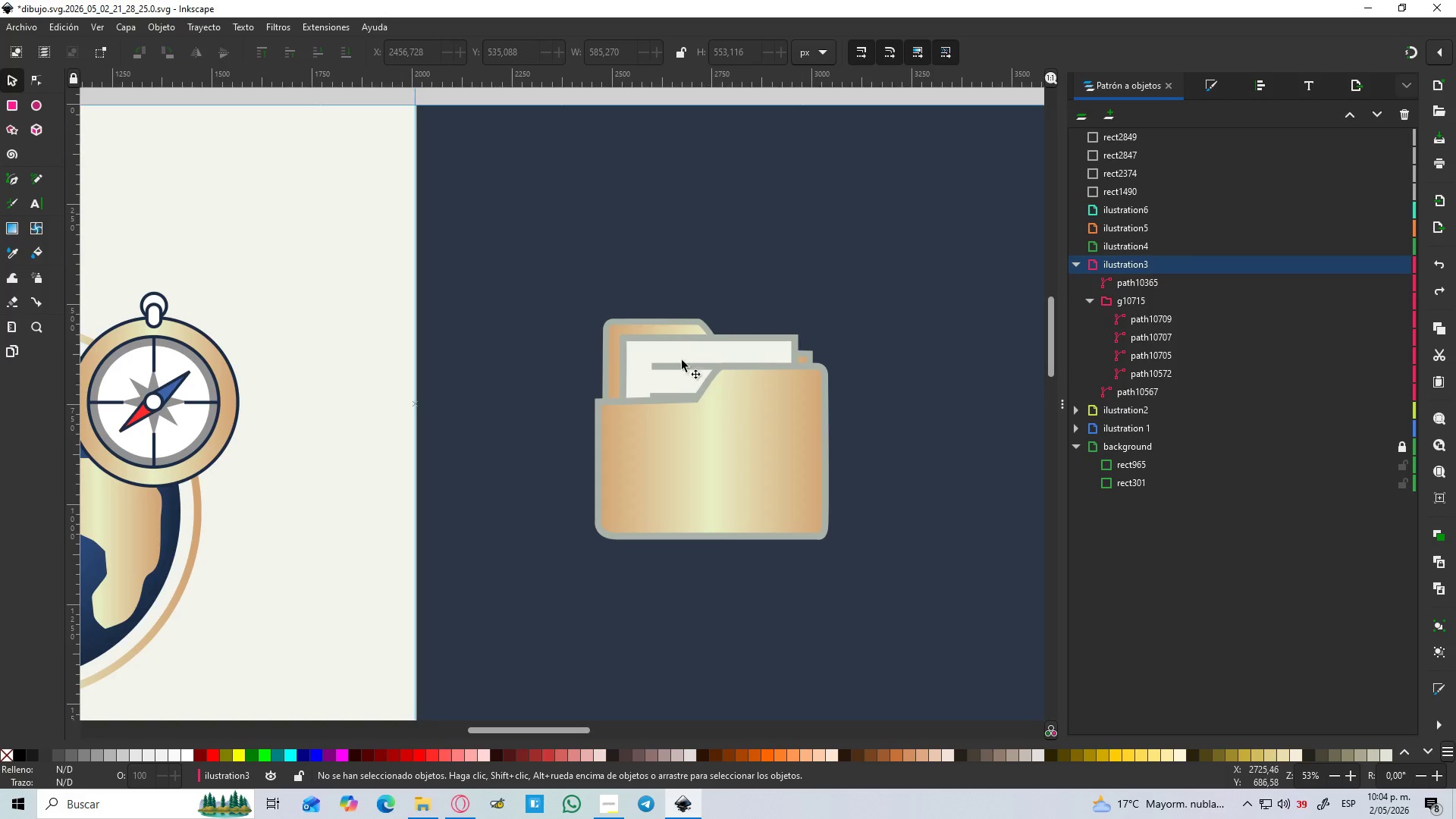 
left_click([646, 326])
 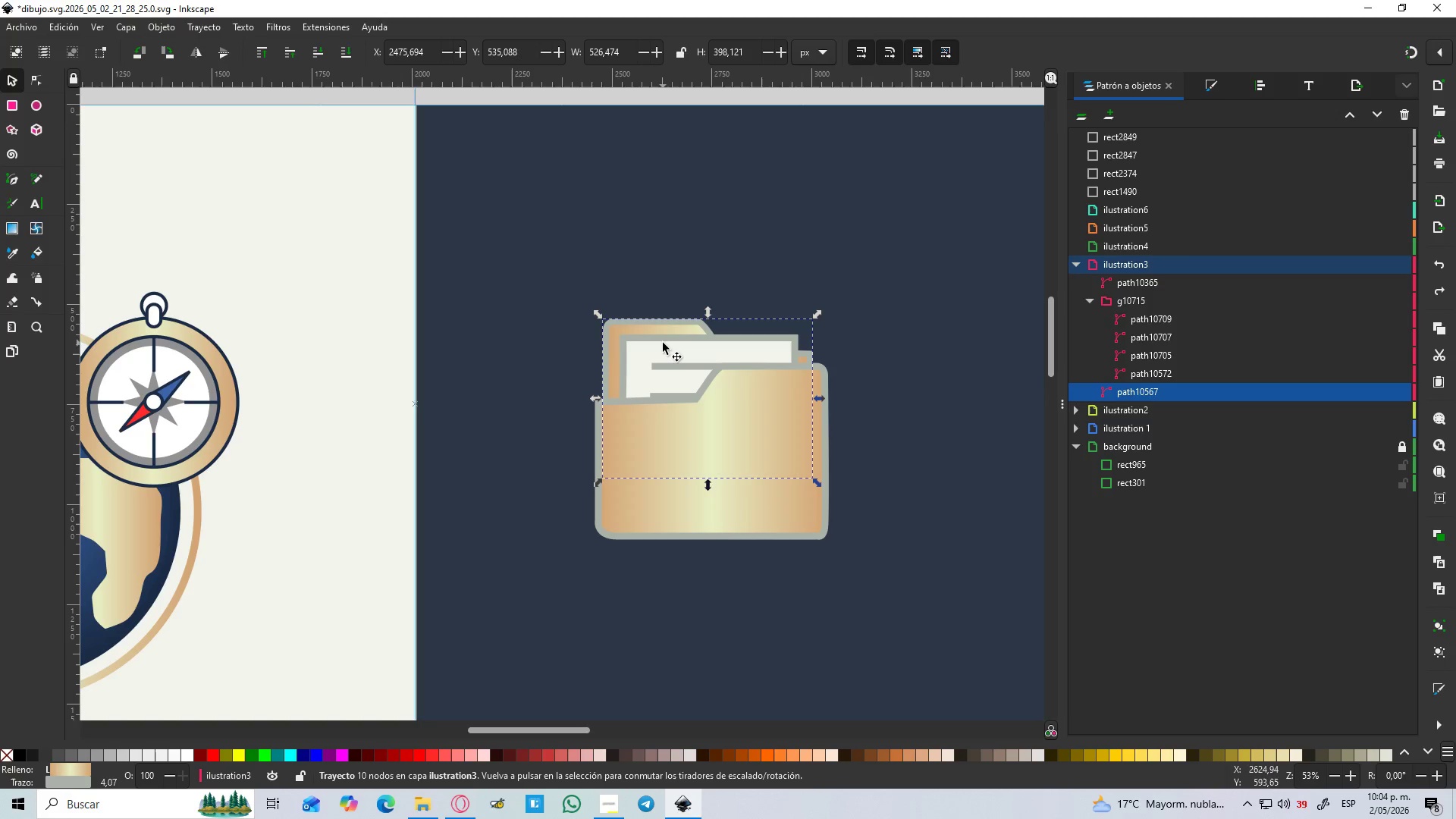 
hold_key(key=ShiftLeft, duration=1.16)
left_click([663, 343])
 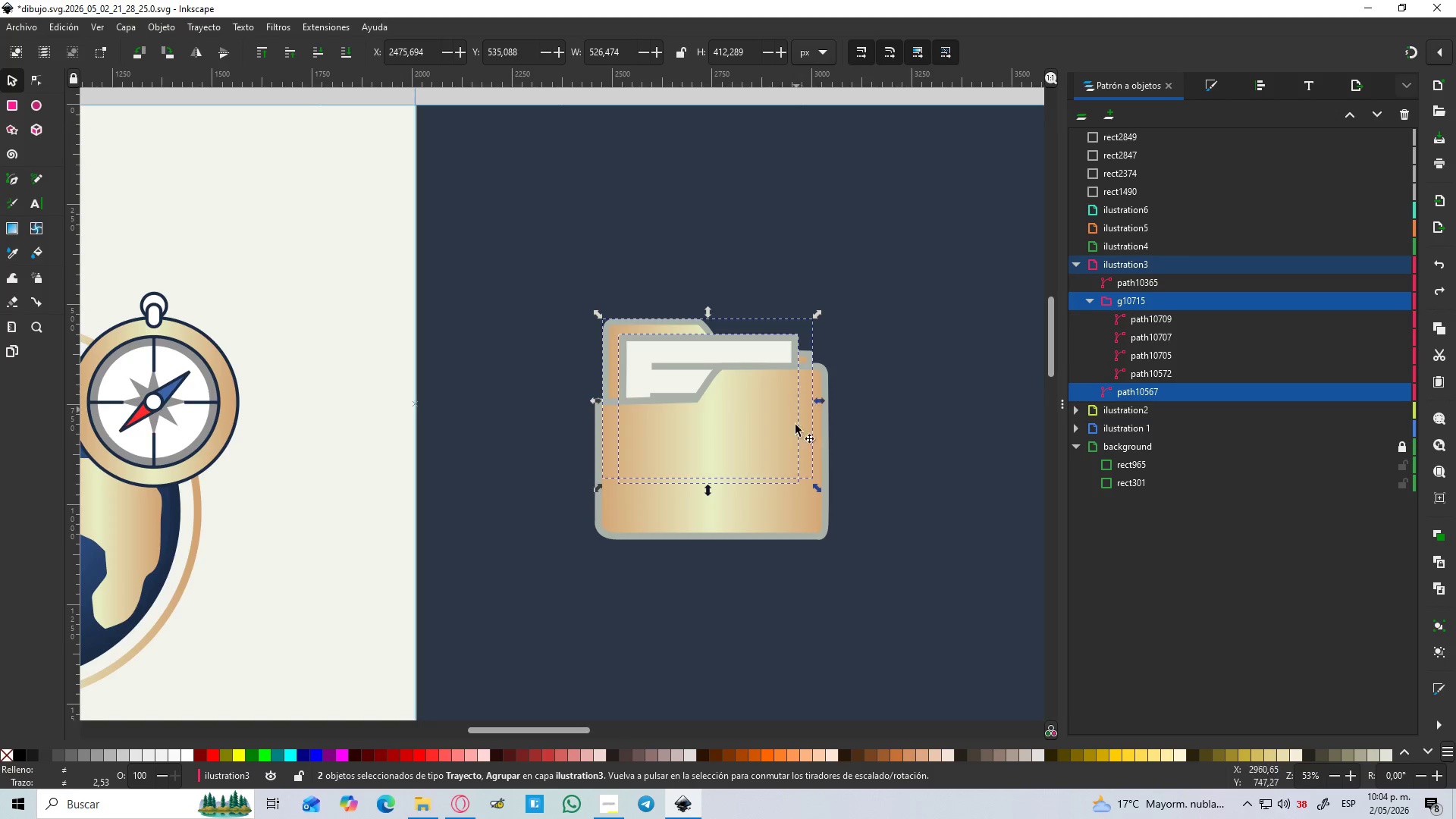 
hold_key(key=ShiftLeft, duration=0.52)
left_click([801, 521])
 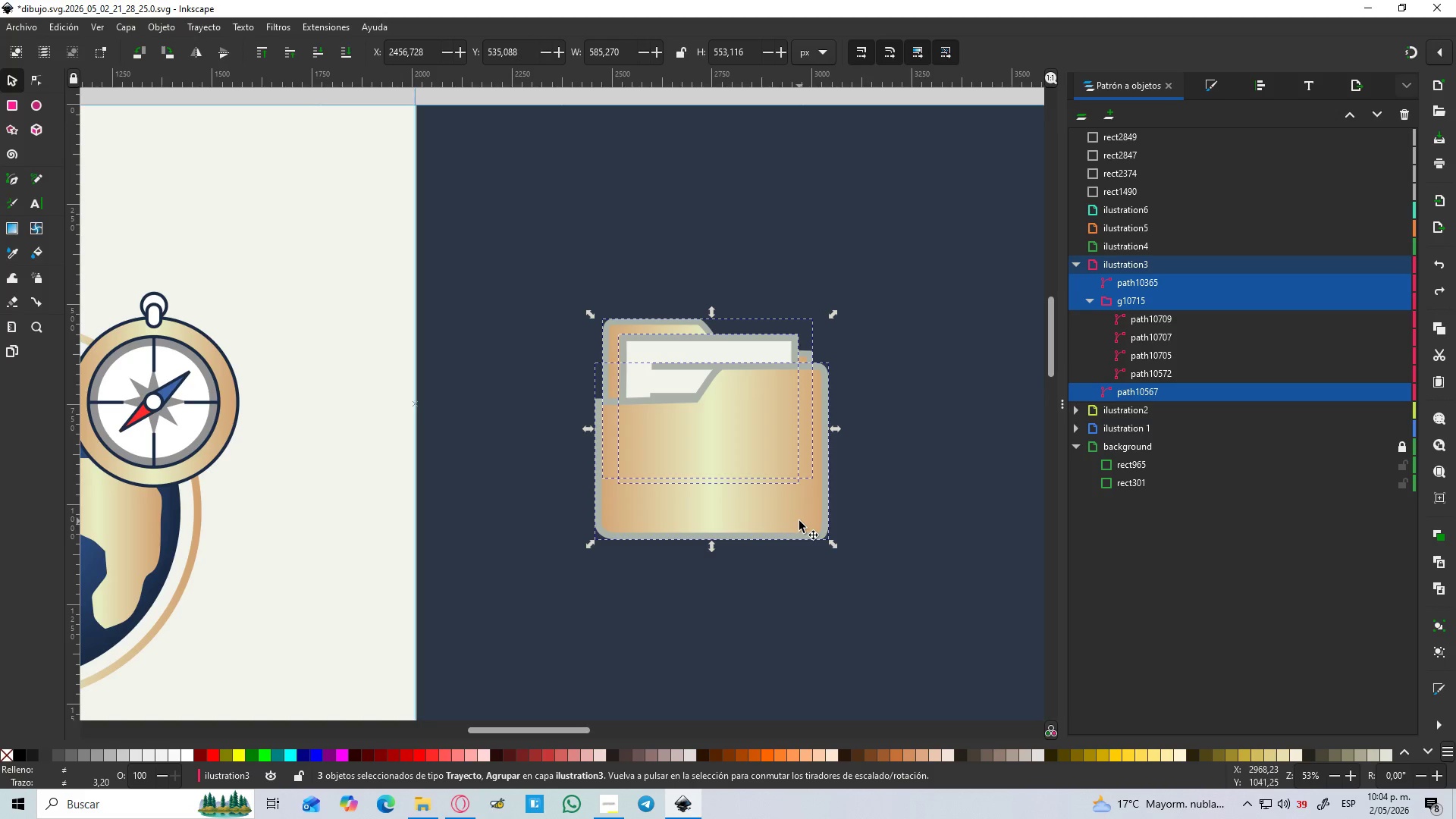 
key(Control+G)
 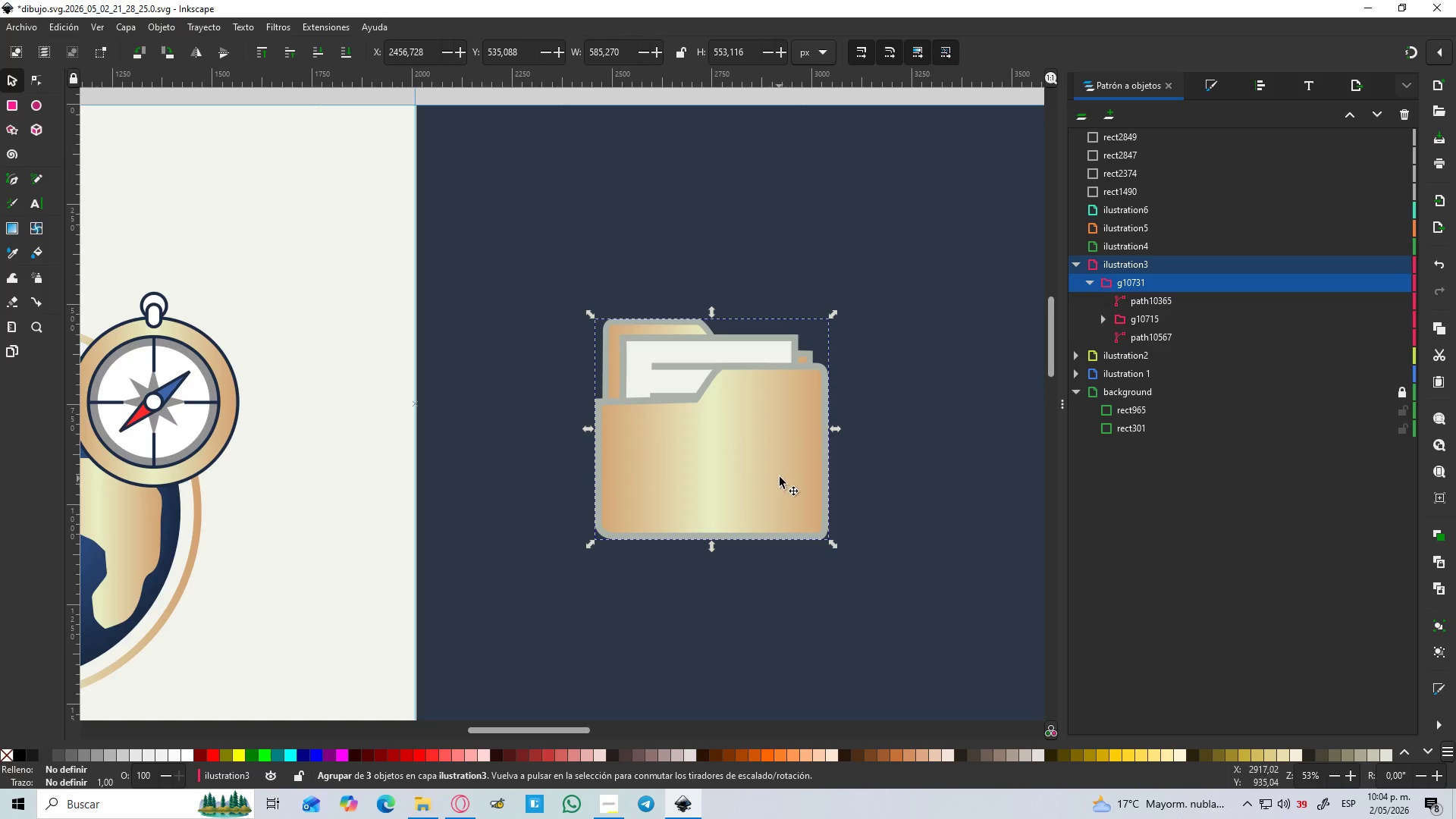 
hold_key(key=ControlLeft, duration=0.41)
 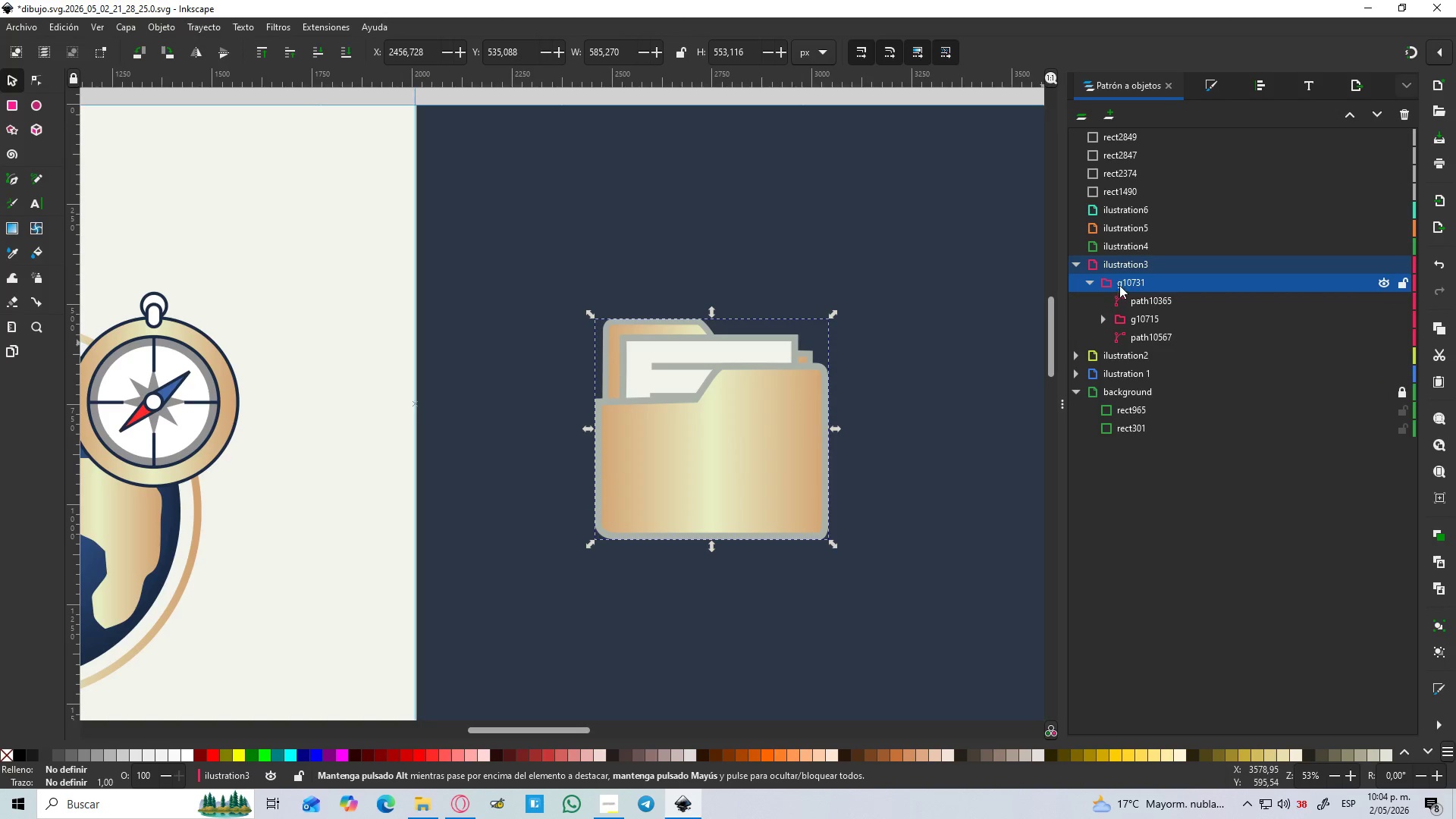 
double_click([1121, 282])
 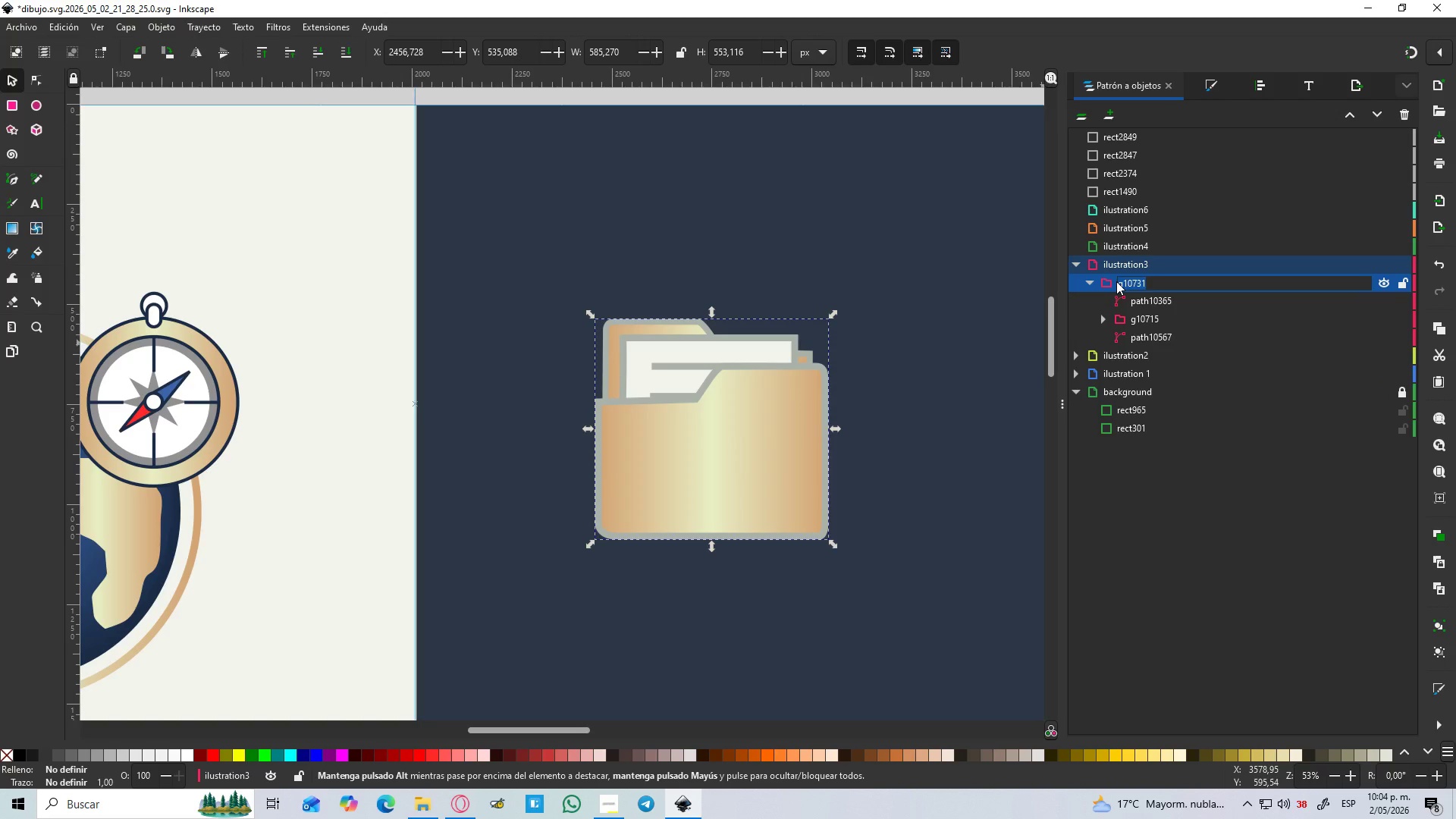 
type(folder)
 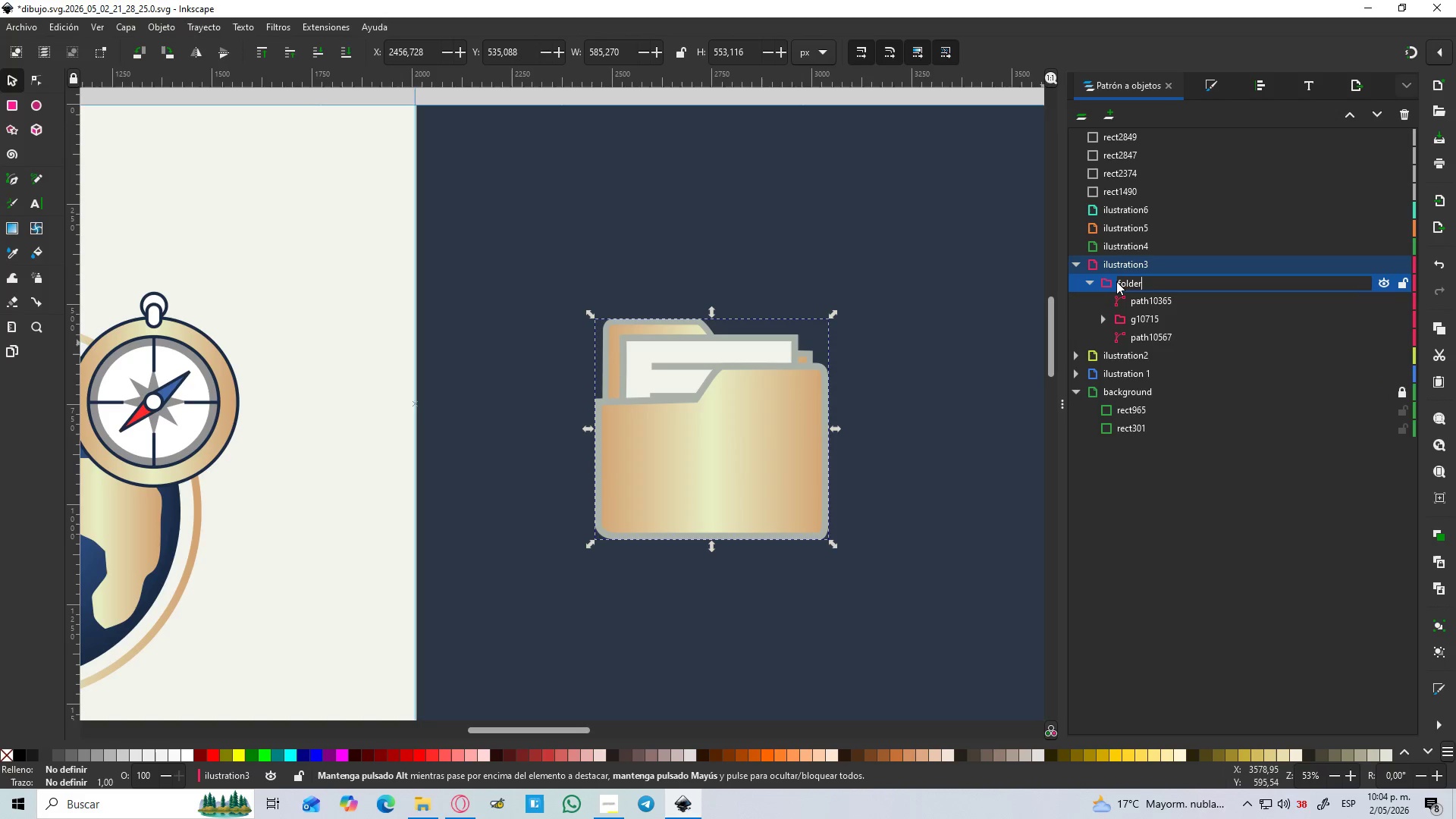 
key(Enter)
 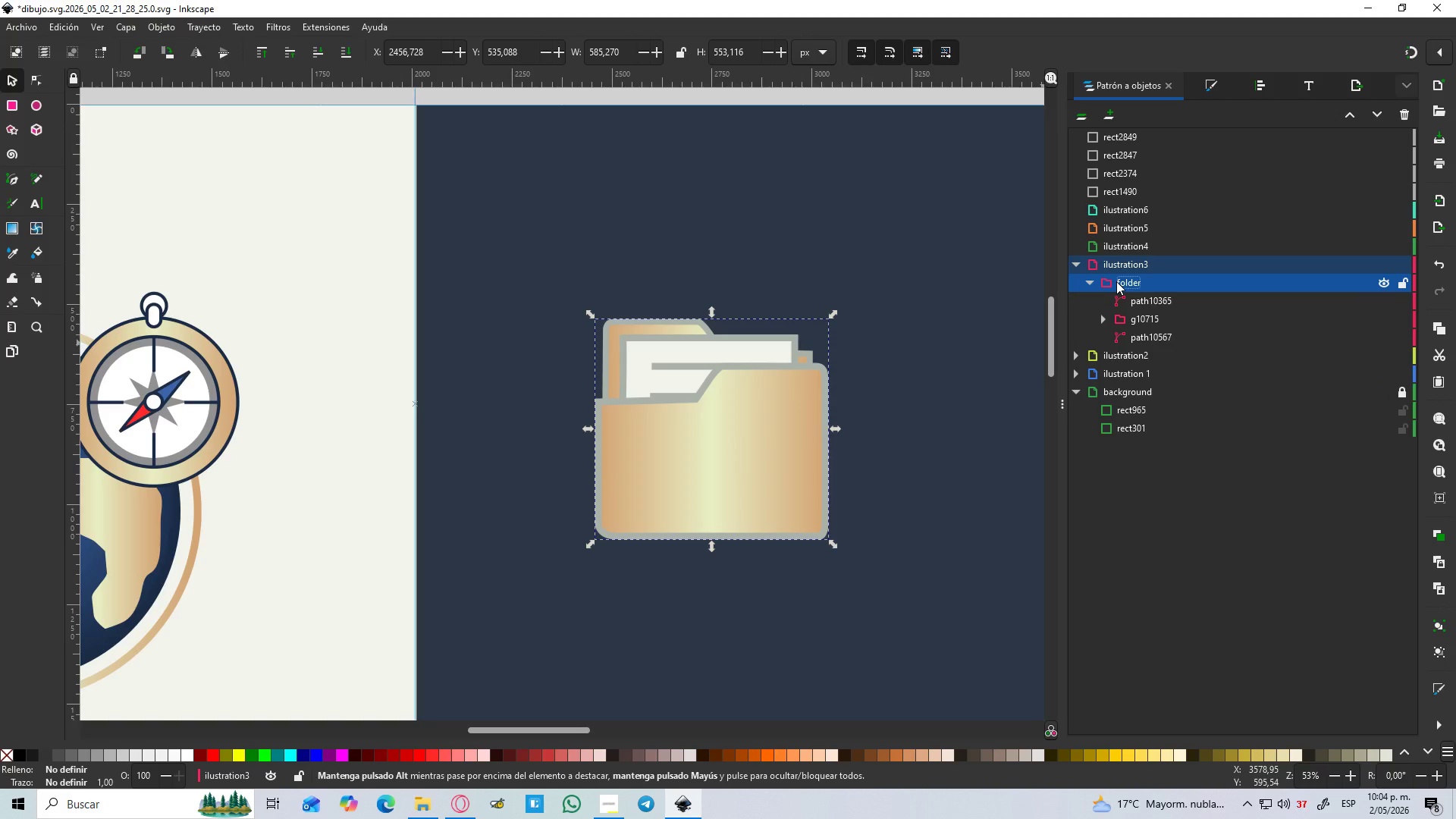 
hold_key(key=ControlLeft, duration=0.77)
 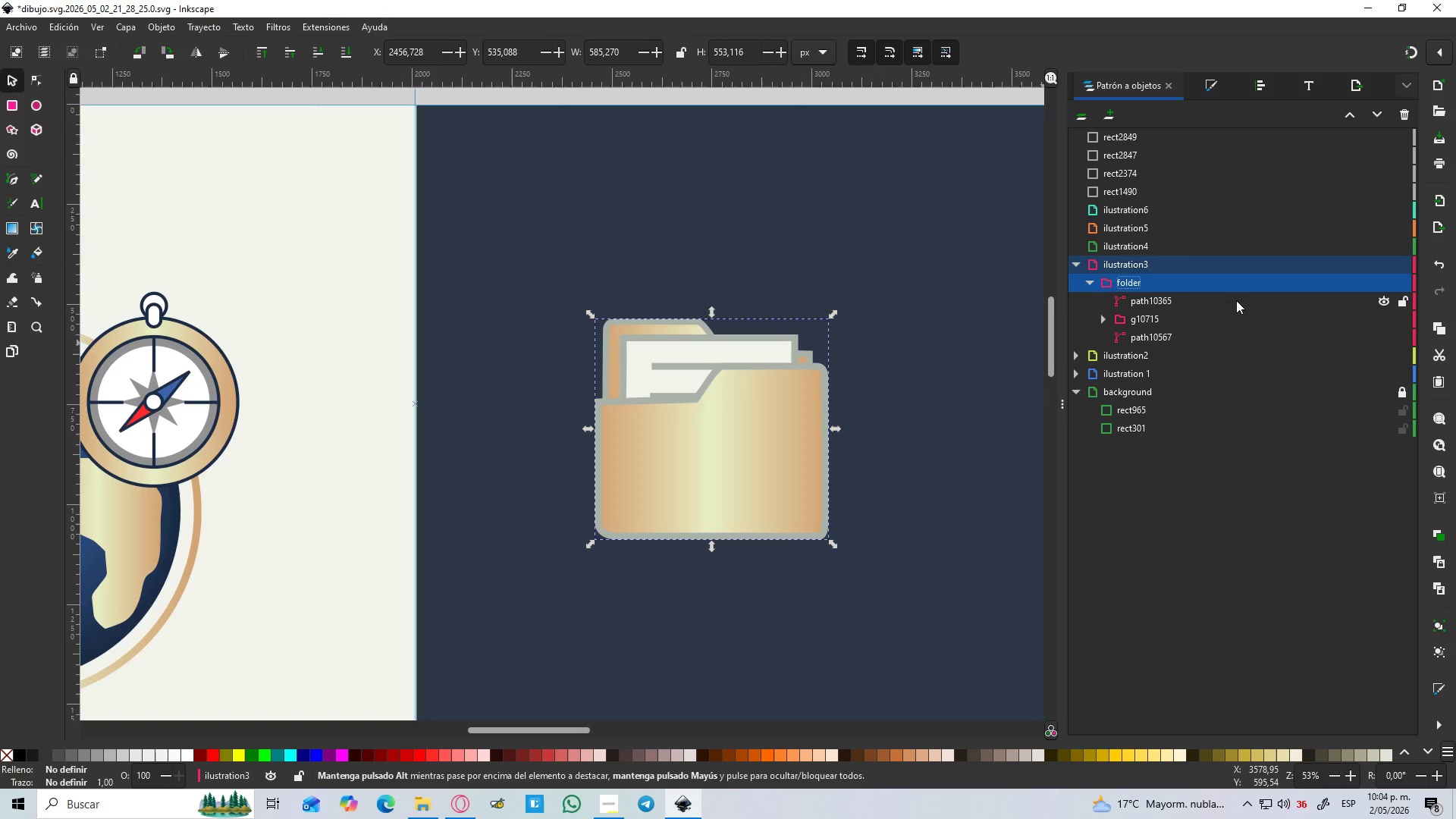 
wait(6.06)
 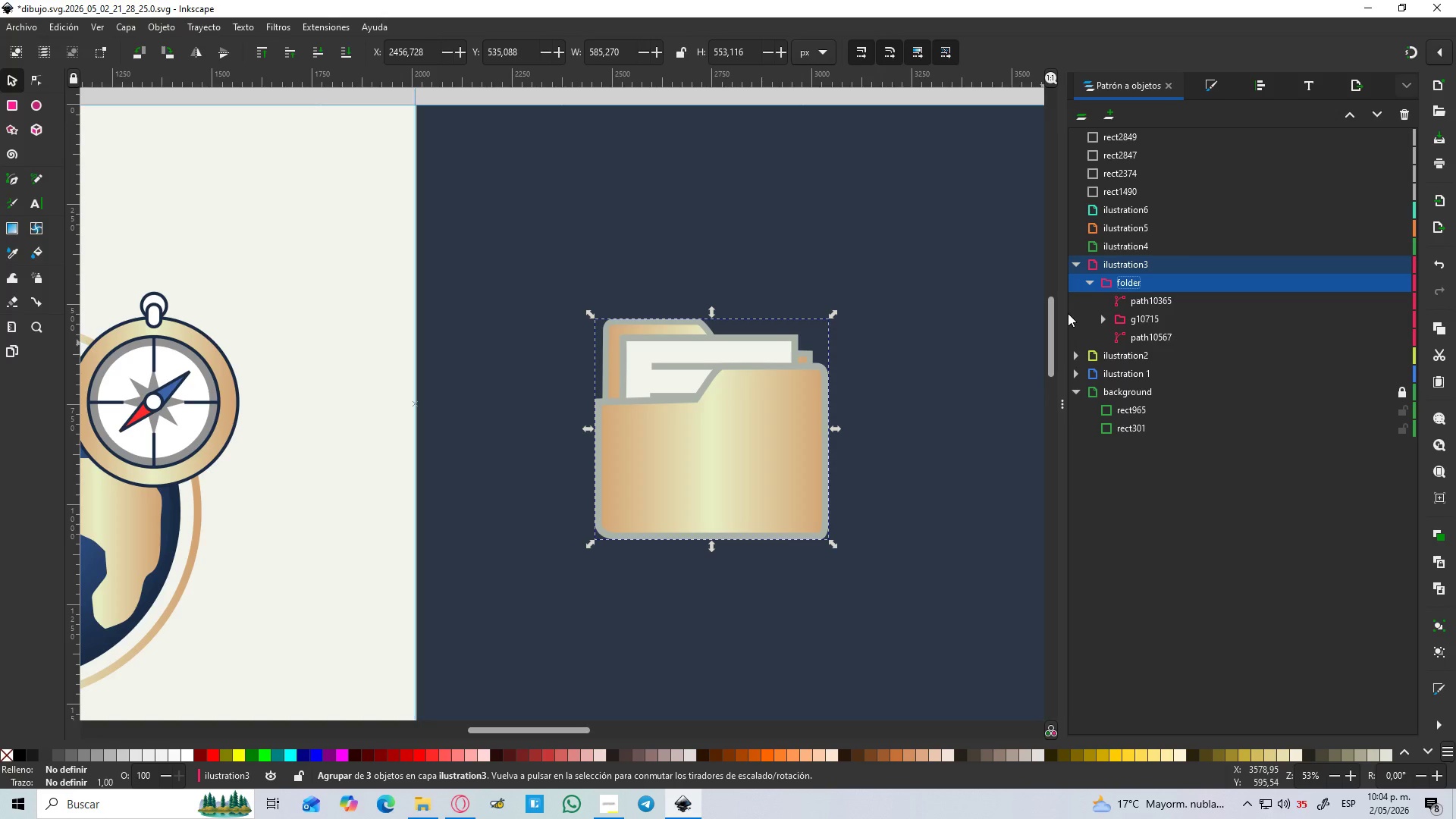 
hold_key(key=ShiftLeft, duration=1.42)
left_click_drag(start_coordinate=[830, 547], to_coordinate=[738, 441])
 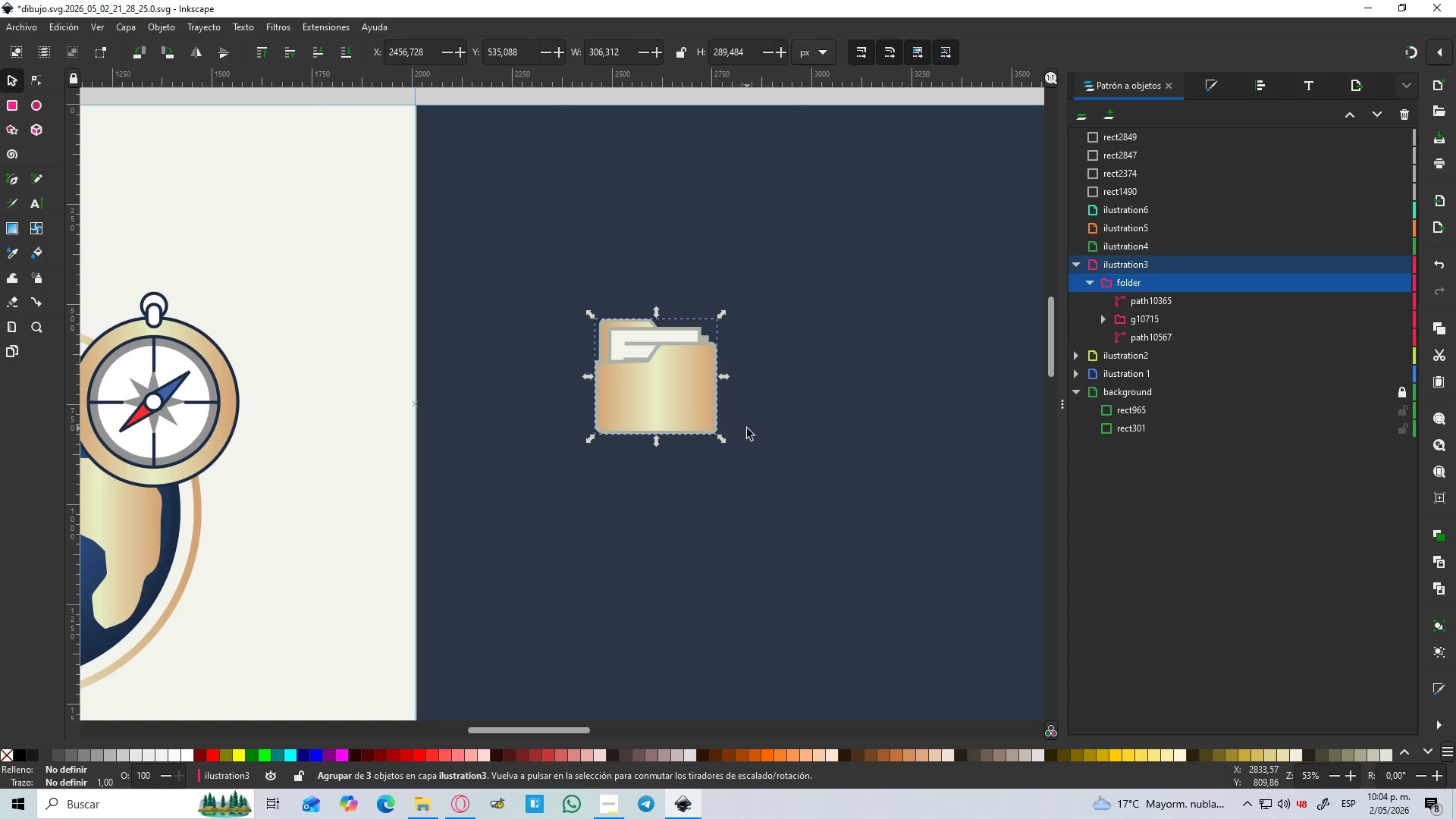 
hold_key(key=ControlLeft, duration=1.51)
 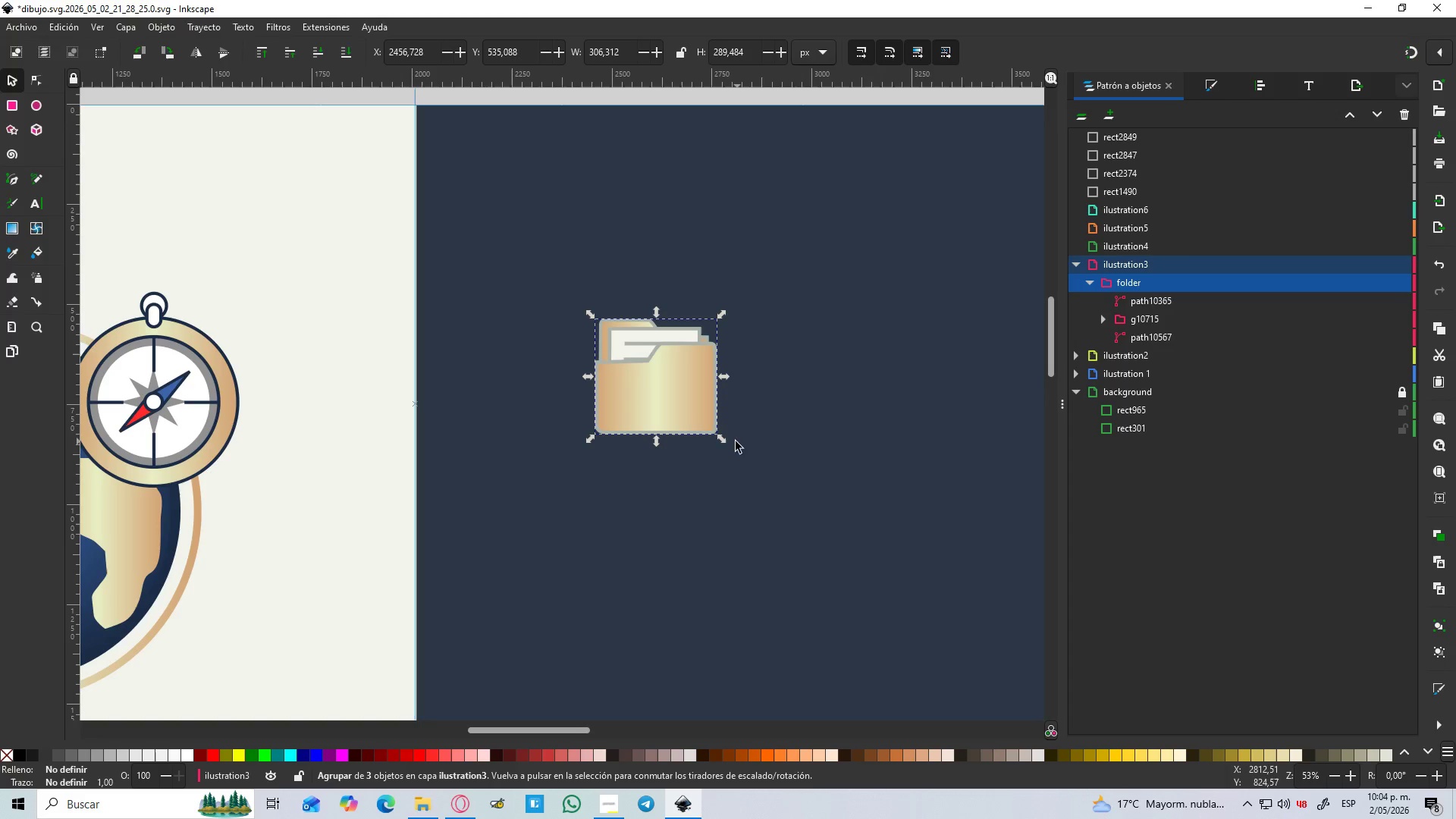 
key(Control+ControlLeft)
 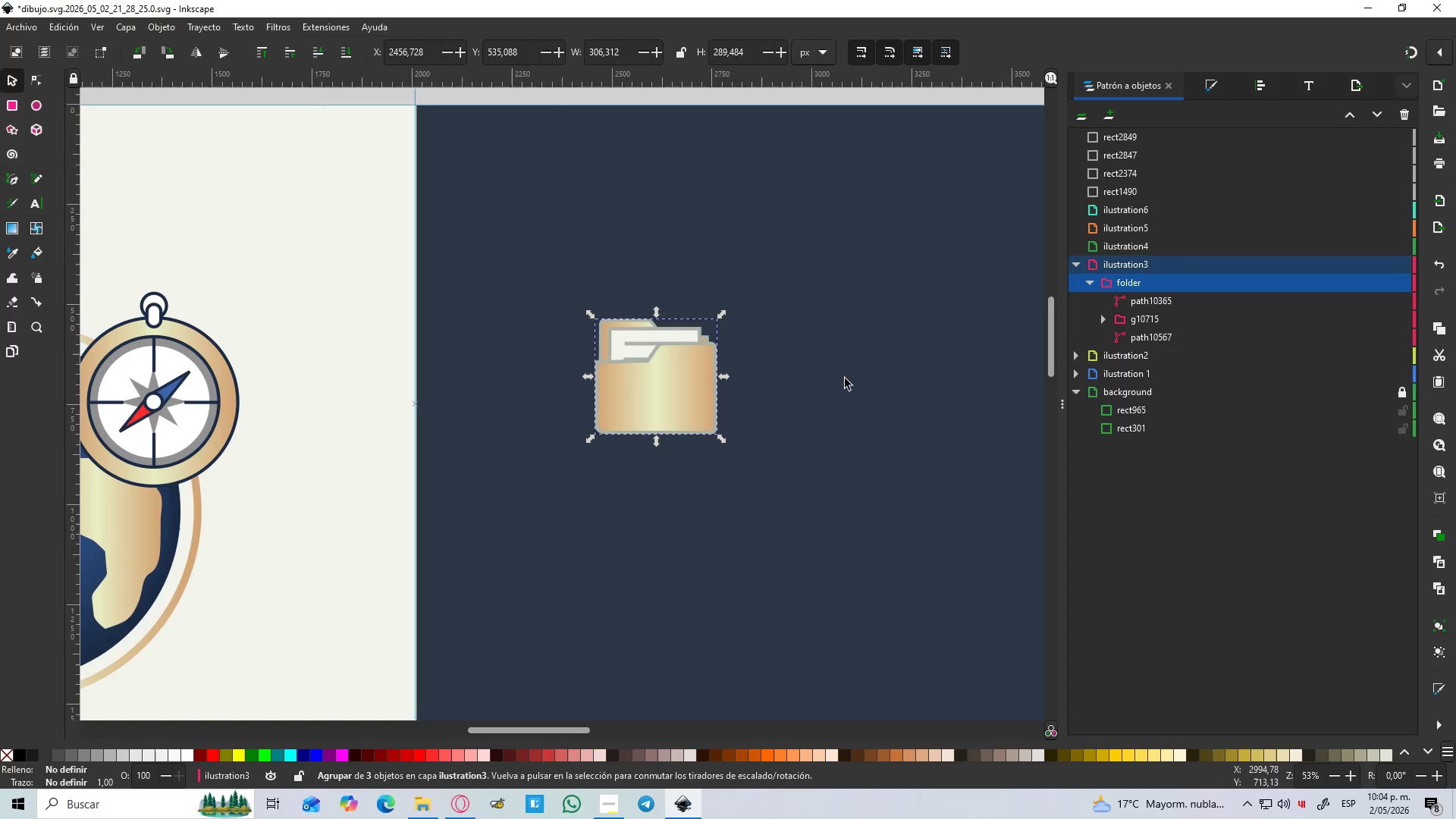 
hold_key(key=Space, duration=0.48)
 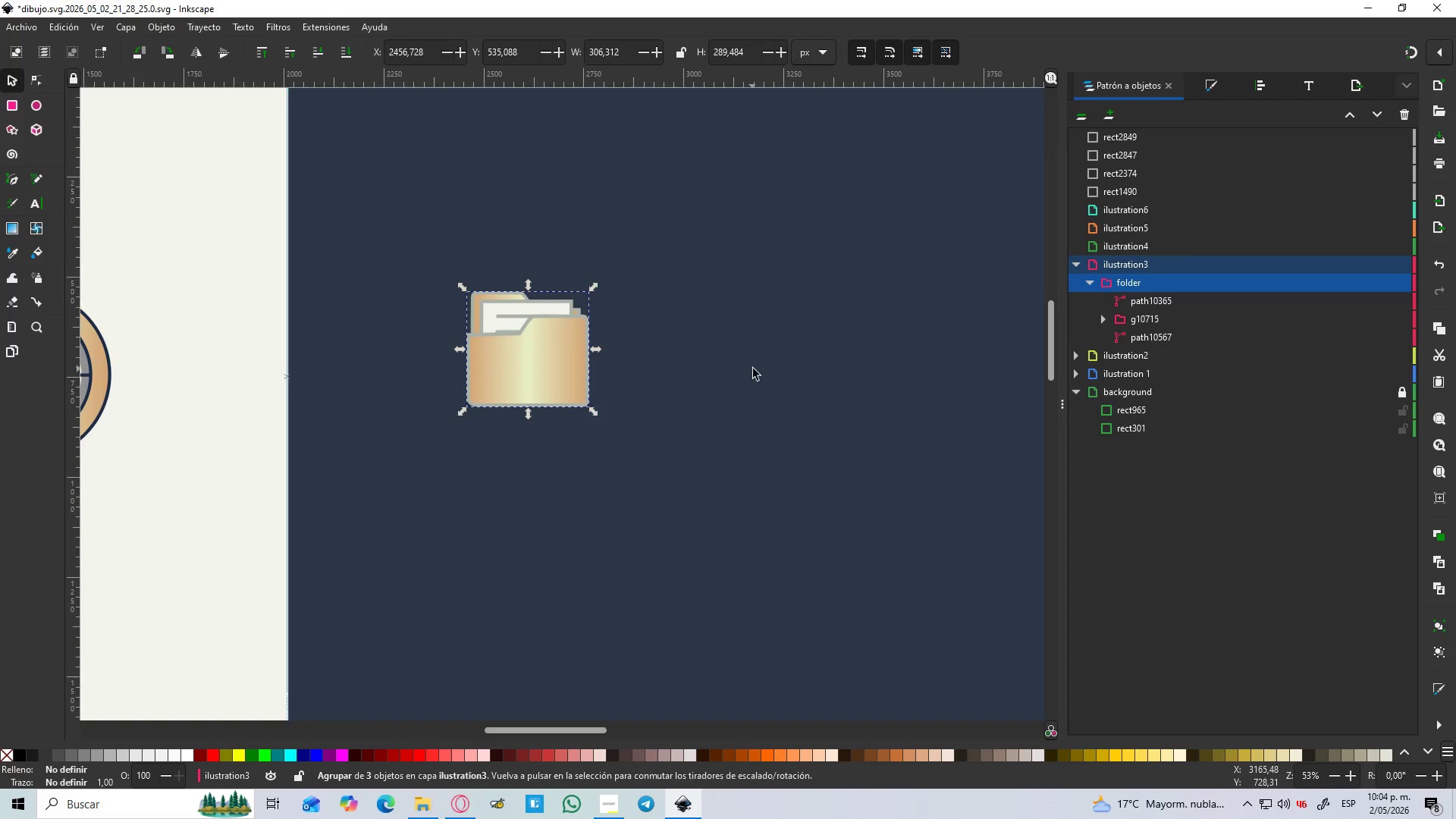 
key(B)
 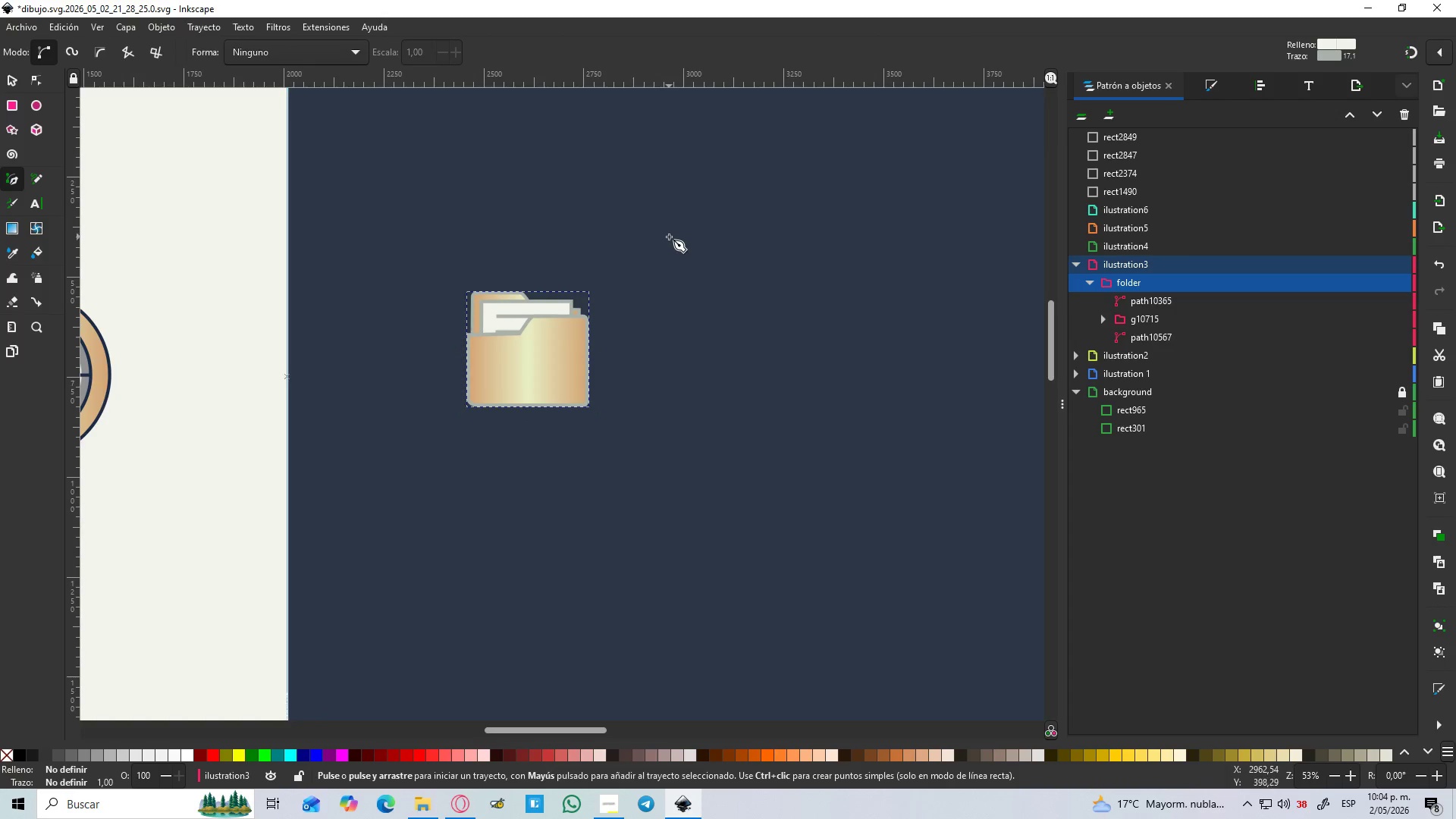 
left_click([669, 237])
 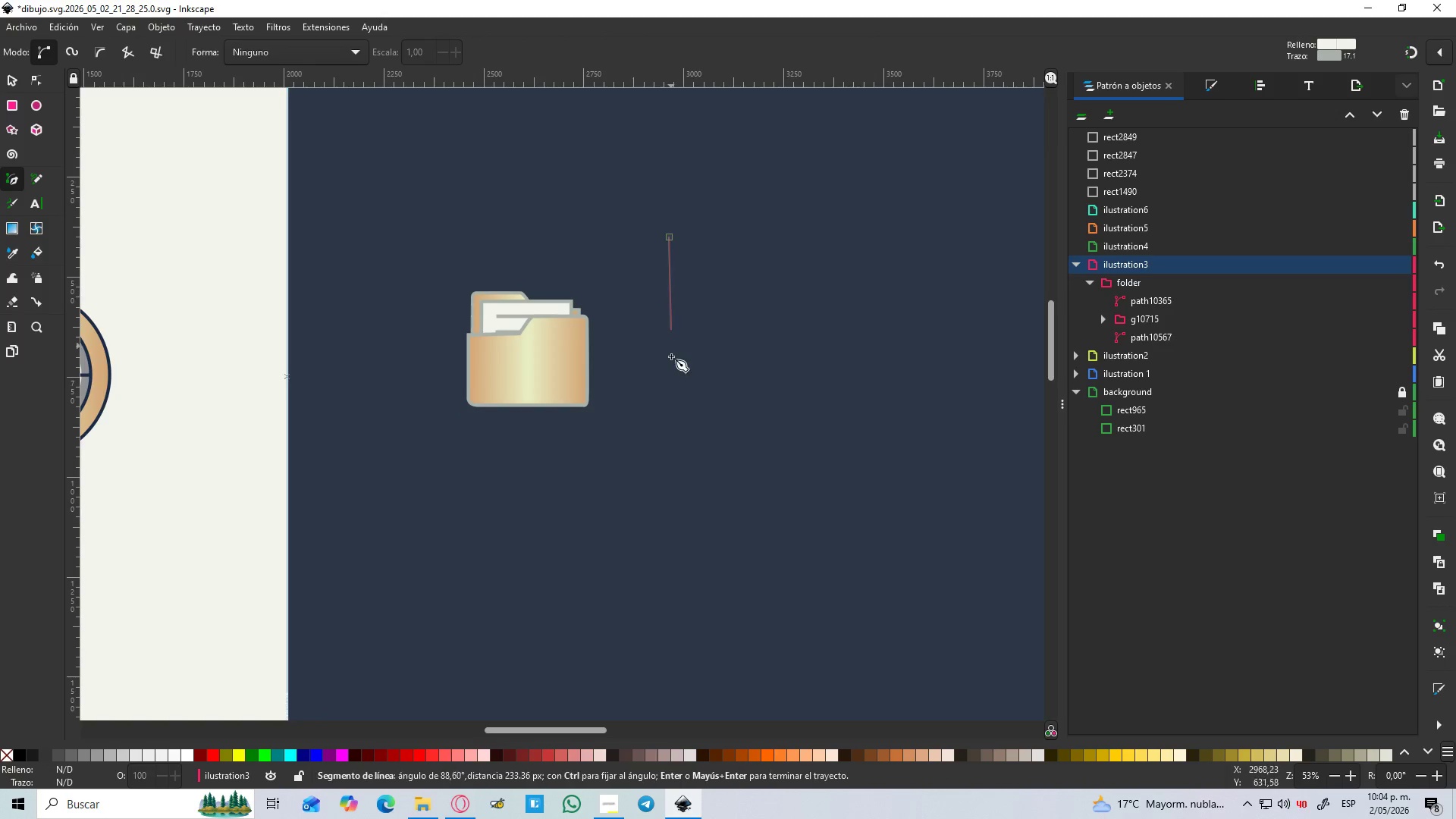 
hold_key(key=ControlLeft, duration=1.08)
left_click_drag(start_coordinate=[672, 428], to_coordinate=[674, 425])
 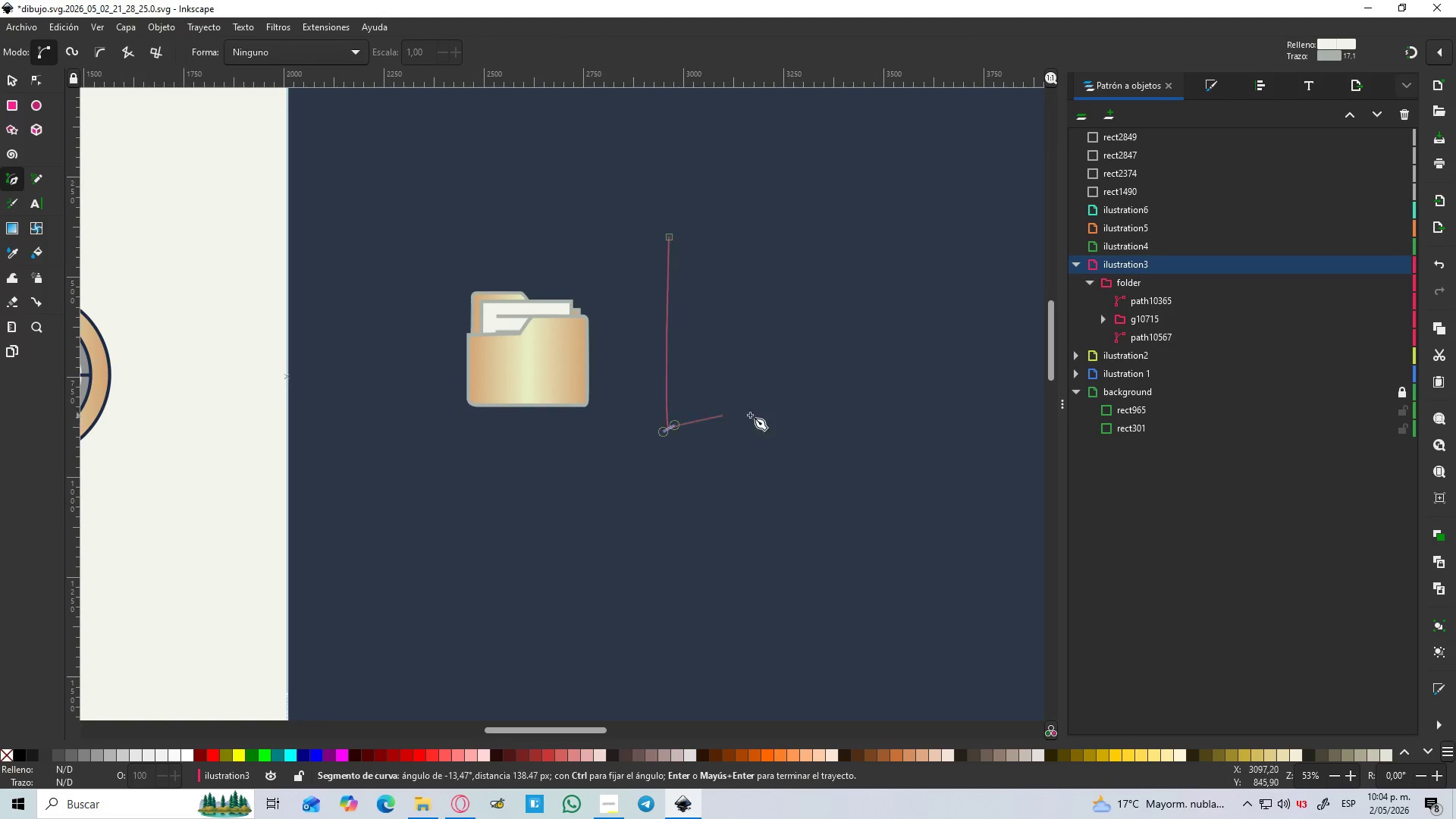 
hold_key(key=ControlLeft, duration=0.72)
 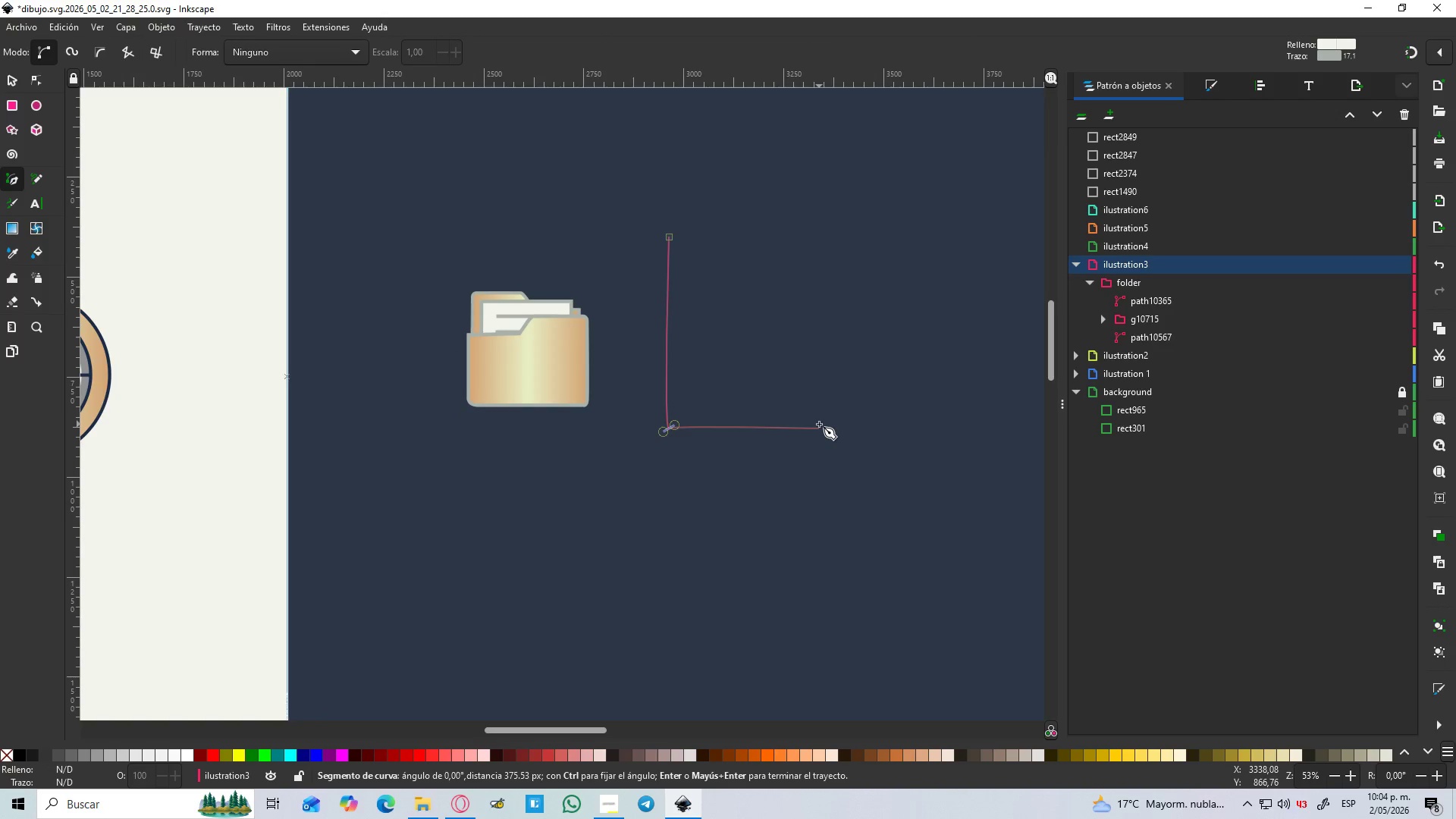 
key(Control+ControlLeft)
 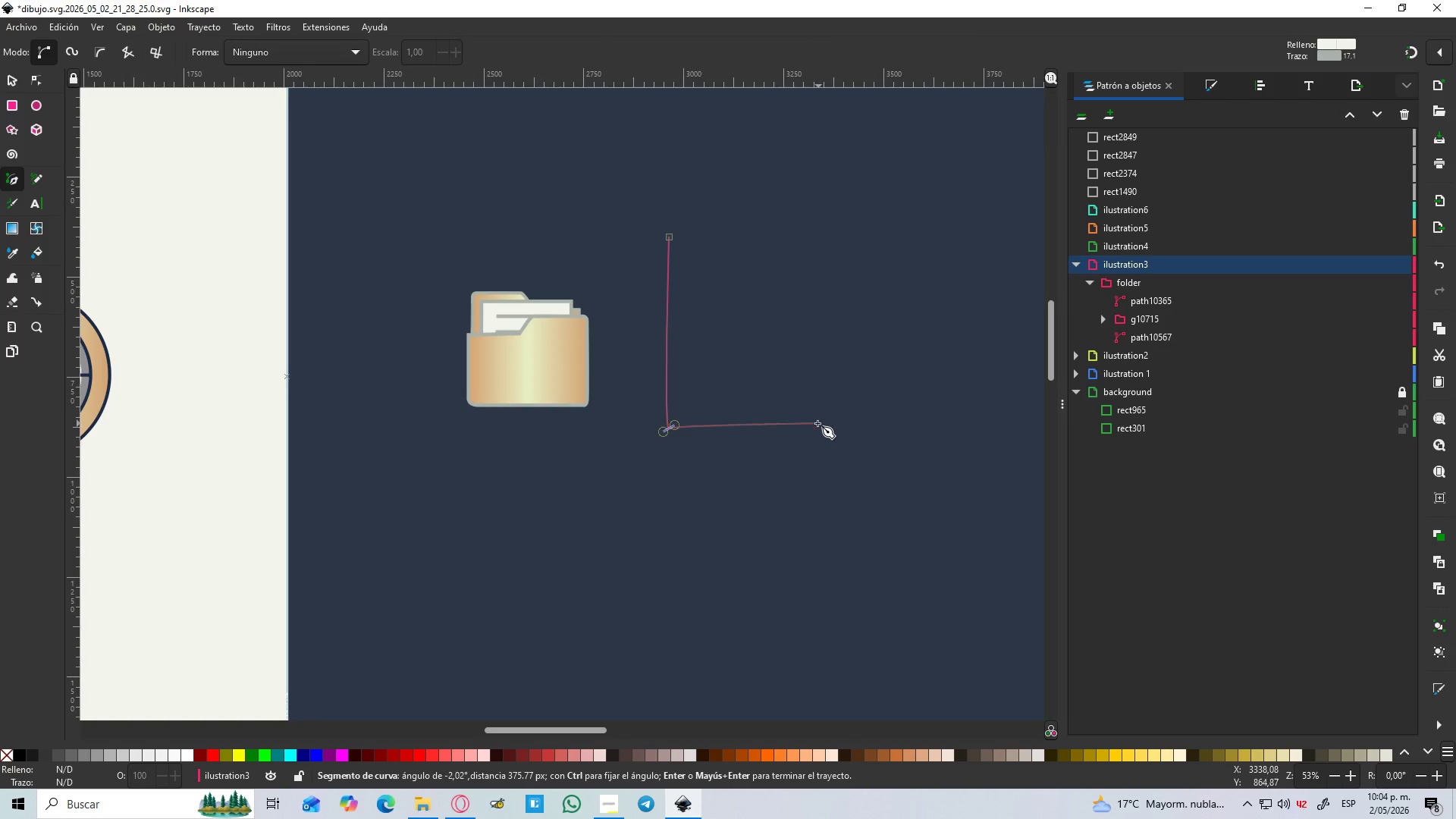 
key(Control+Z)
 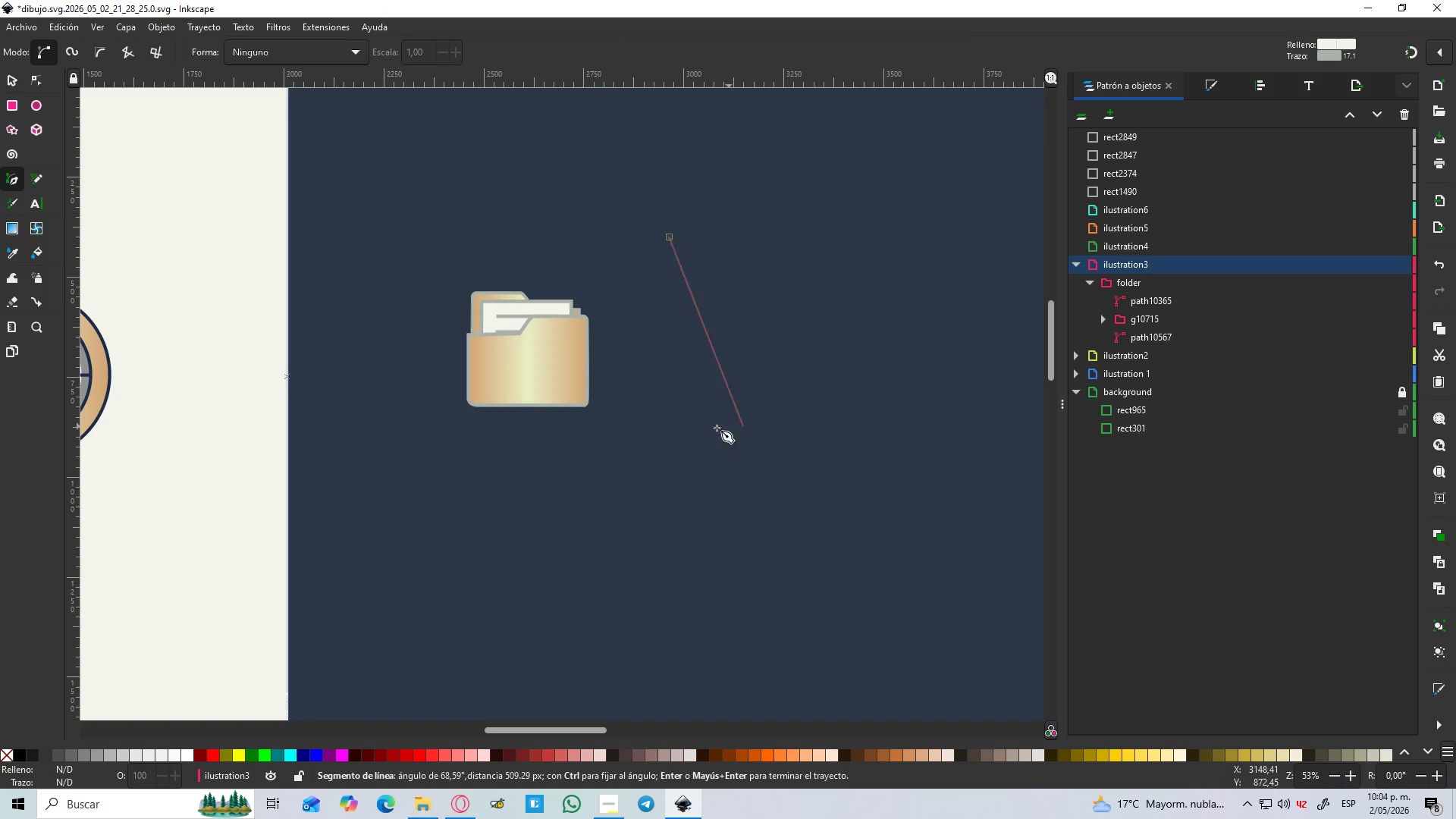 
hold_key(key=ControlLeft, duration=0.88)
left_click_drag(start_coordinate=[669, 442], to_coordinate=[674, 441])
 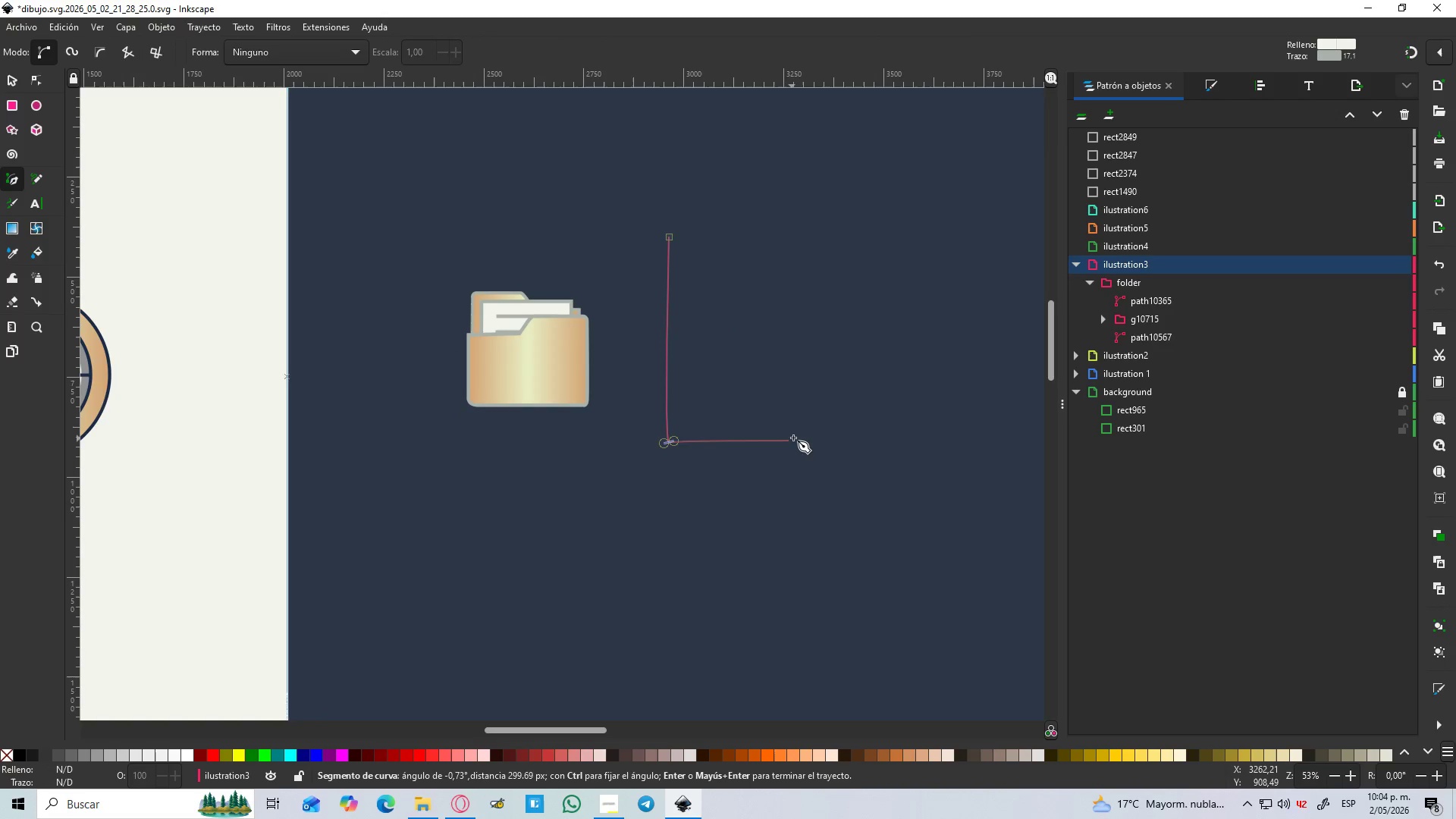 
hold_key(key=ControlLeft, duration=0.53)
 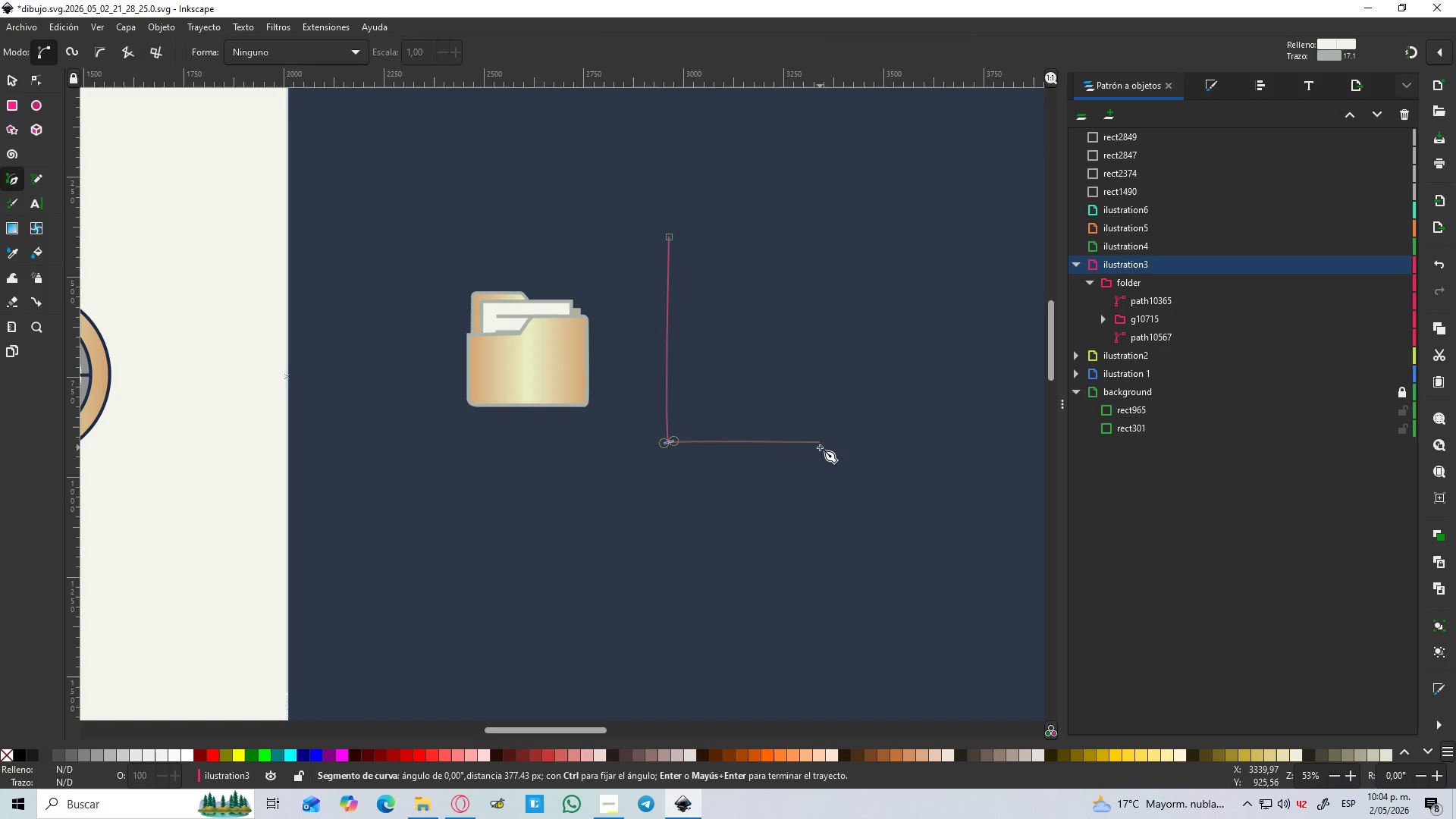 
key(Control+Z)
 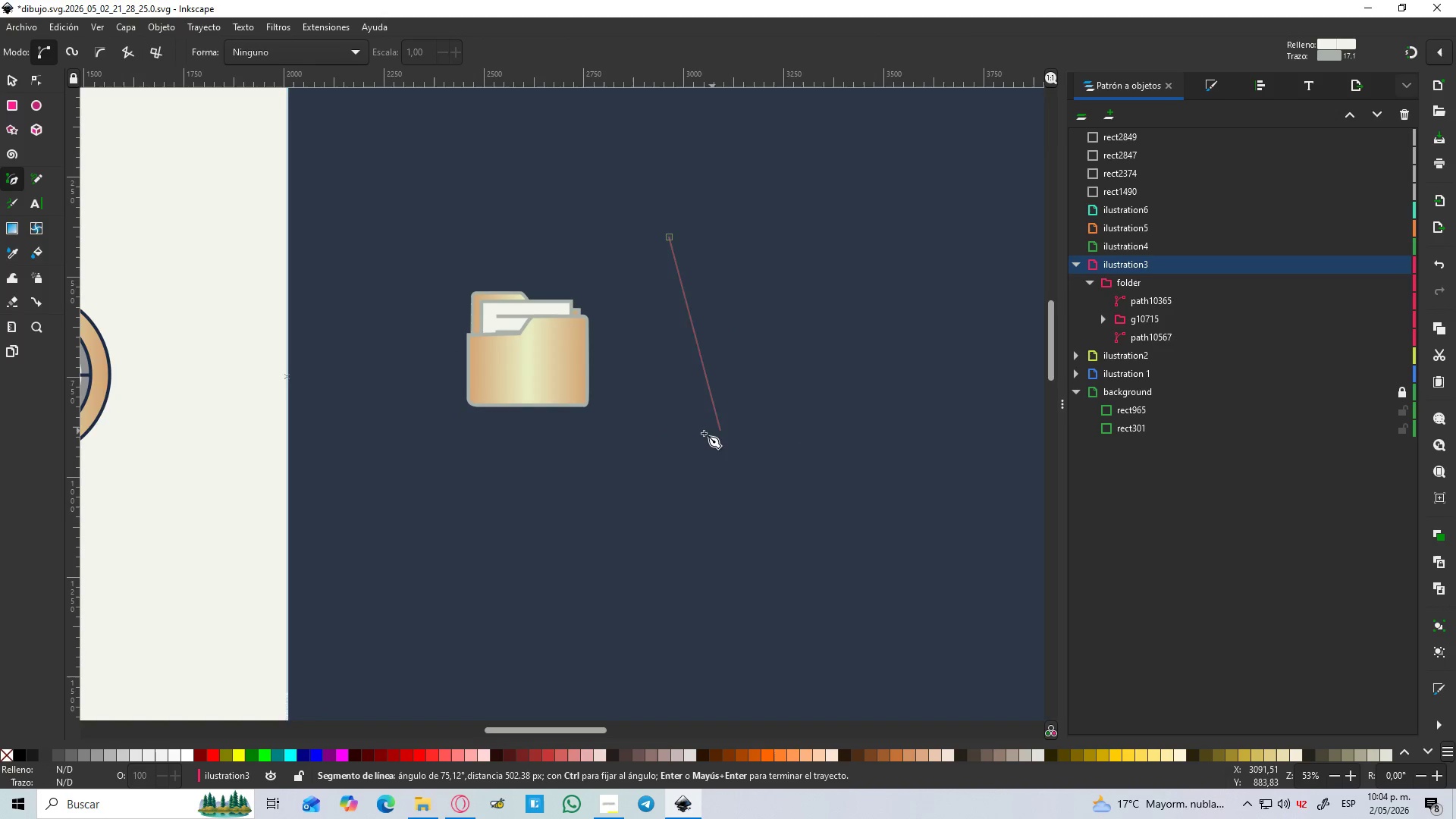 
hold_key(key=ControlLeft, duration=0.98)
left_click([685, 446])
 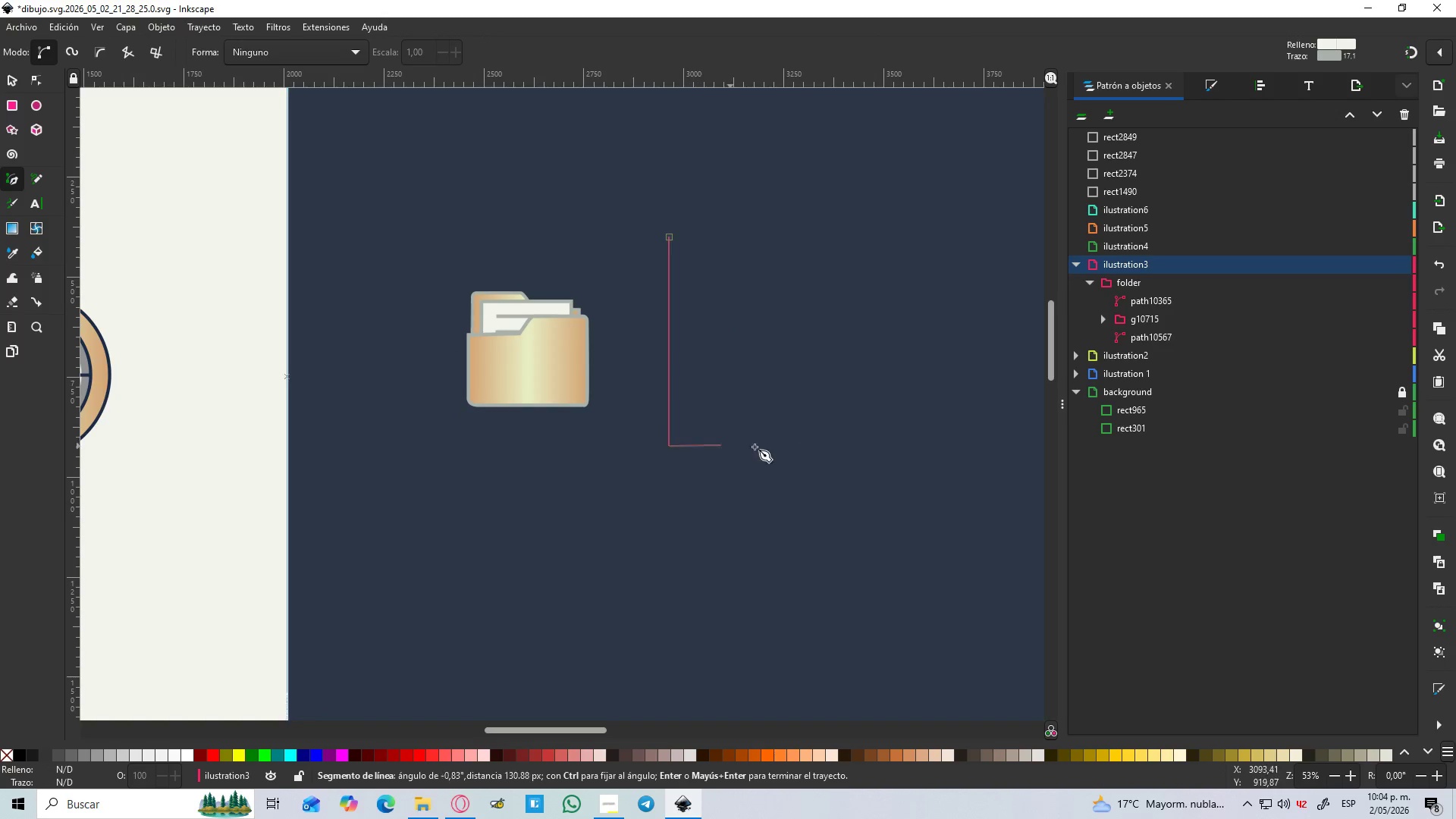 
hold_key(key=ControlLeft, duration=1.39)
left_click([840, 446])
 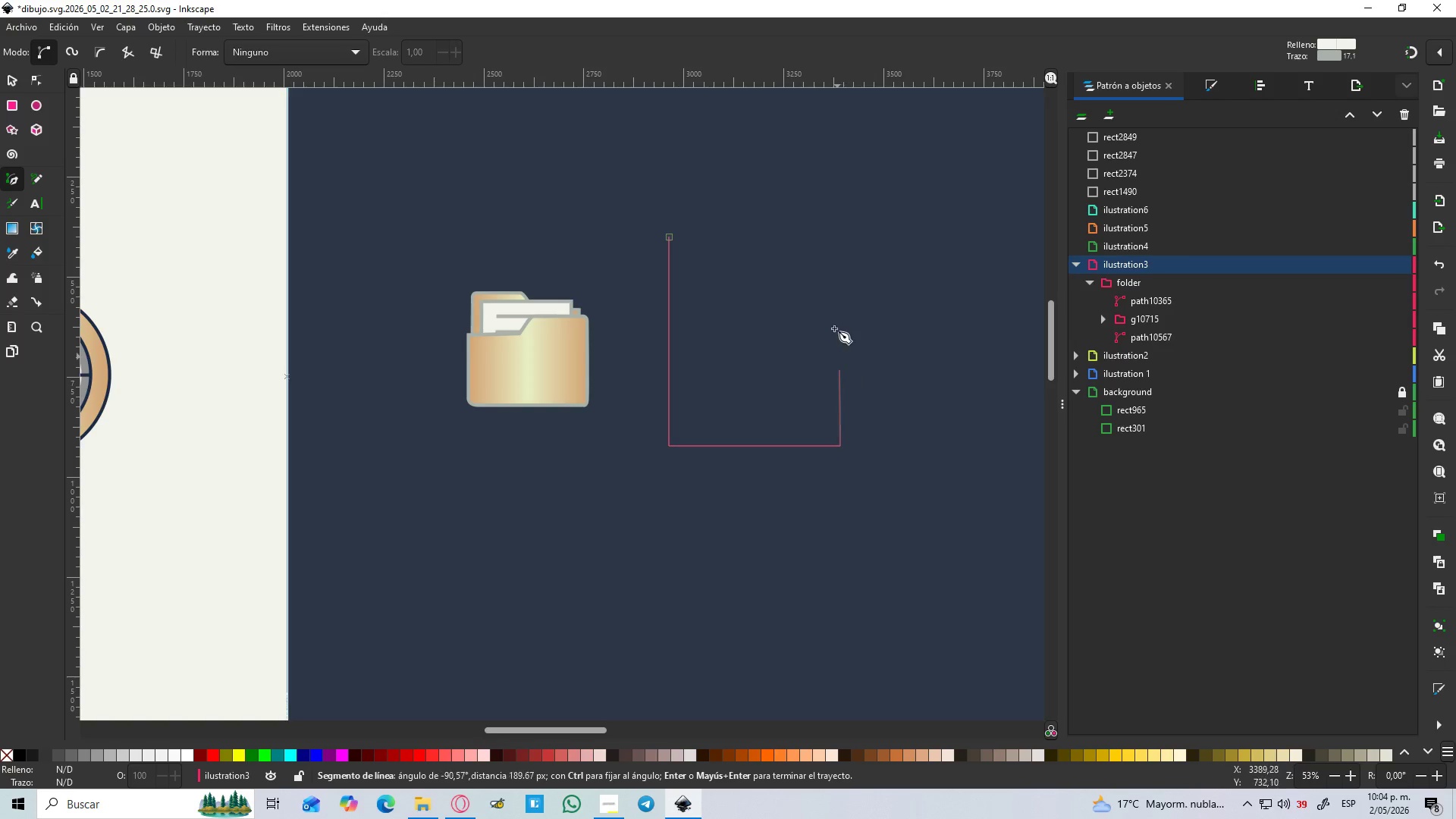 
hold_key(key=ControlLeft, duration=1.5)
 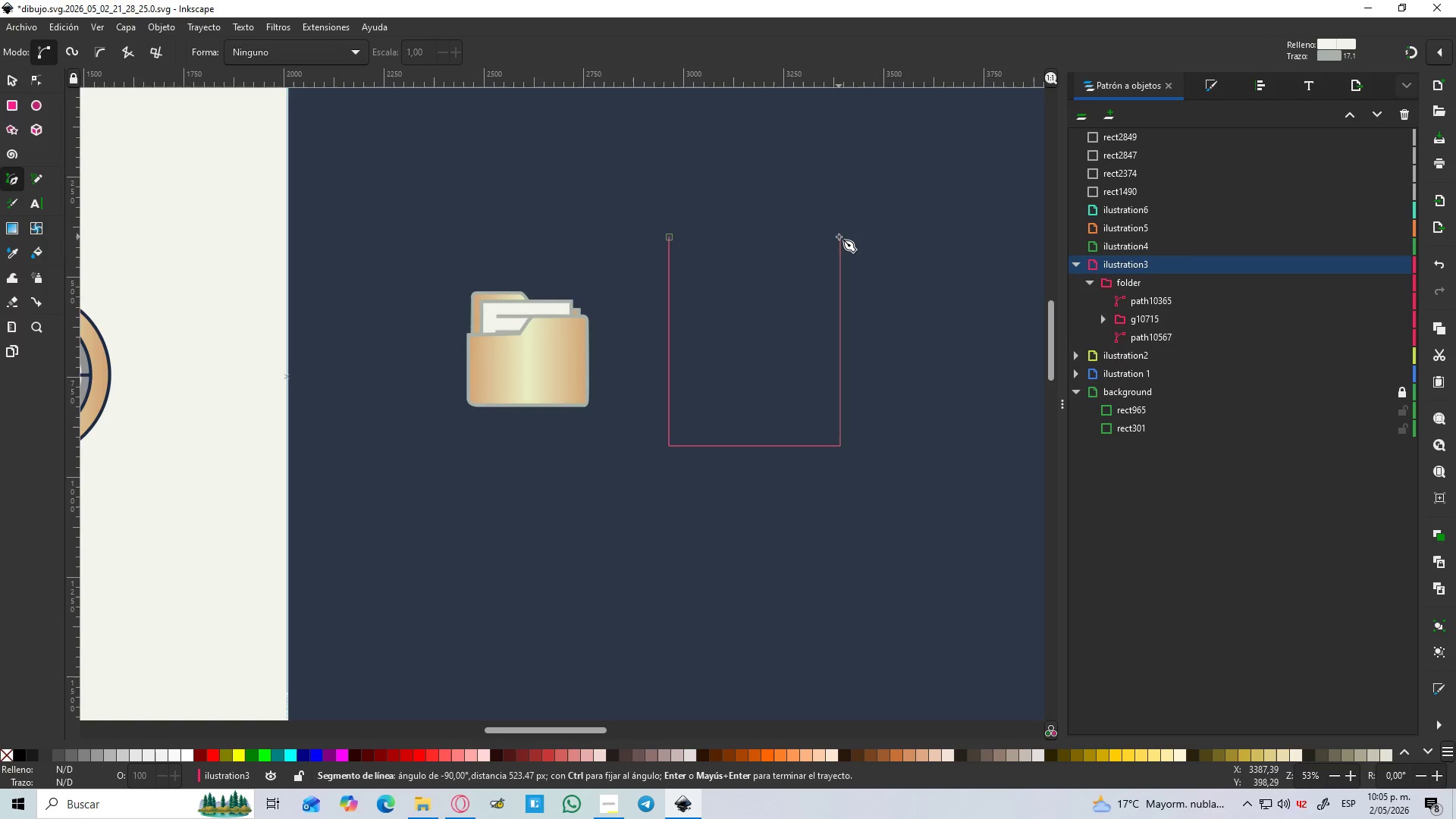 
hold_key(key=ControlLeft, duration=0.72)
 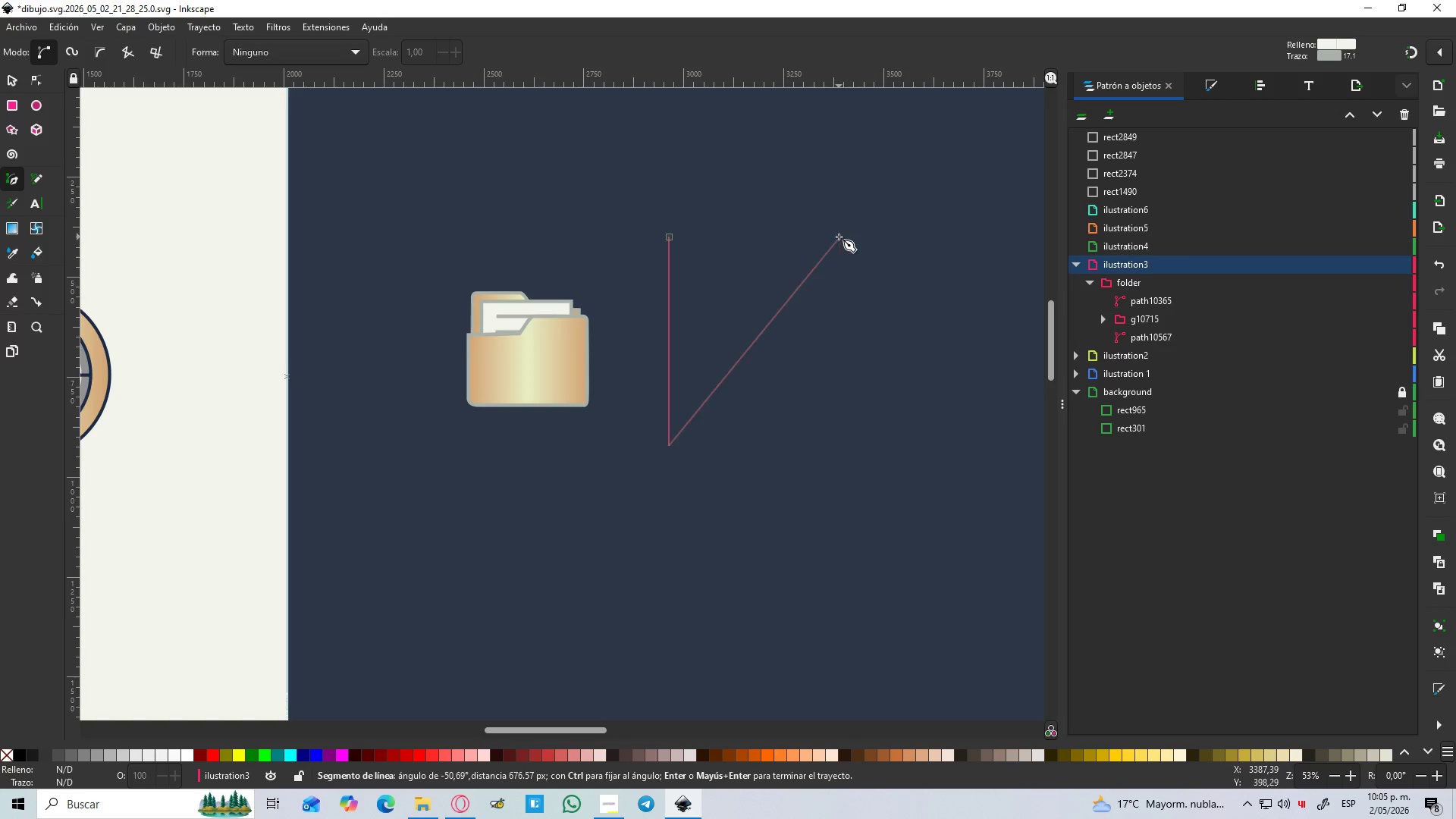 
key(Control+Z)
 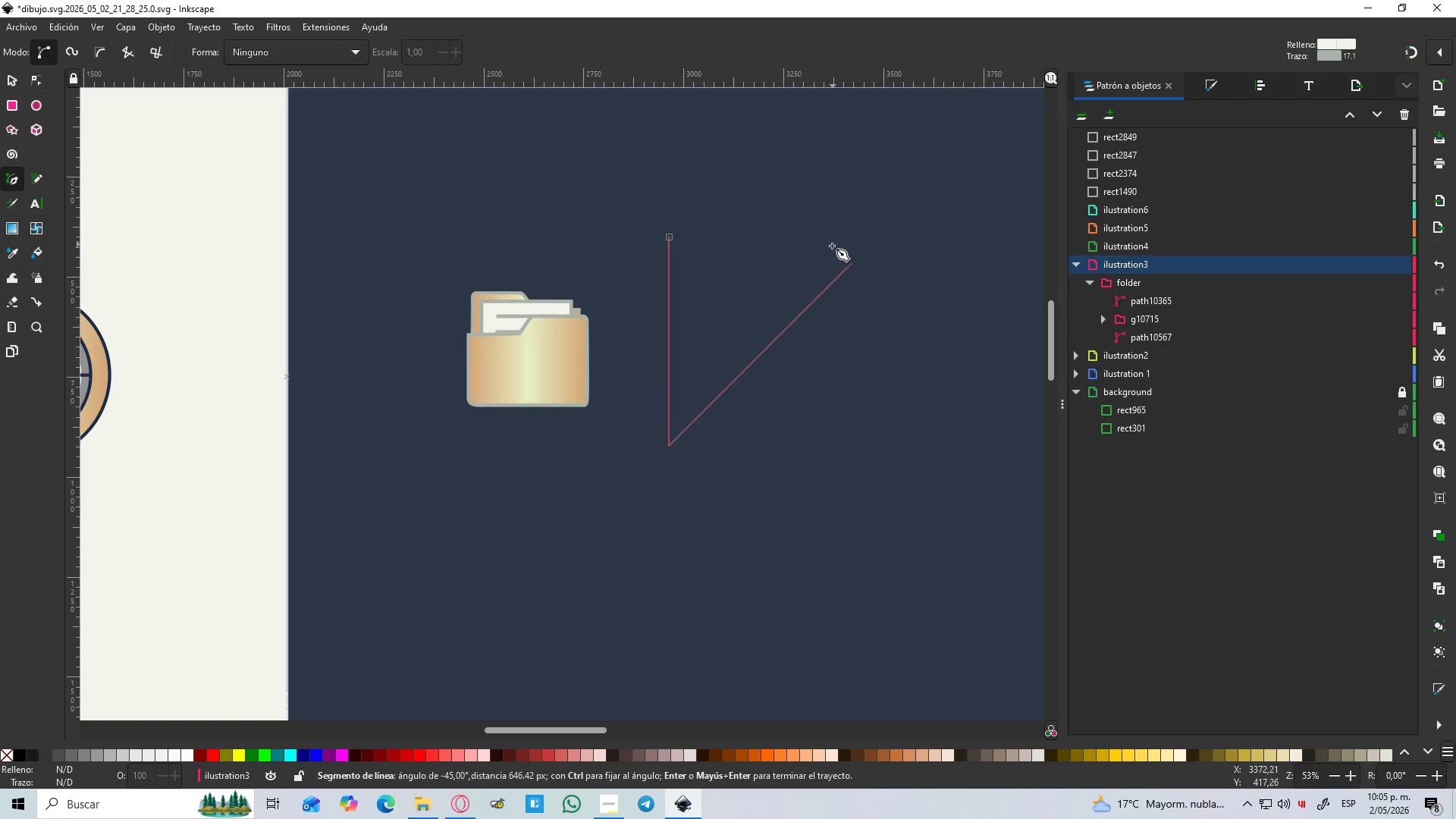 
key(Control+Z)
 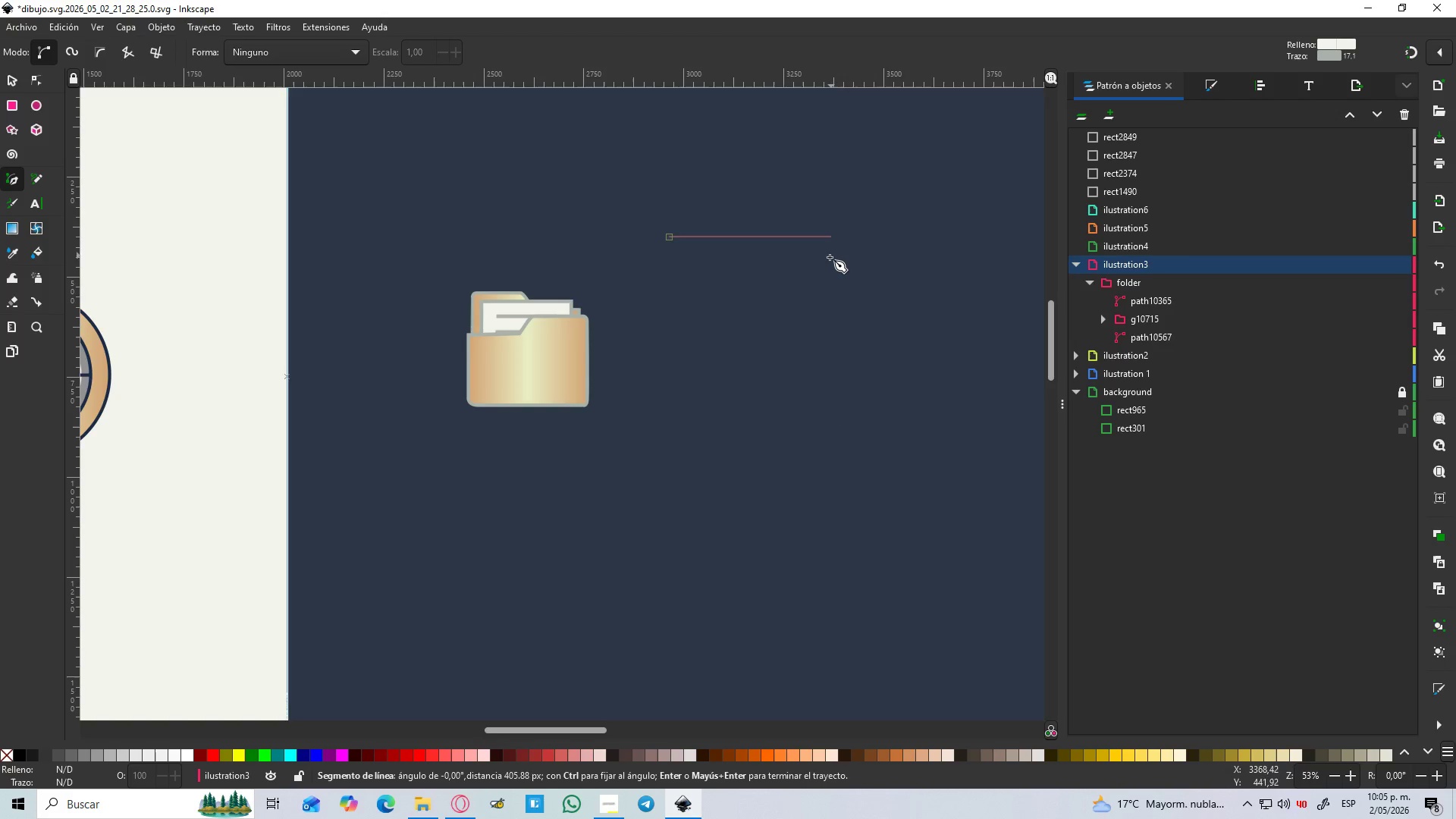 
key(Control+Z)
 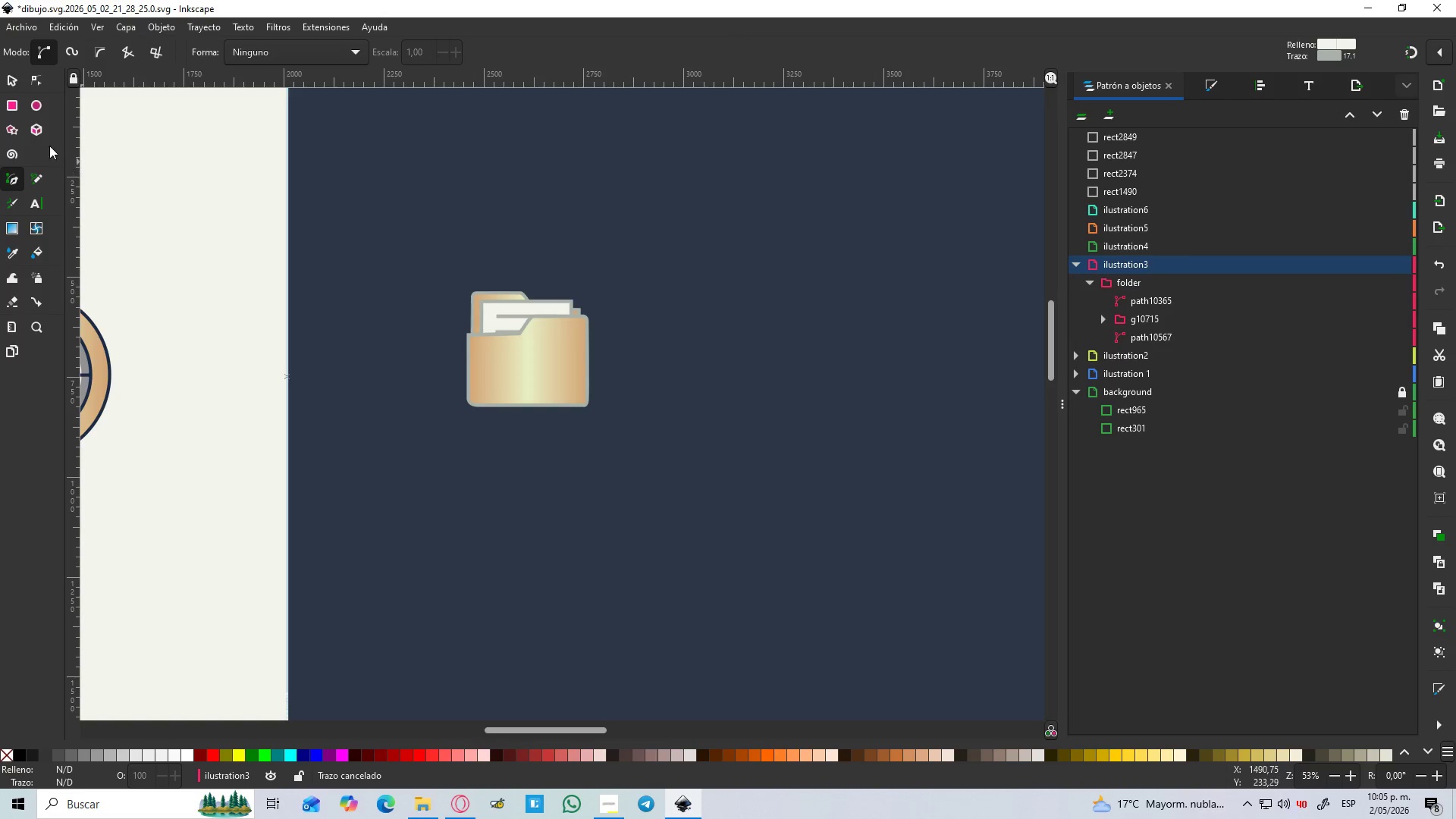 
left_click([3, 102])
 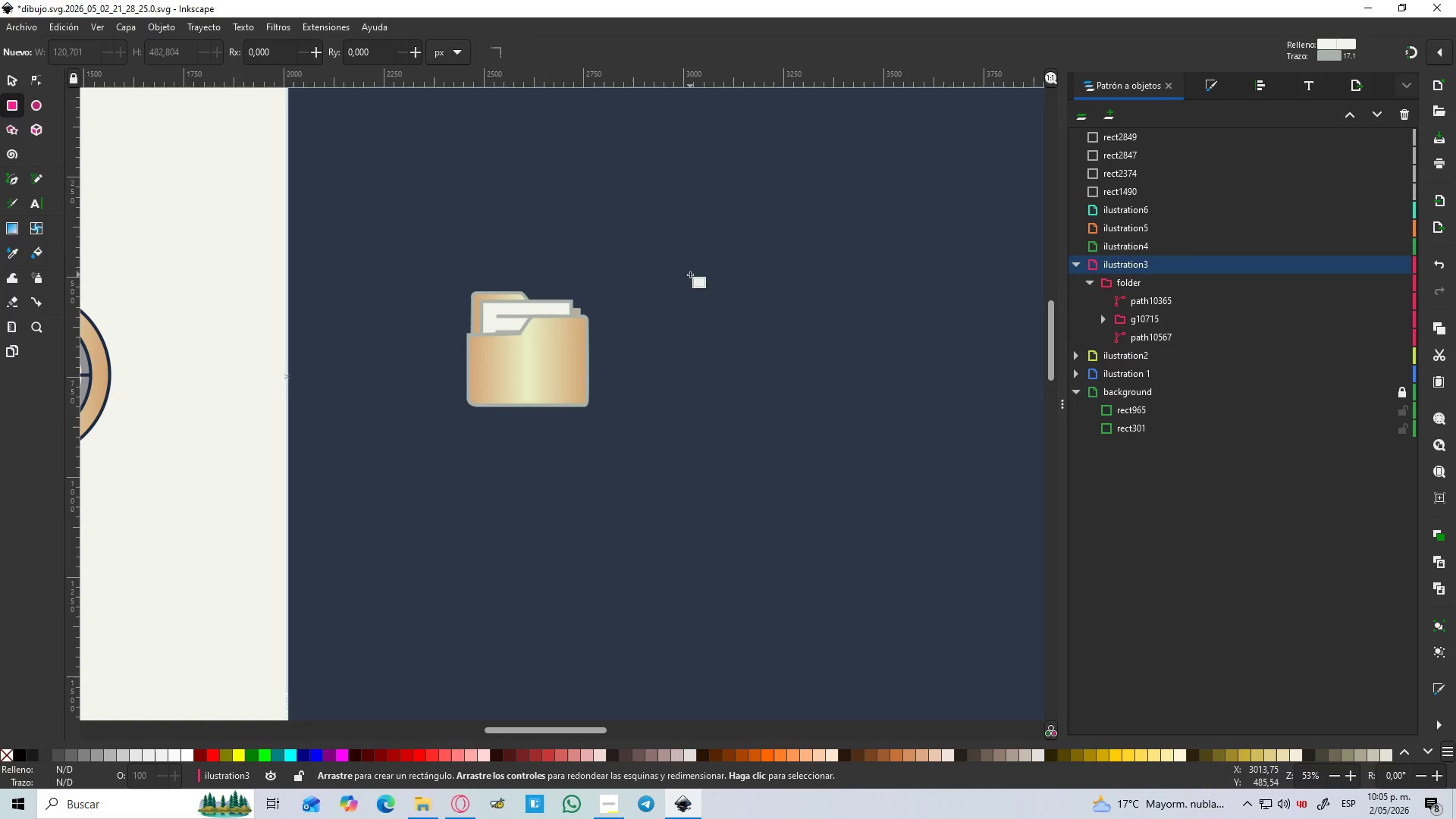 
left_click_drag(start_coordinate=[654, 246], to_coordinate=[802, 431])
 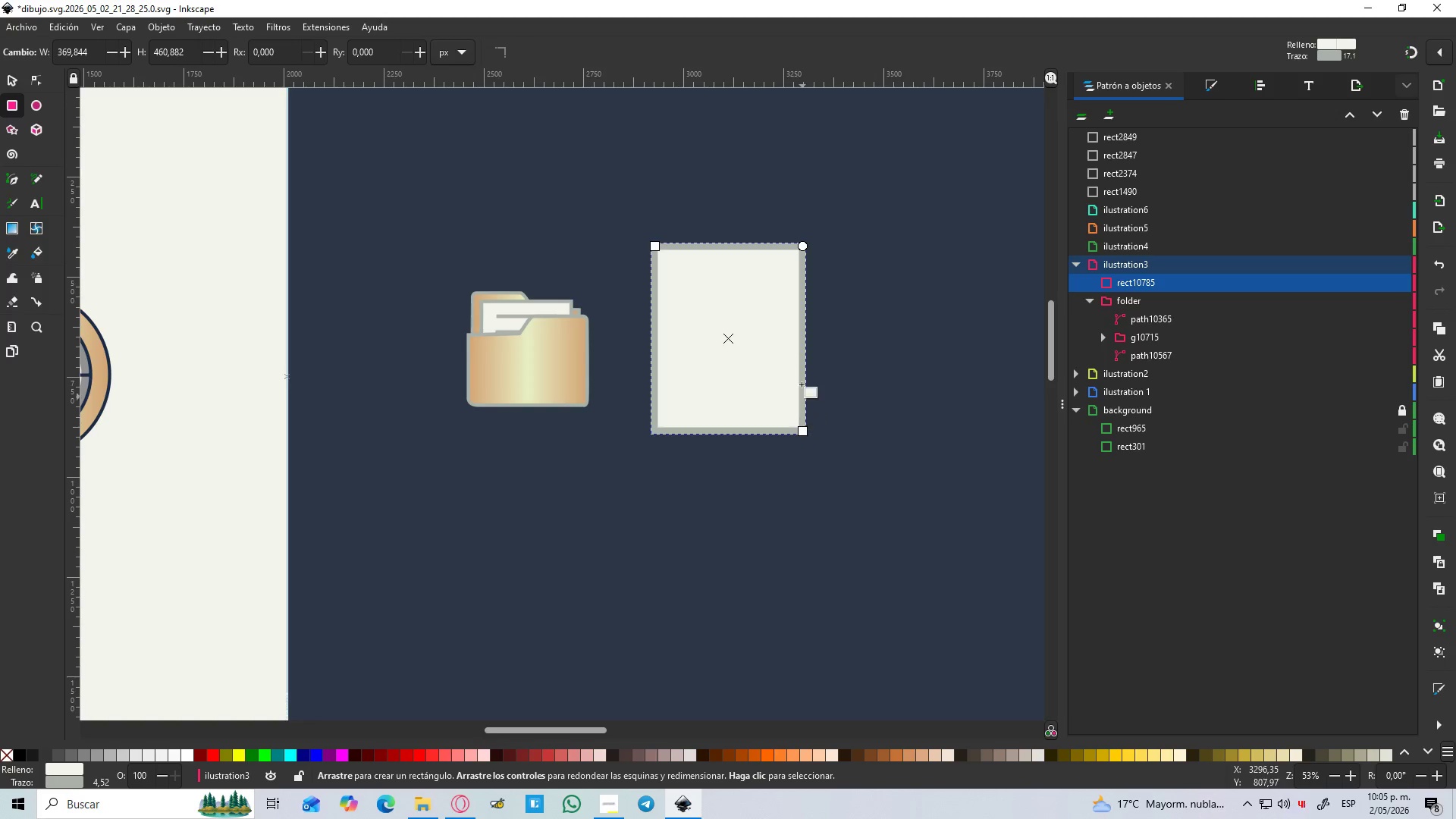 
hold_key(key=ControlLeft, duration=1.5)
 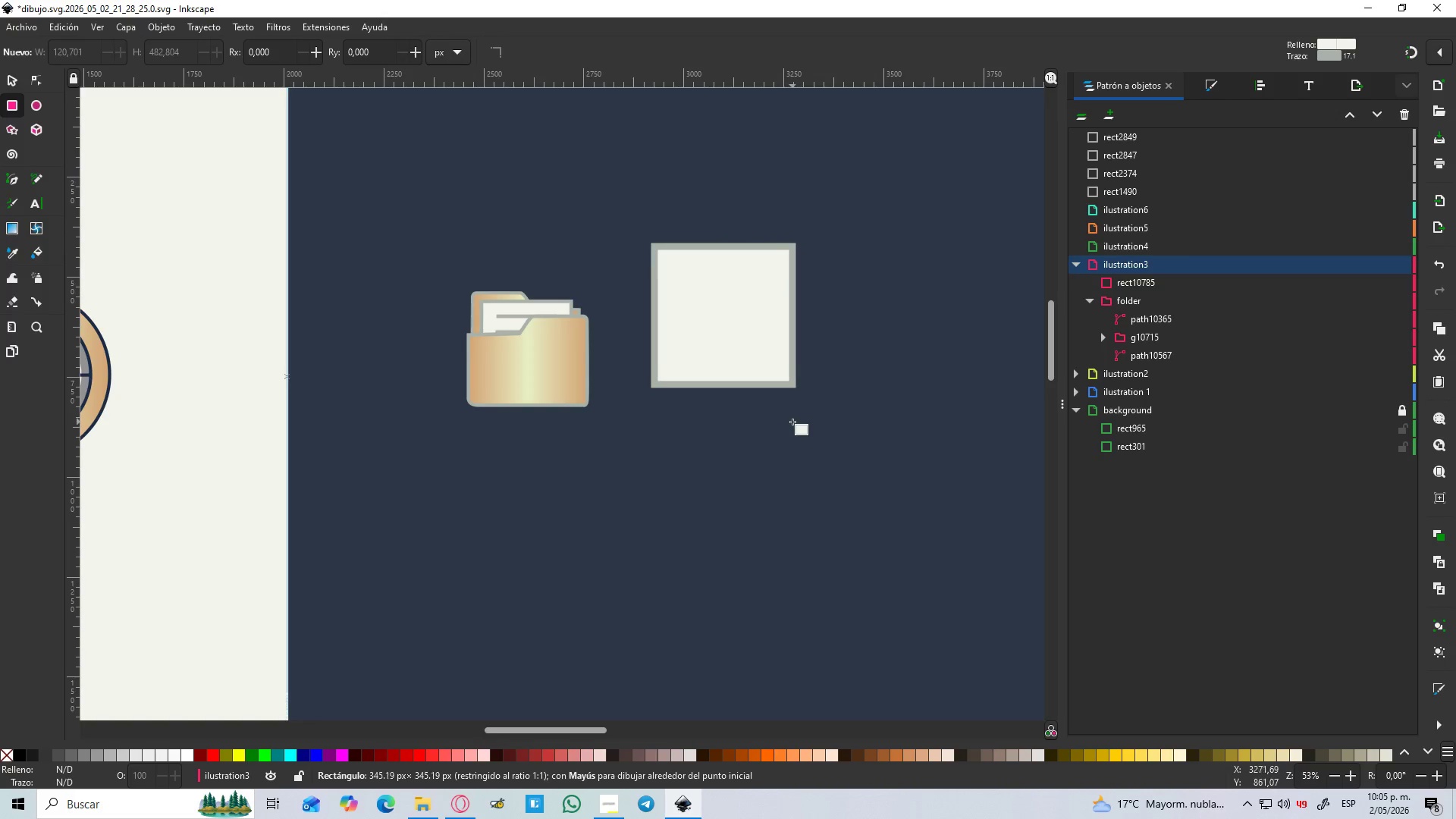 
hold_key(key=ControlLeft, duration=1.36)
 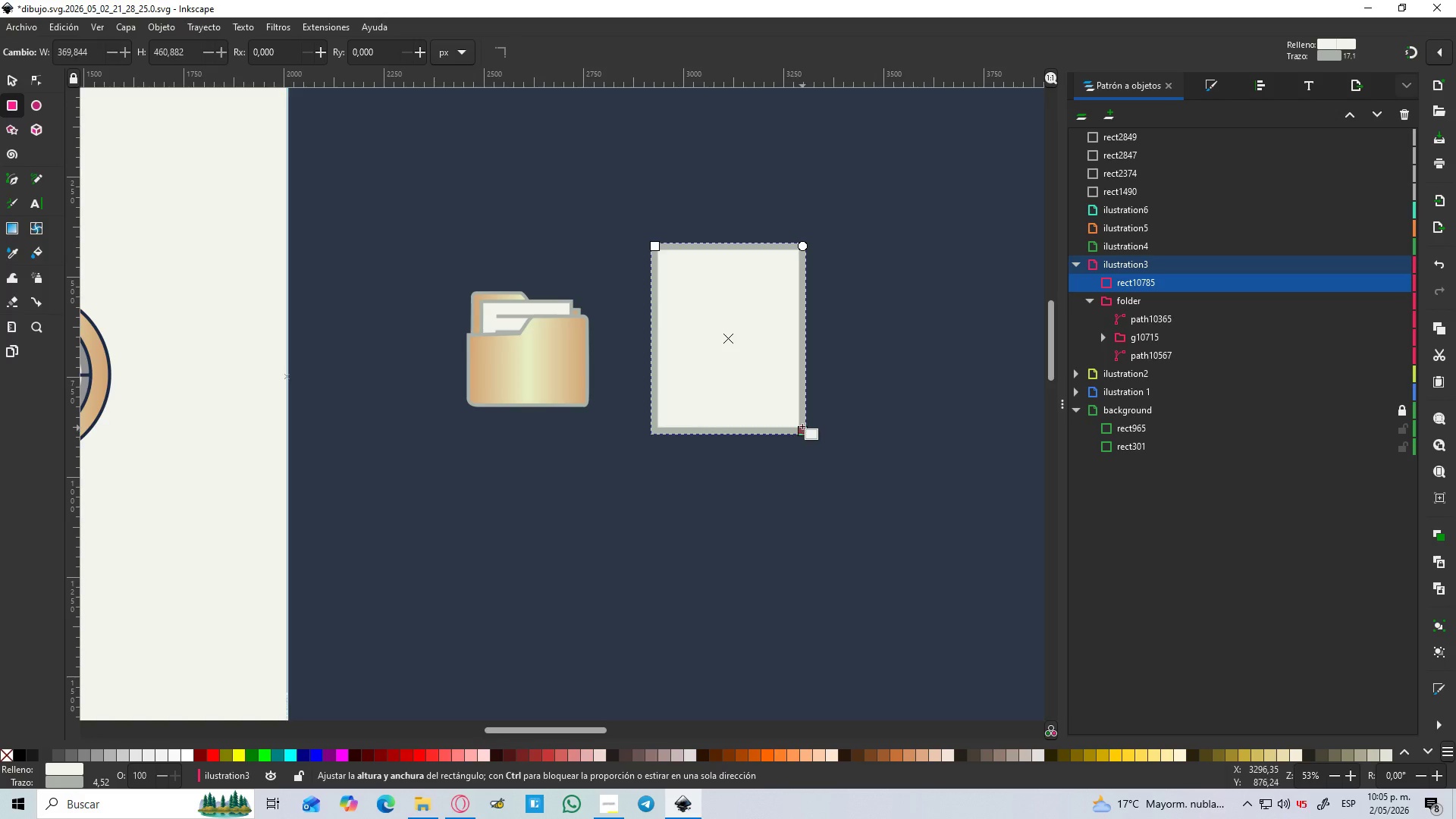 
hold_key(key=ControlLeft, duration=0.69)
 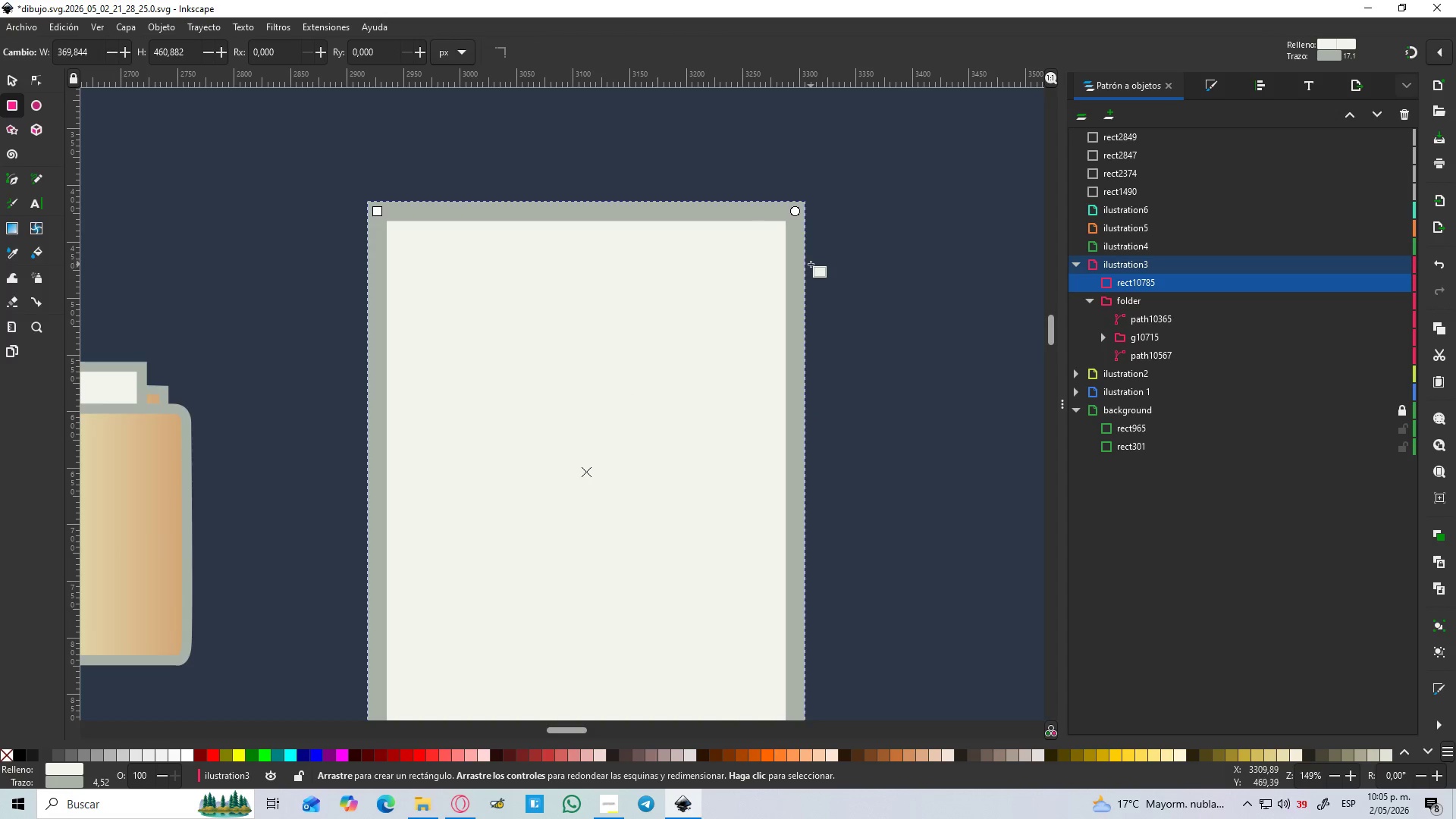 
hold_key(key=ControlLeft, duration=6.38)
 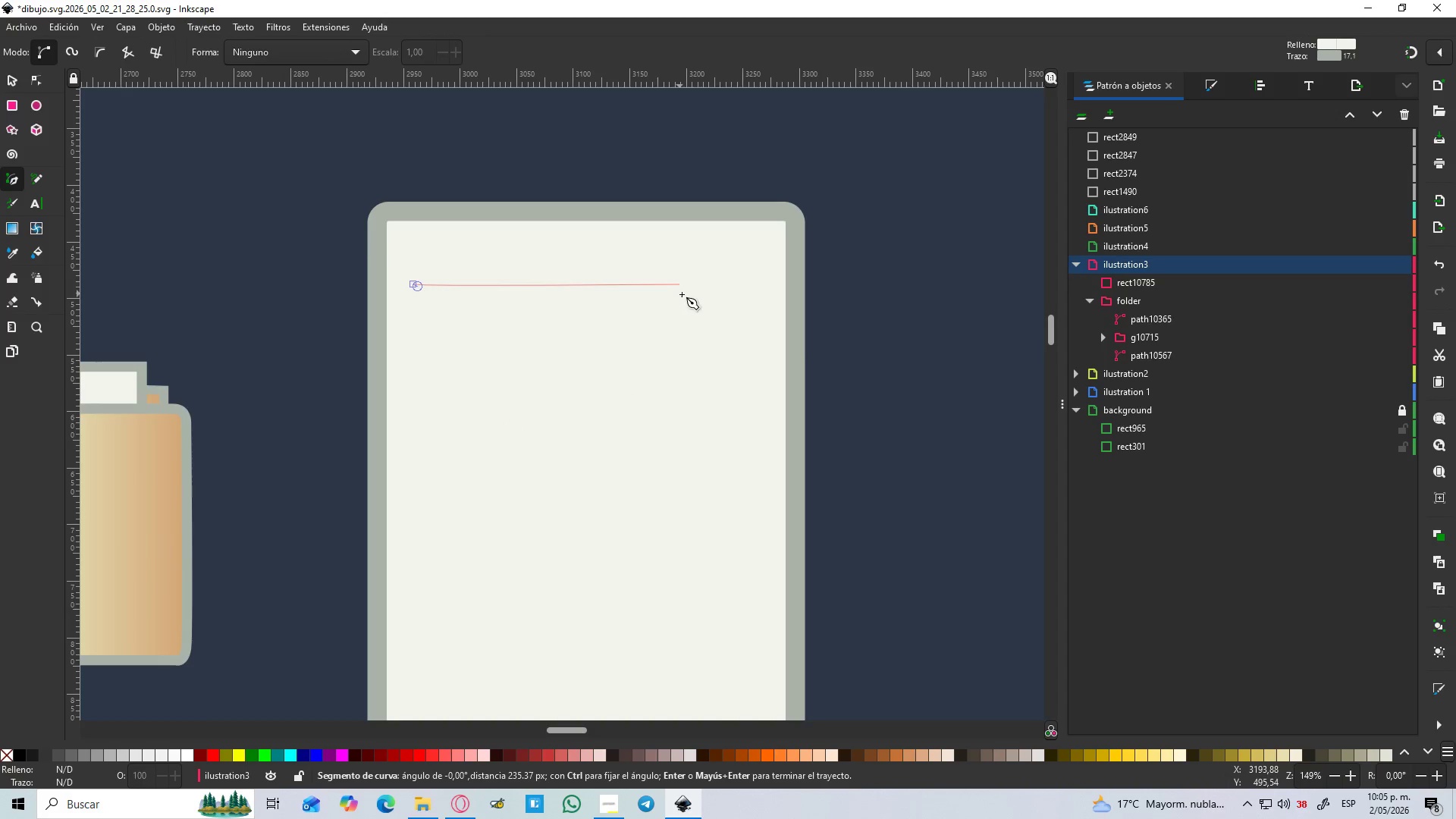 
scroll: coordinate [806, 265], scroll_direction: up, amount: 3.0
 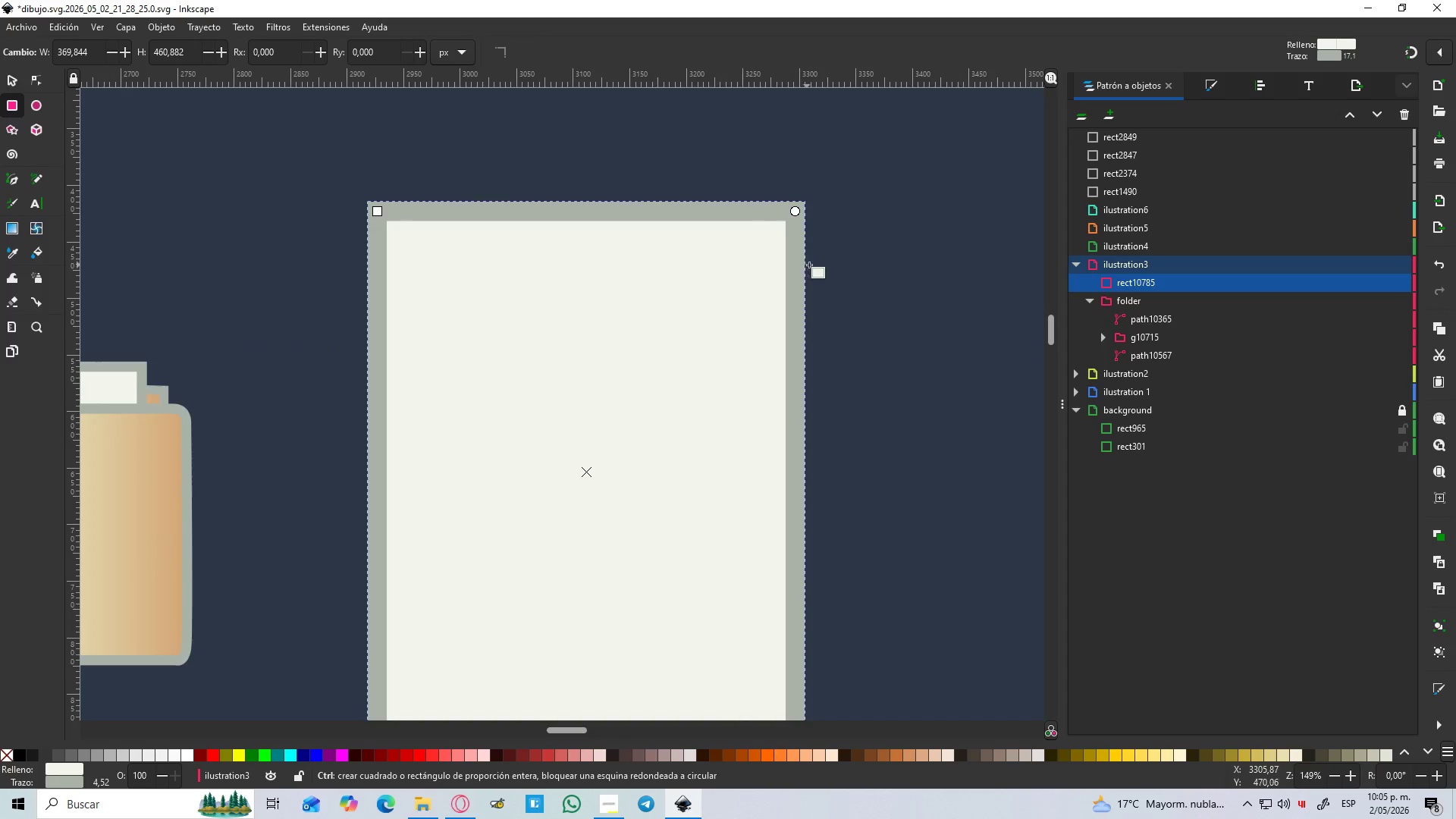 
left_click_drag(start_coordinate=[796, 210], to_coordinate=[795, 221])
 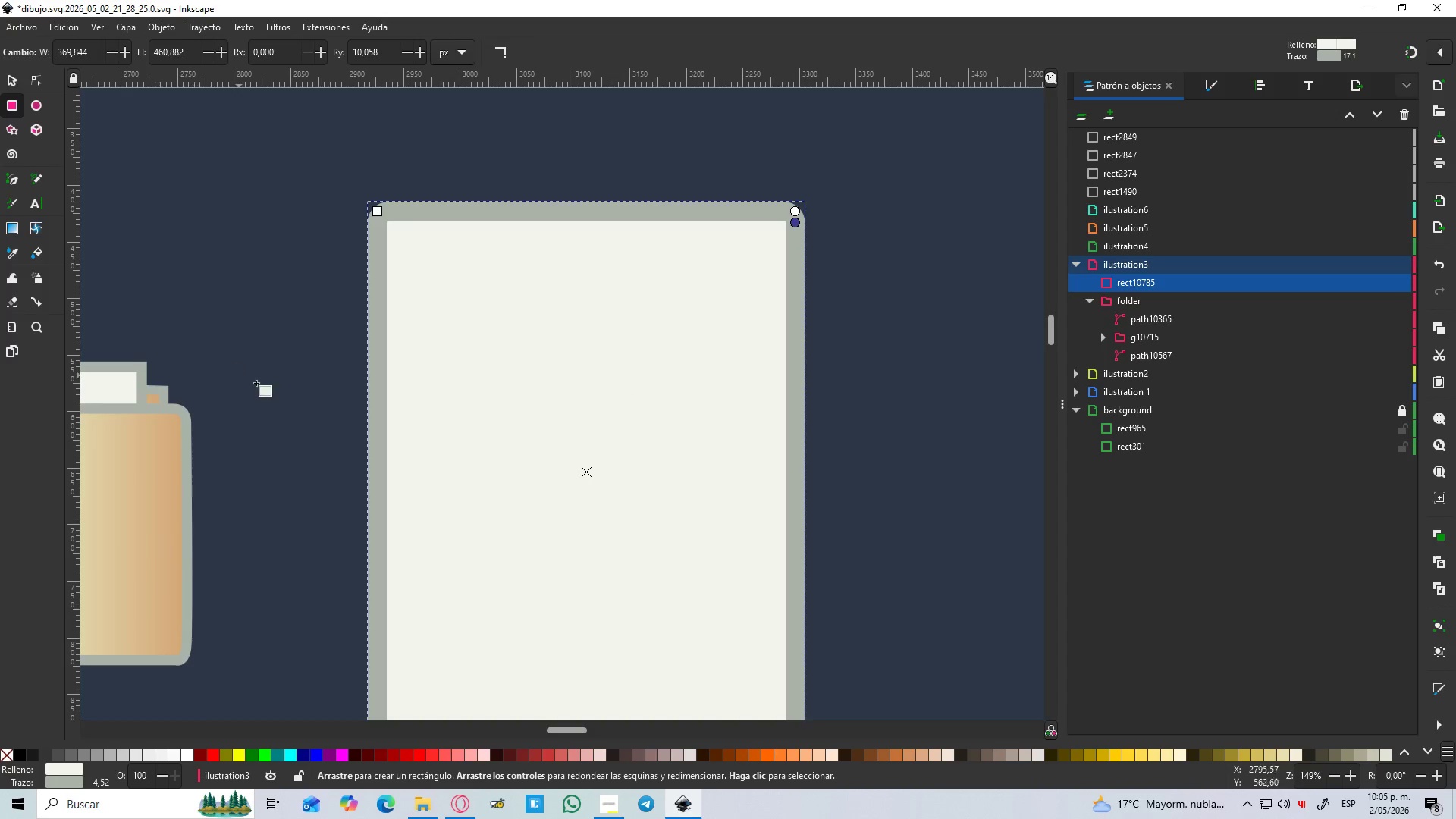 
key(B)
 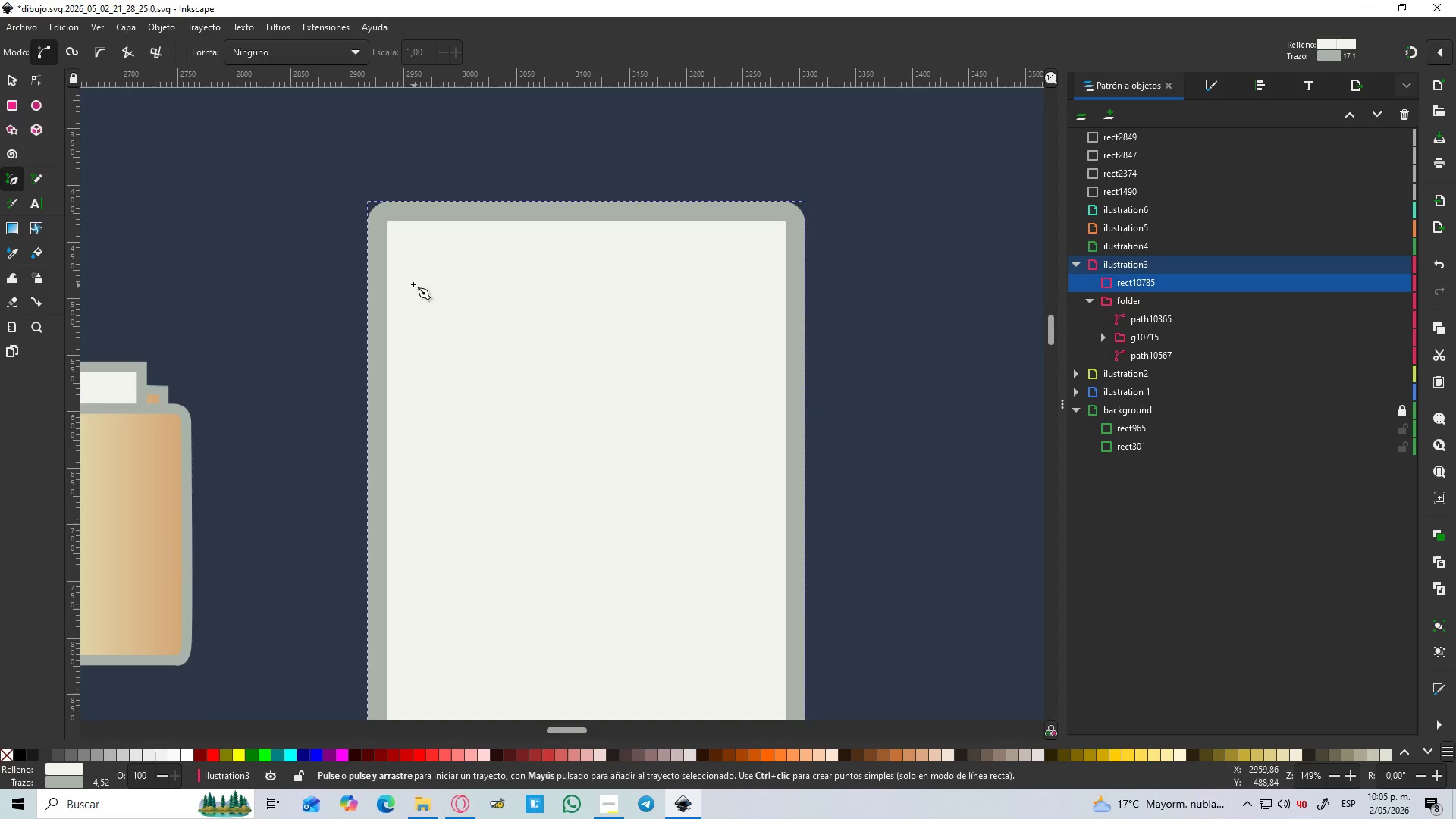 
left_click_drag(start_coordinate=[413, 284], to_coordinate=[419, 287])
 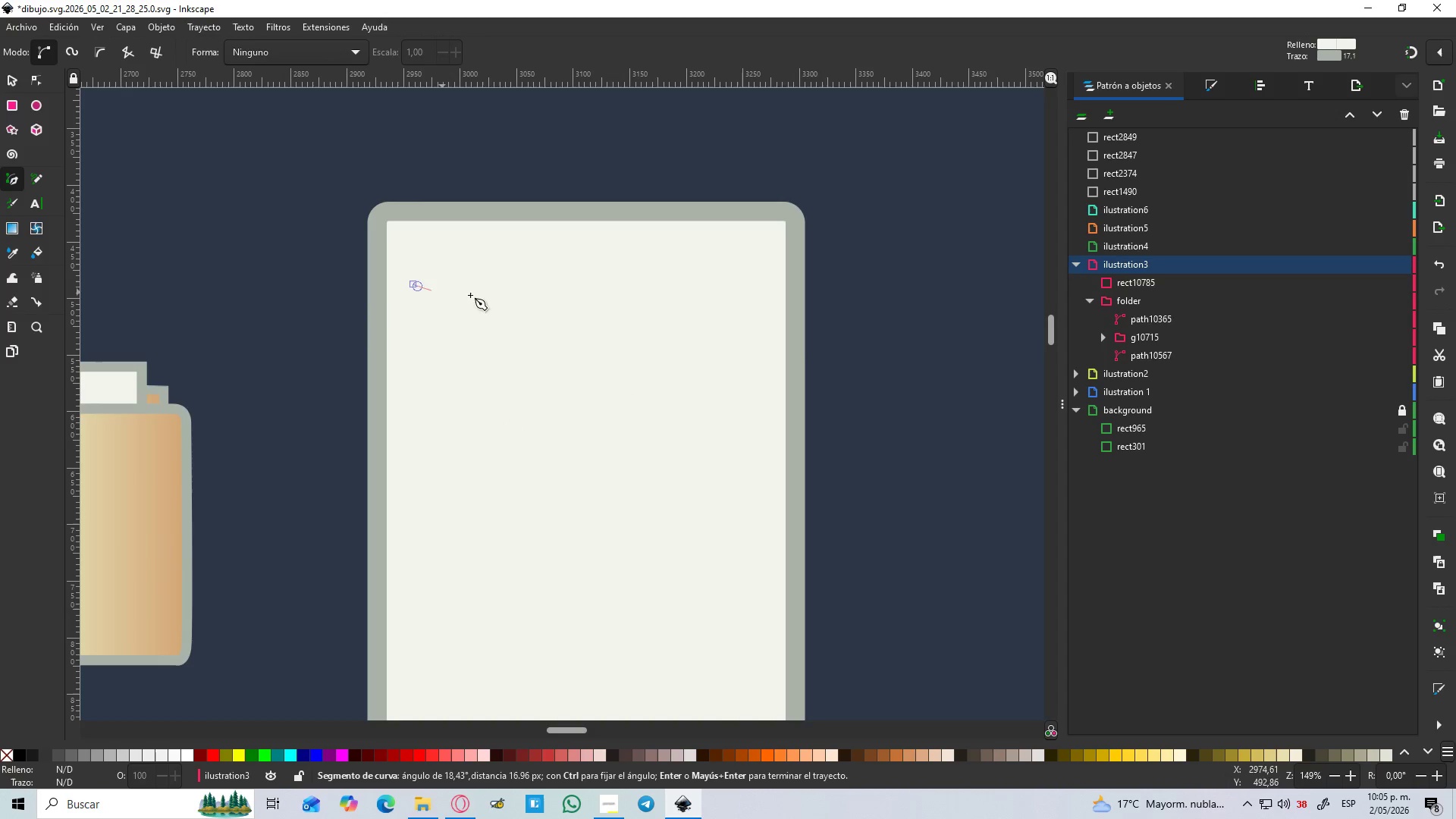 
hold_key(key=ControlLeft, duration=1.47)
 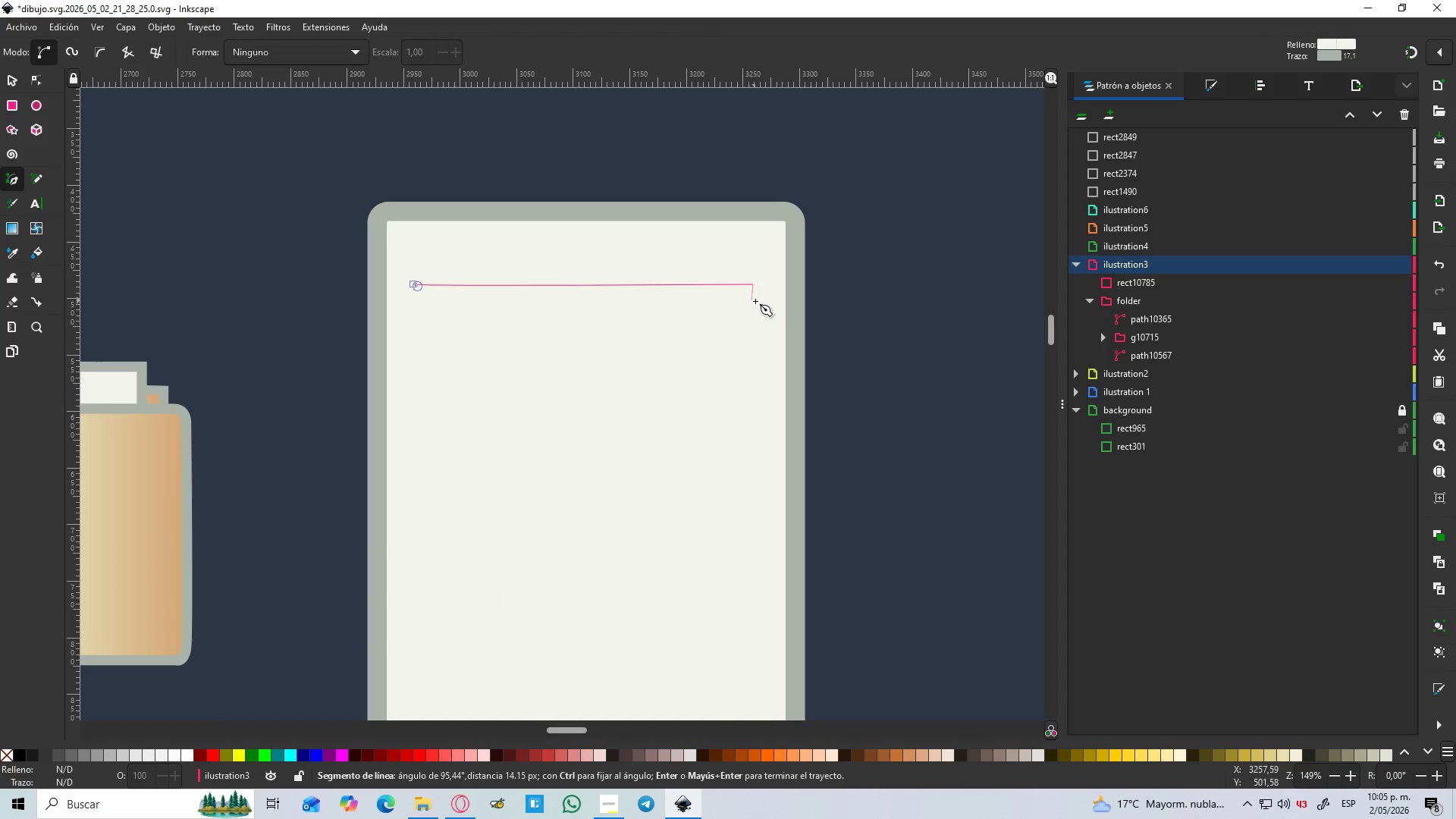 
key(Enter)
 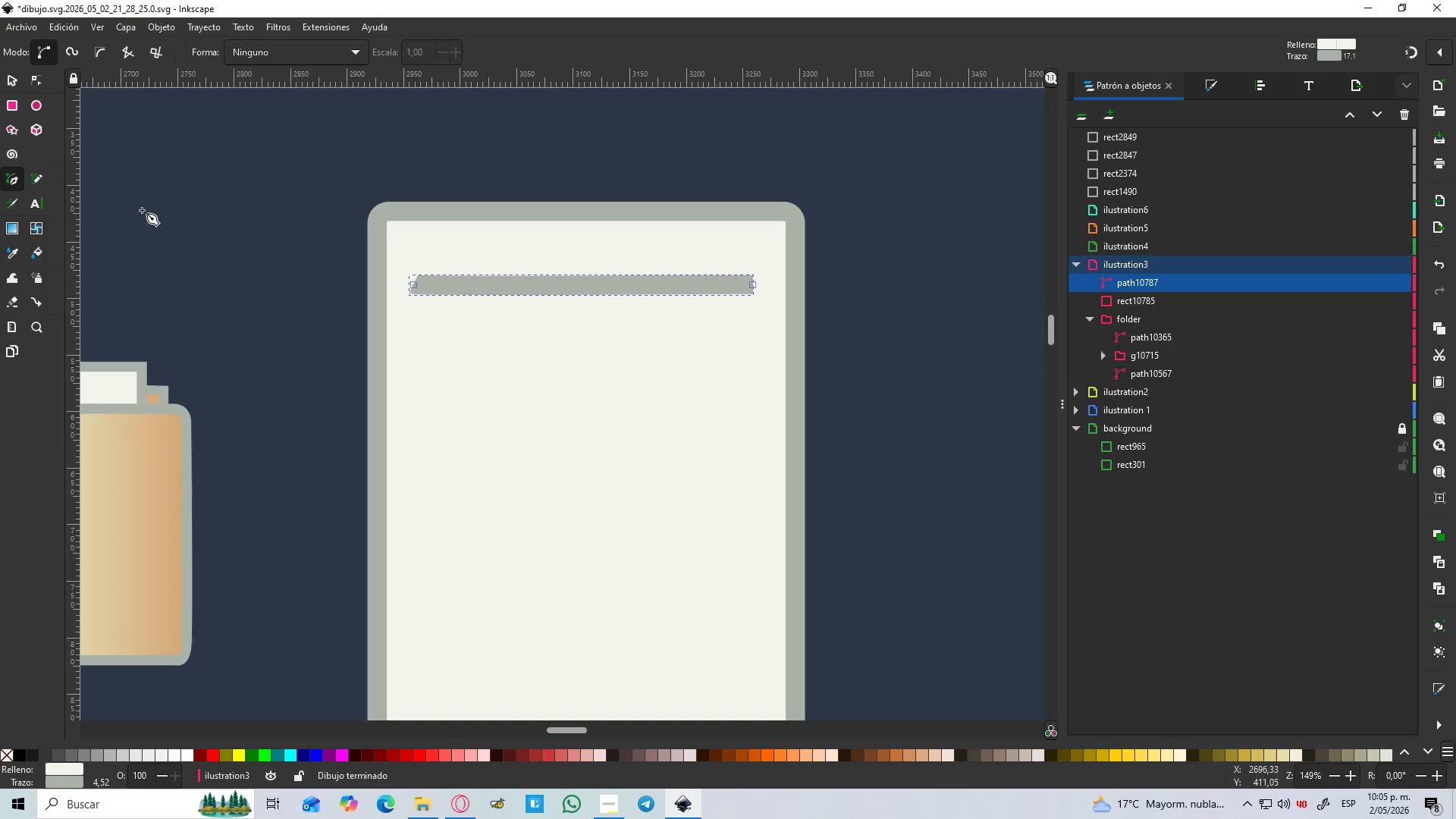 
key(Control+D)
 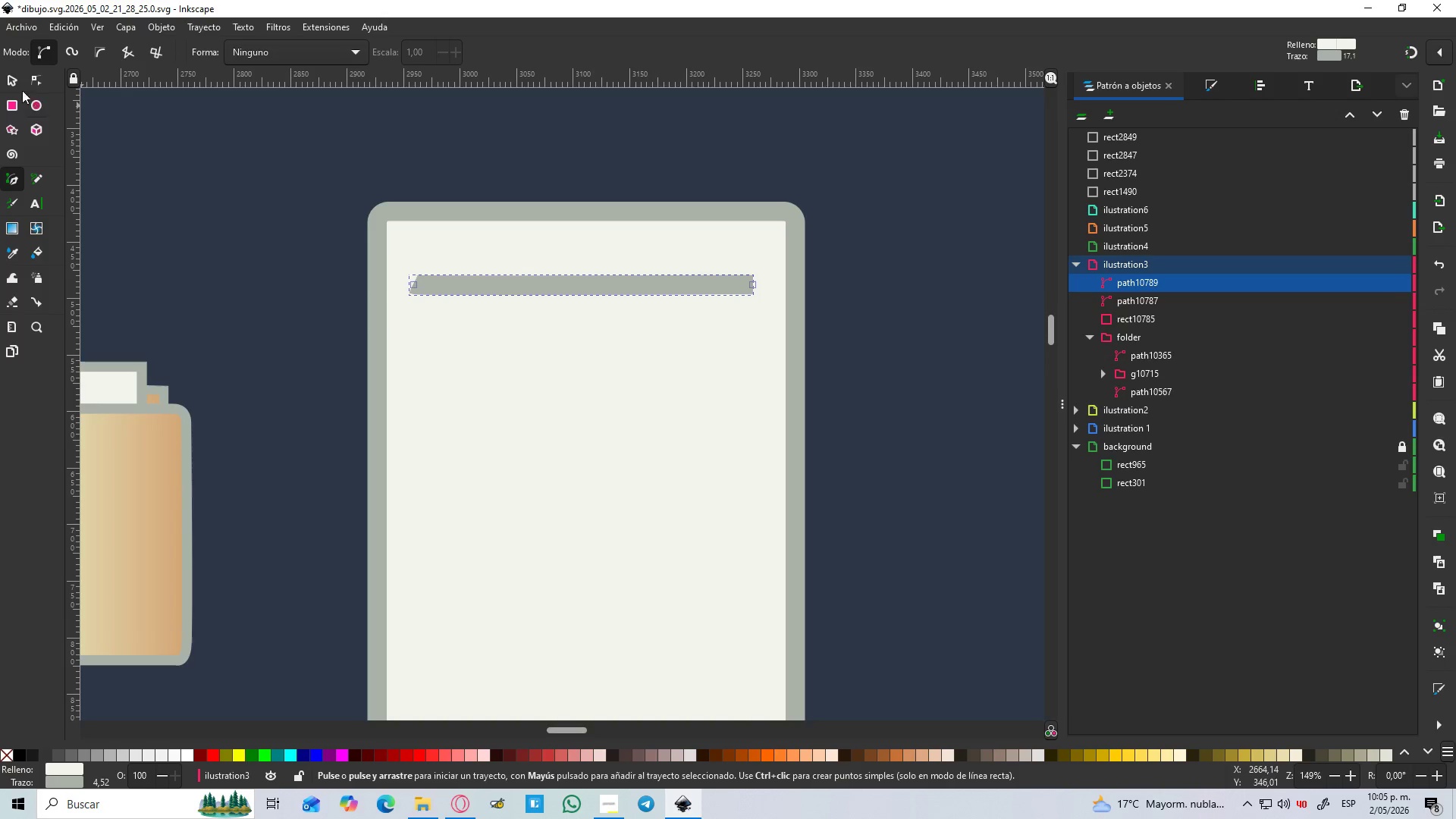 
left_click([14, 79])
 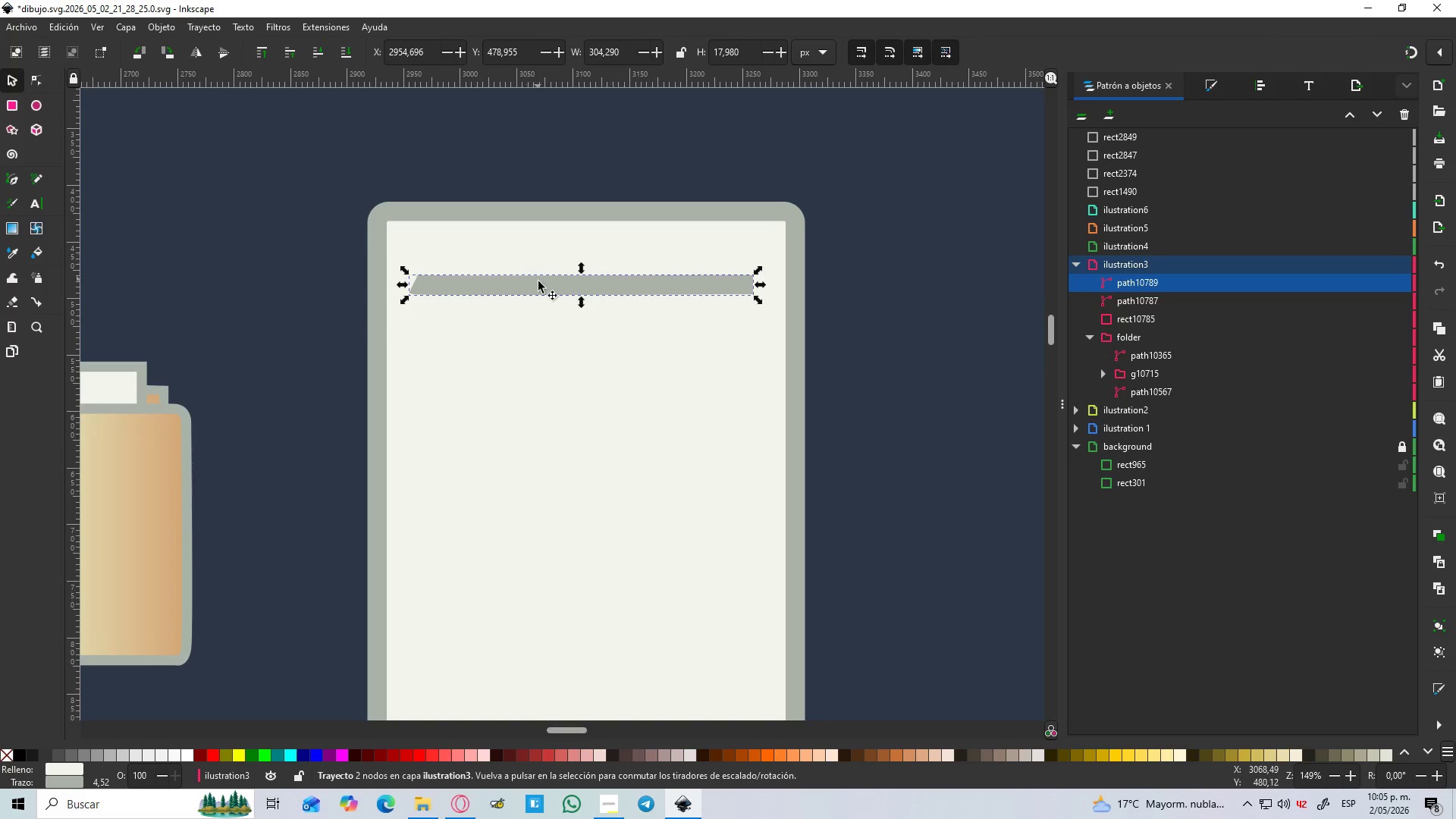 
left_click_drag(start_coordinate=[538, 283], to_coordinate=[583, 712])
 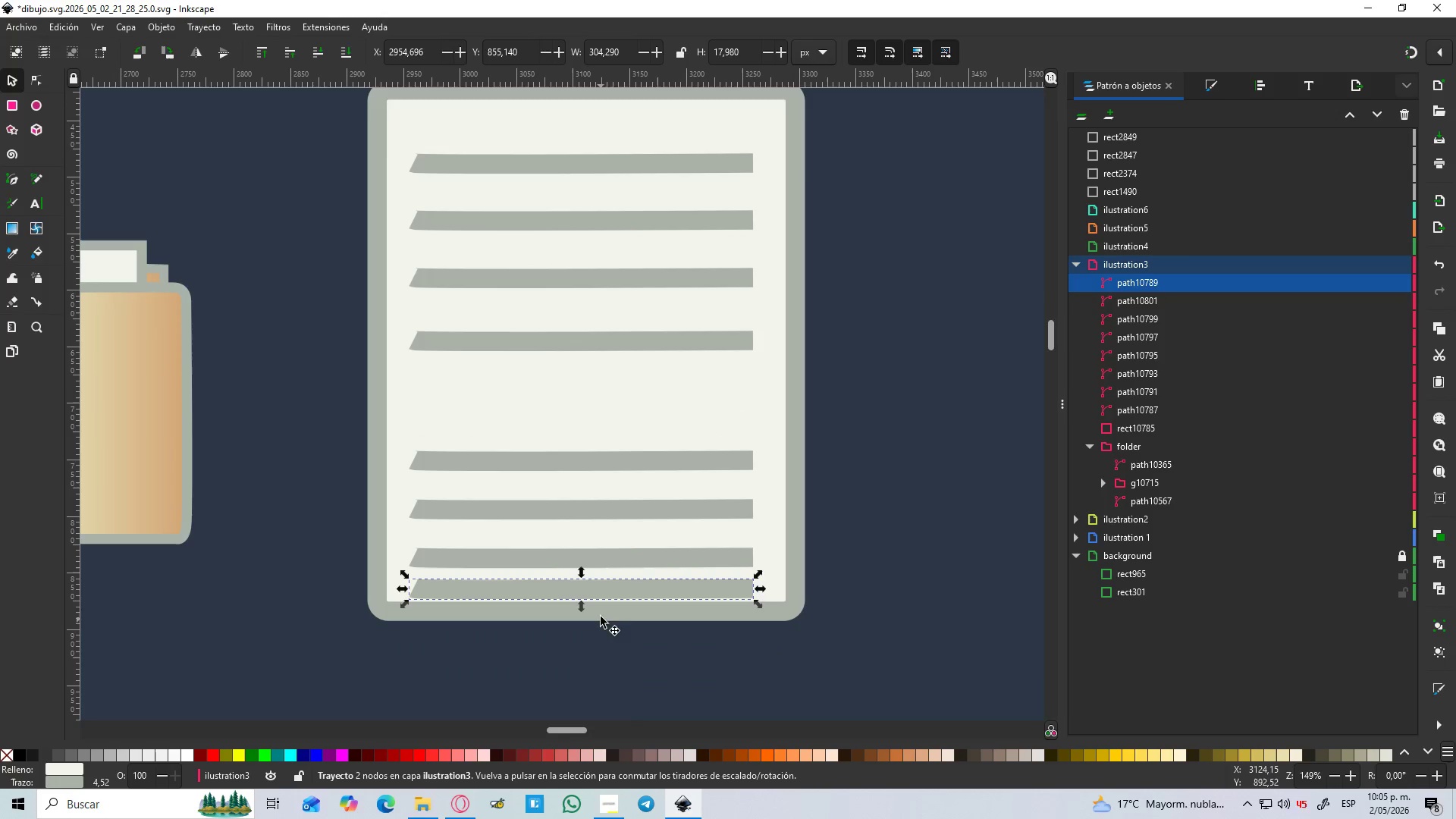 
key(Control+Space)
 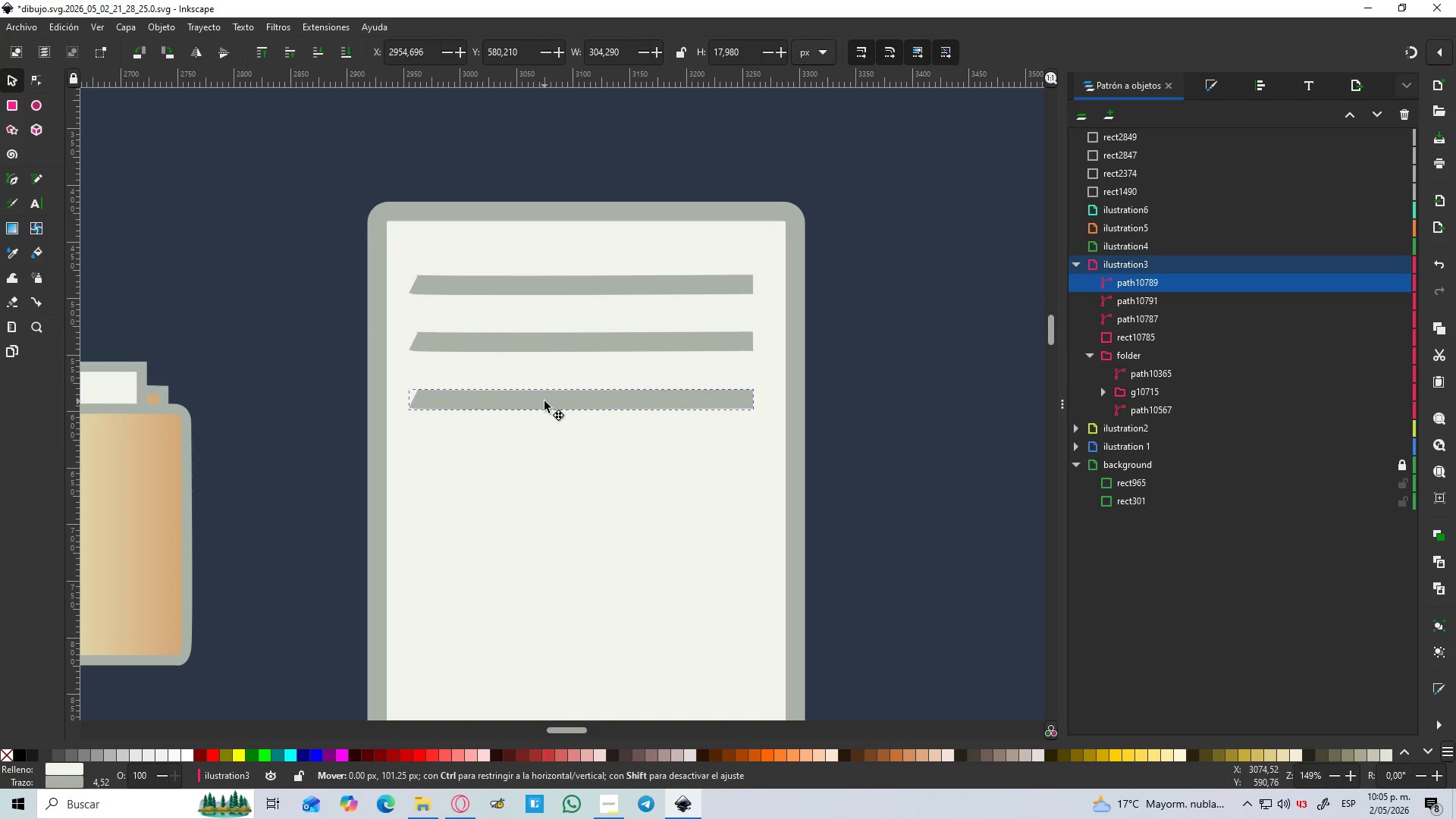 
key(Control+Space)
 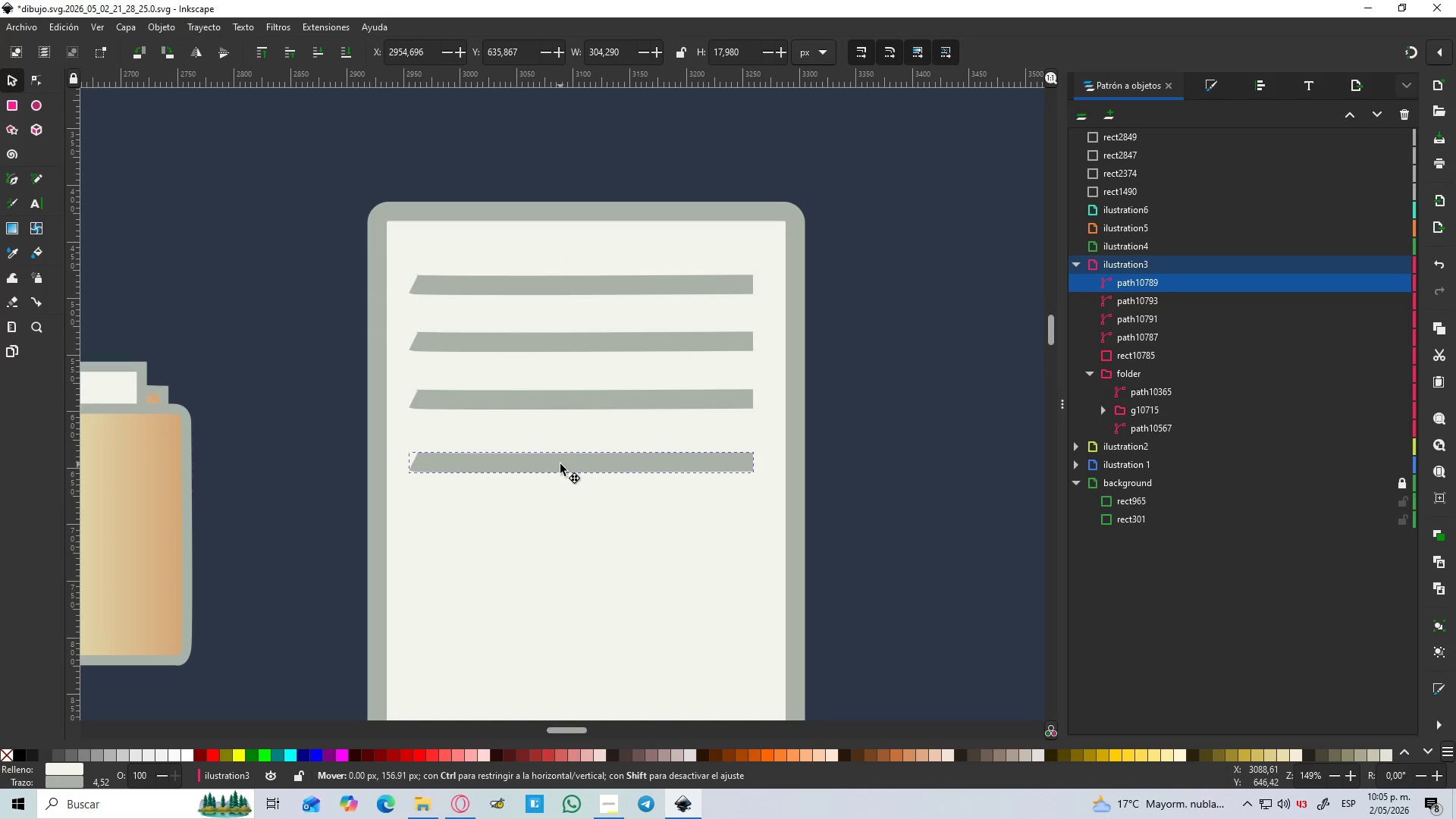 
key(Control+Space)
 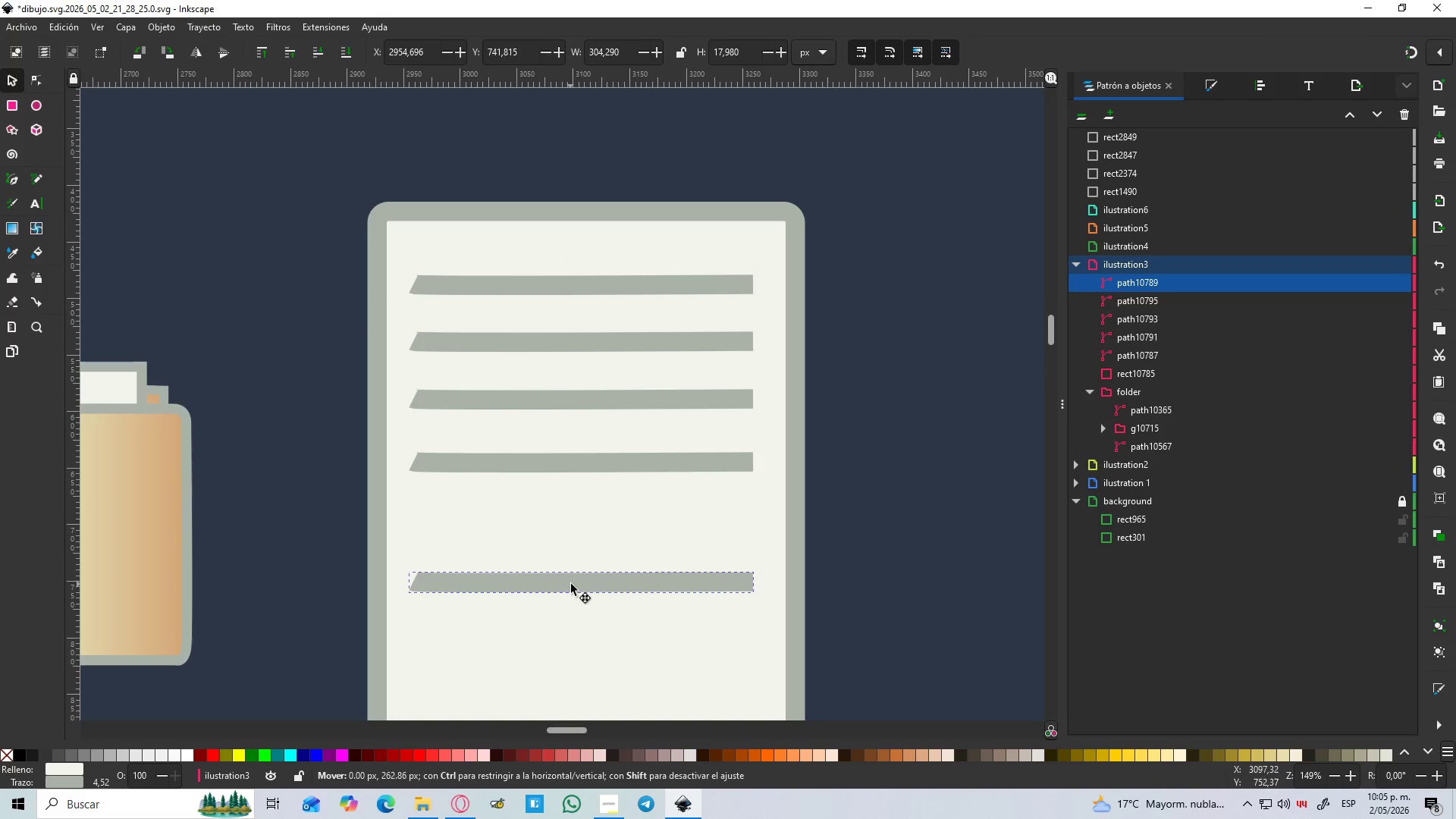 
key(Control+Space)
 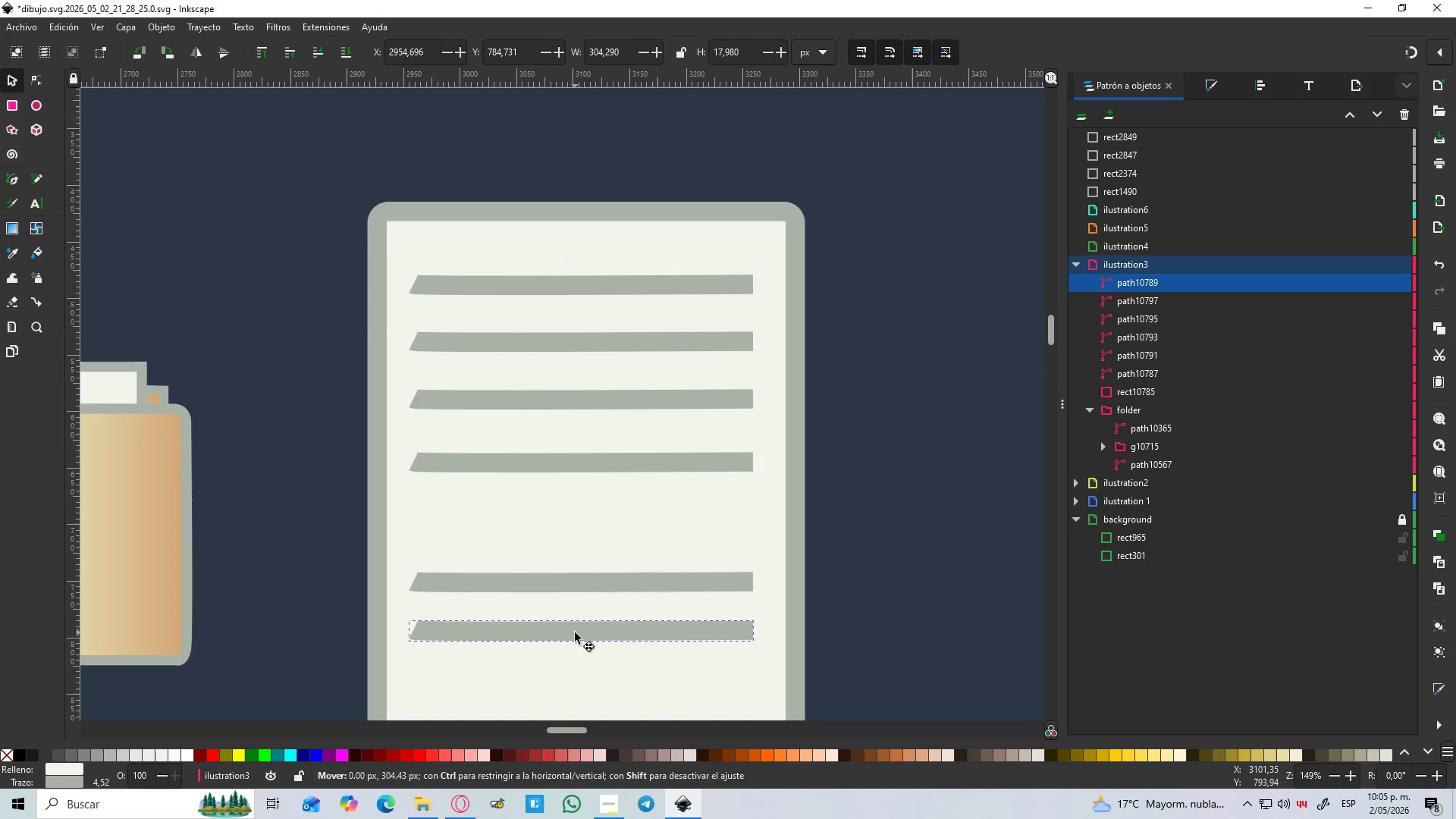 
key(Control+Space)
 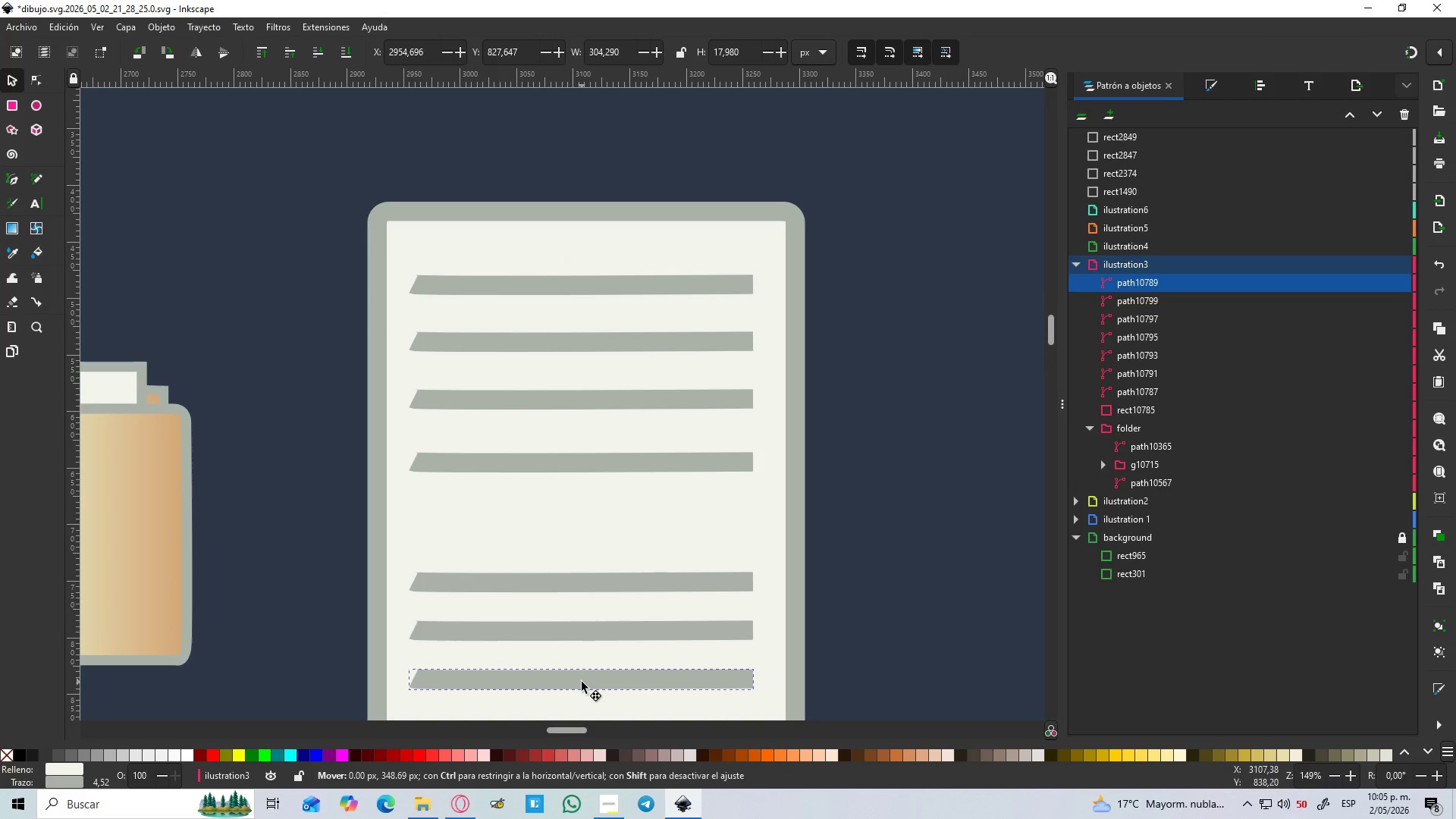 
key(Control+Space)
 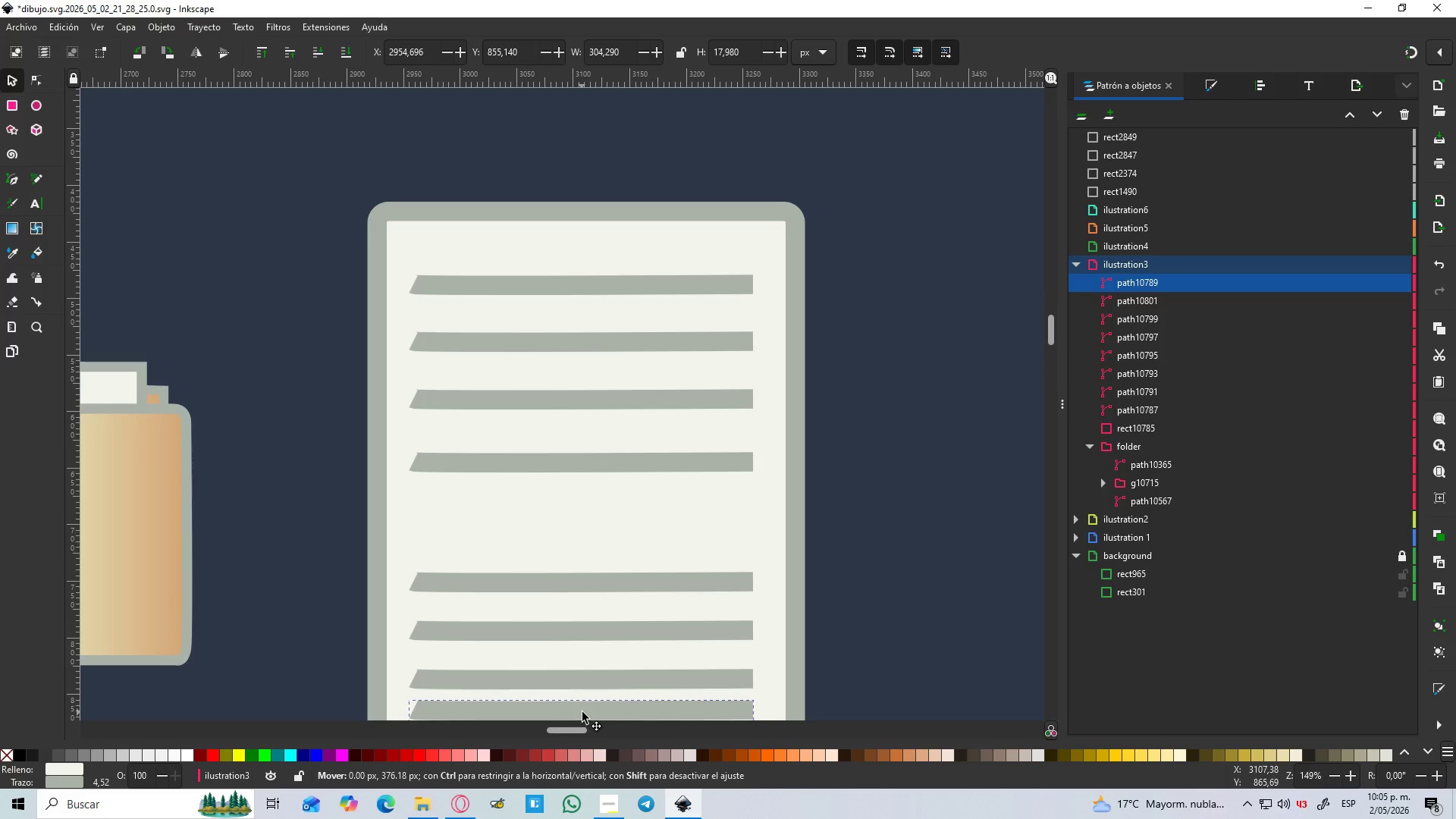 
scroll: coordinate [601, 631], scroll_direction: down, amount: 2.0
 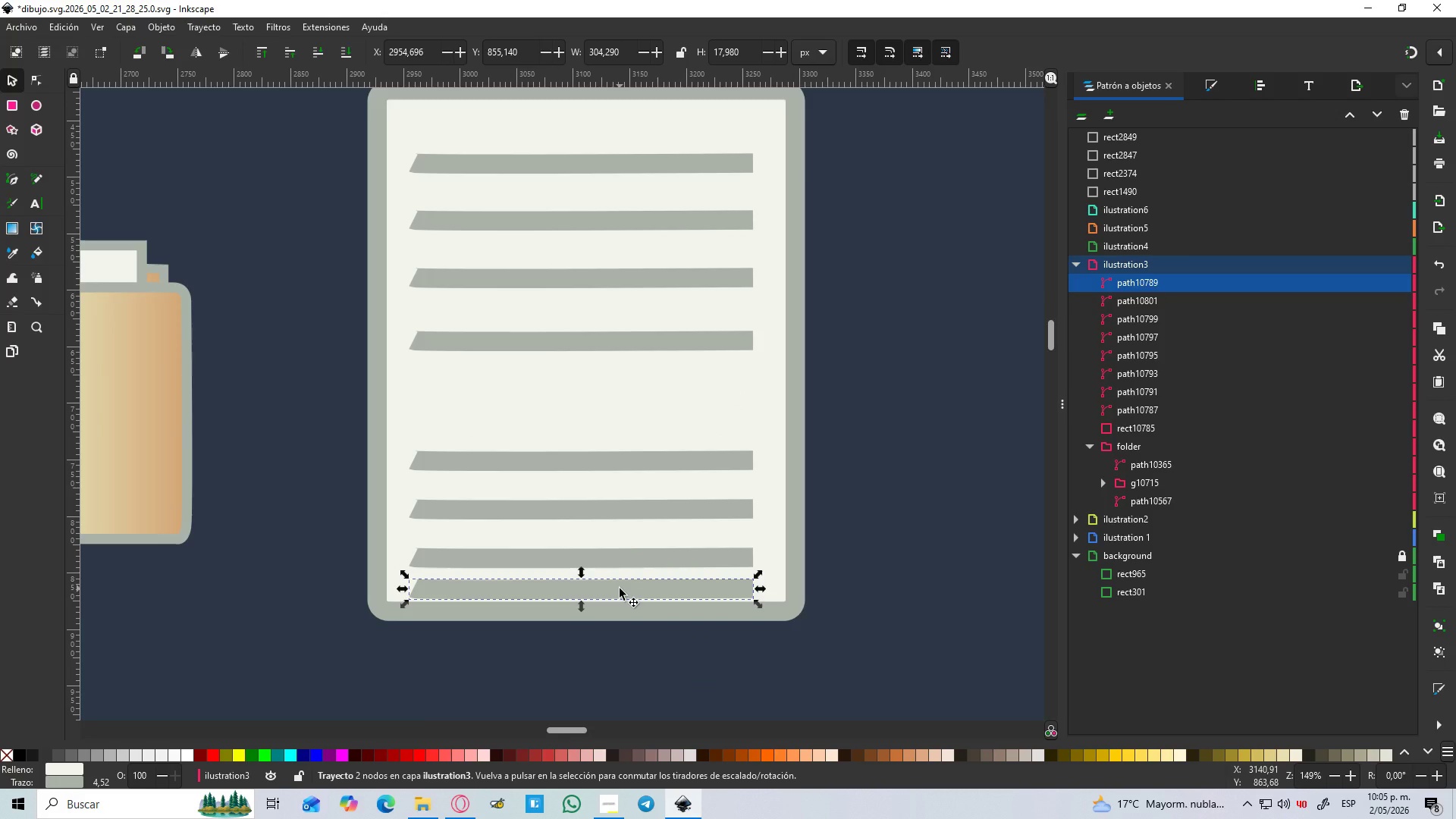 
key(Delete)
 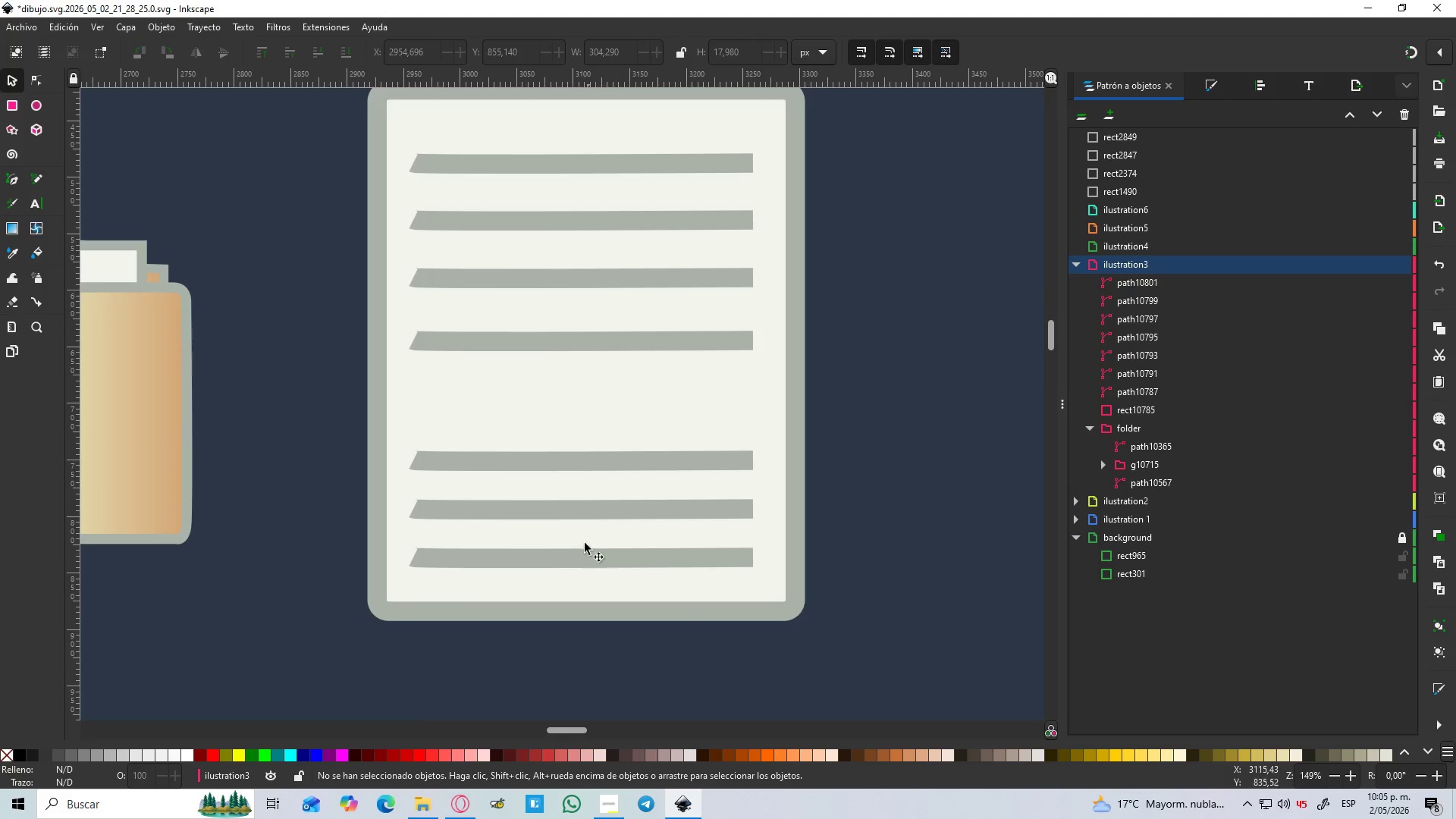 
hold_key(key=ControlLeft, duration=0.86)
scroll: coordinate [583, 526], scroll_direction: down, amount: 3.0
 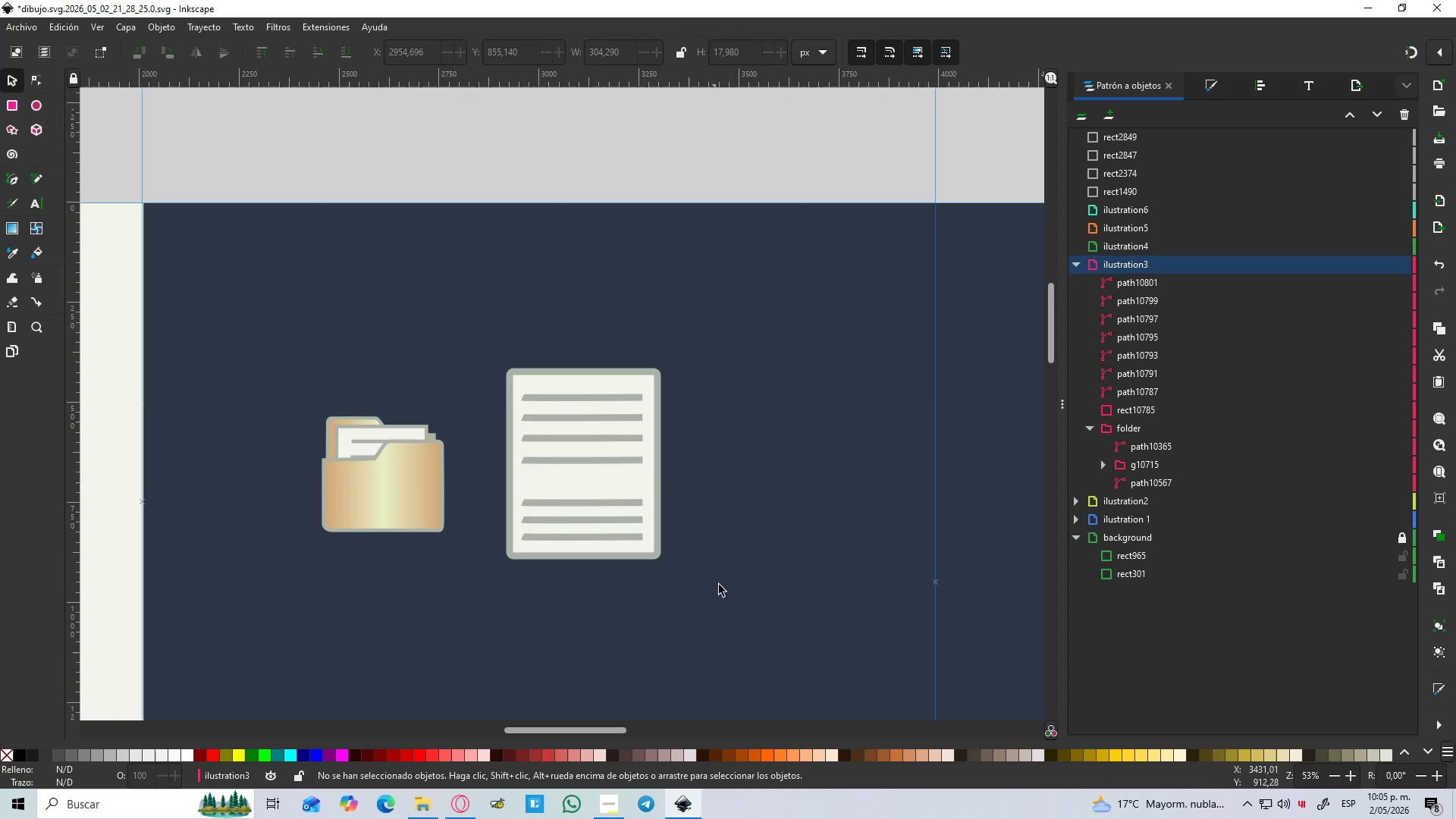 
left_click_drag(start_coordinate=[720, 608], to_coordinate=[497, 338])
 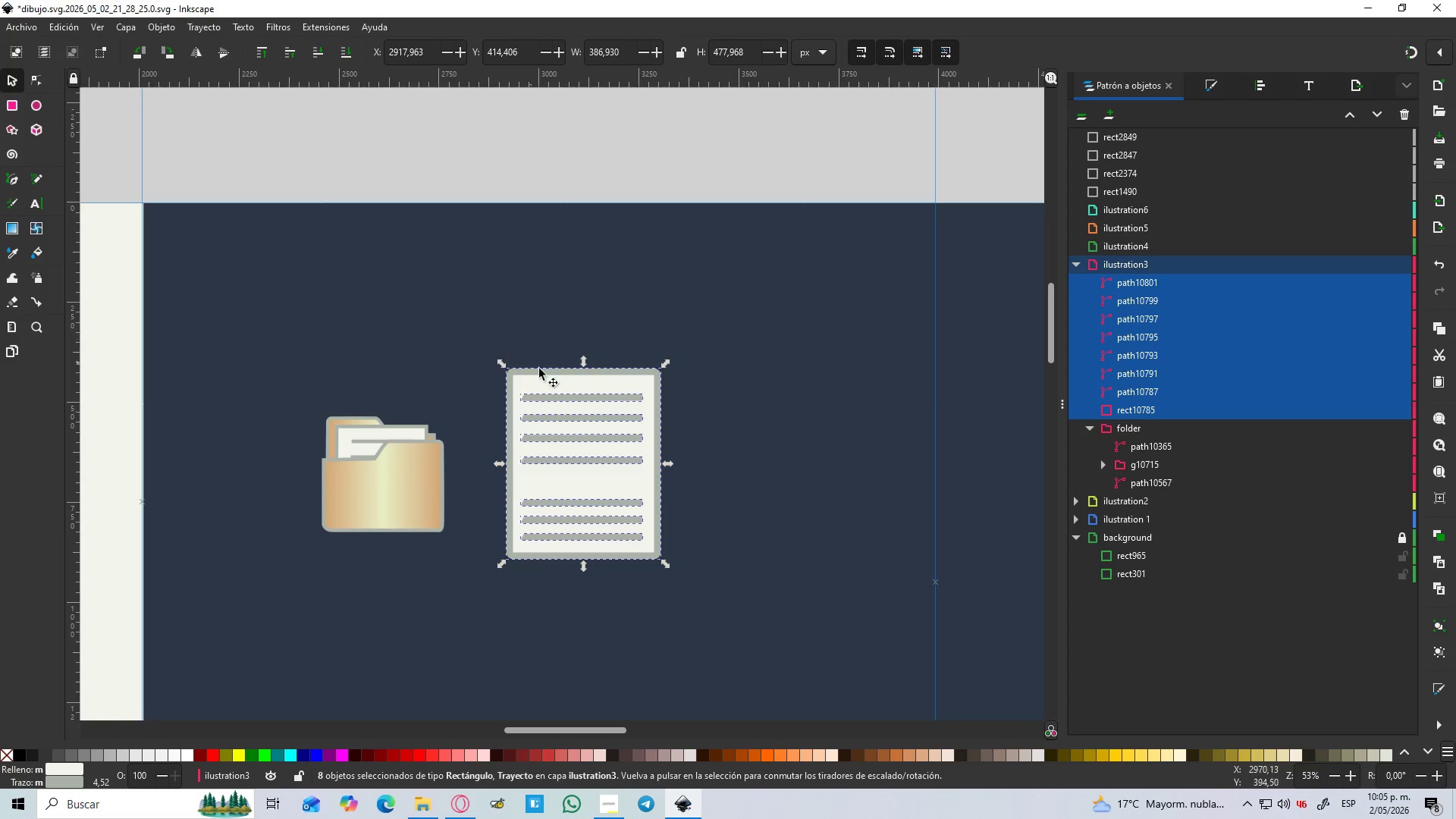 
key(Control+G)
 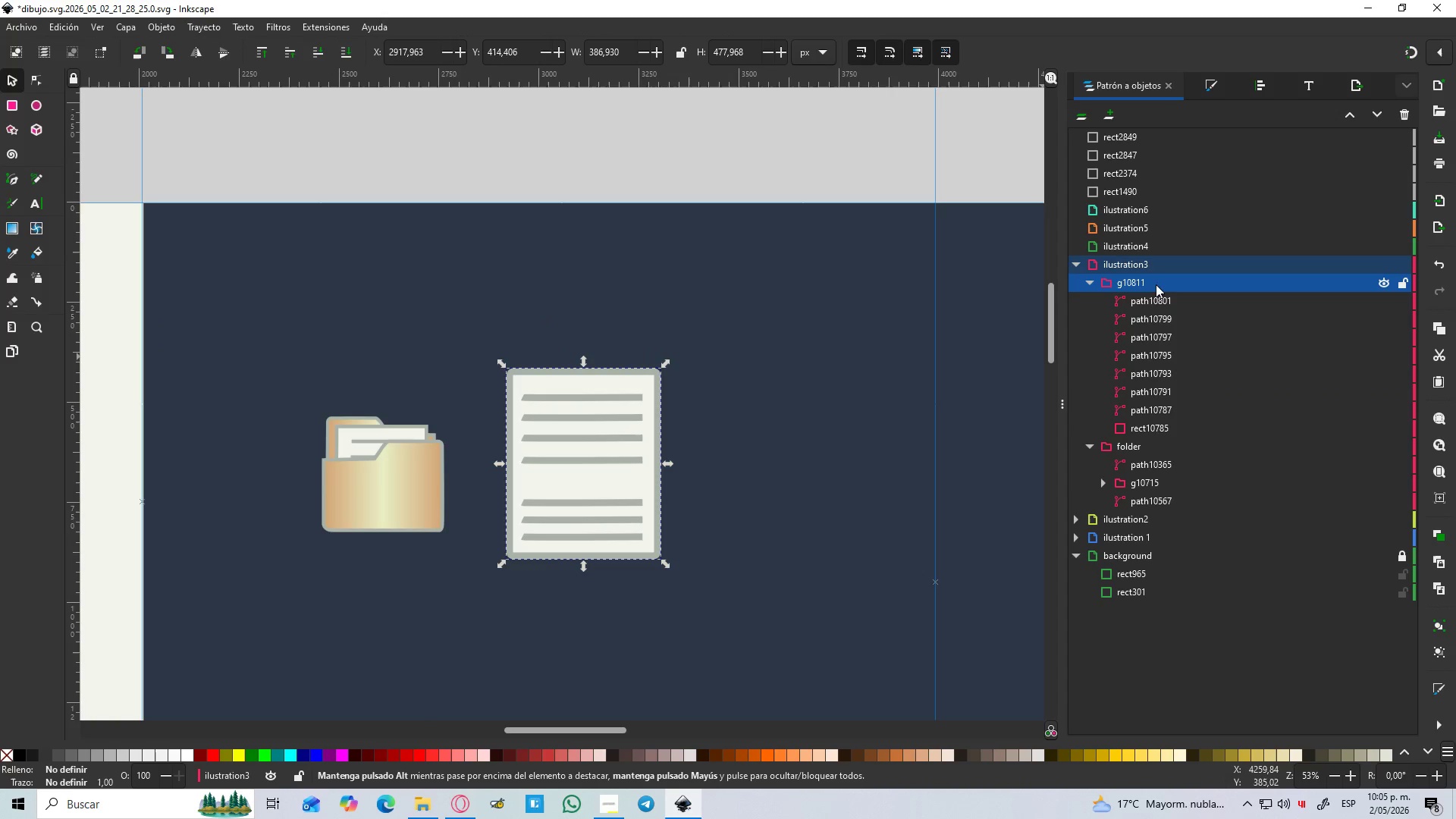 
left_click([1138, 281])
 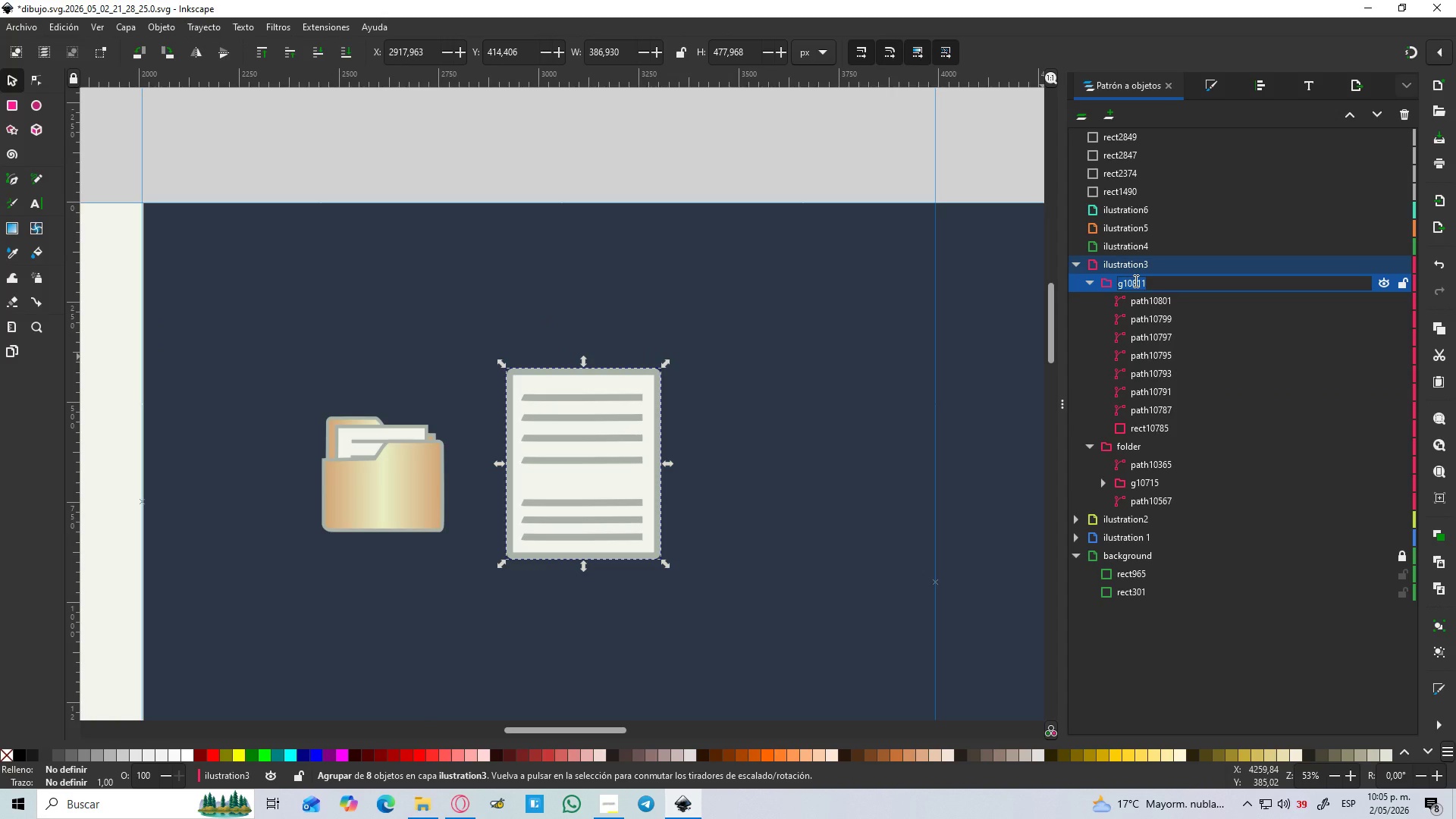 
type(paper)
 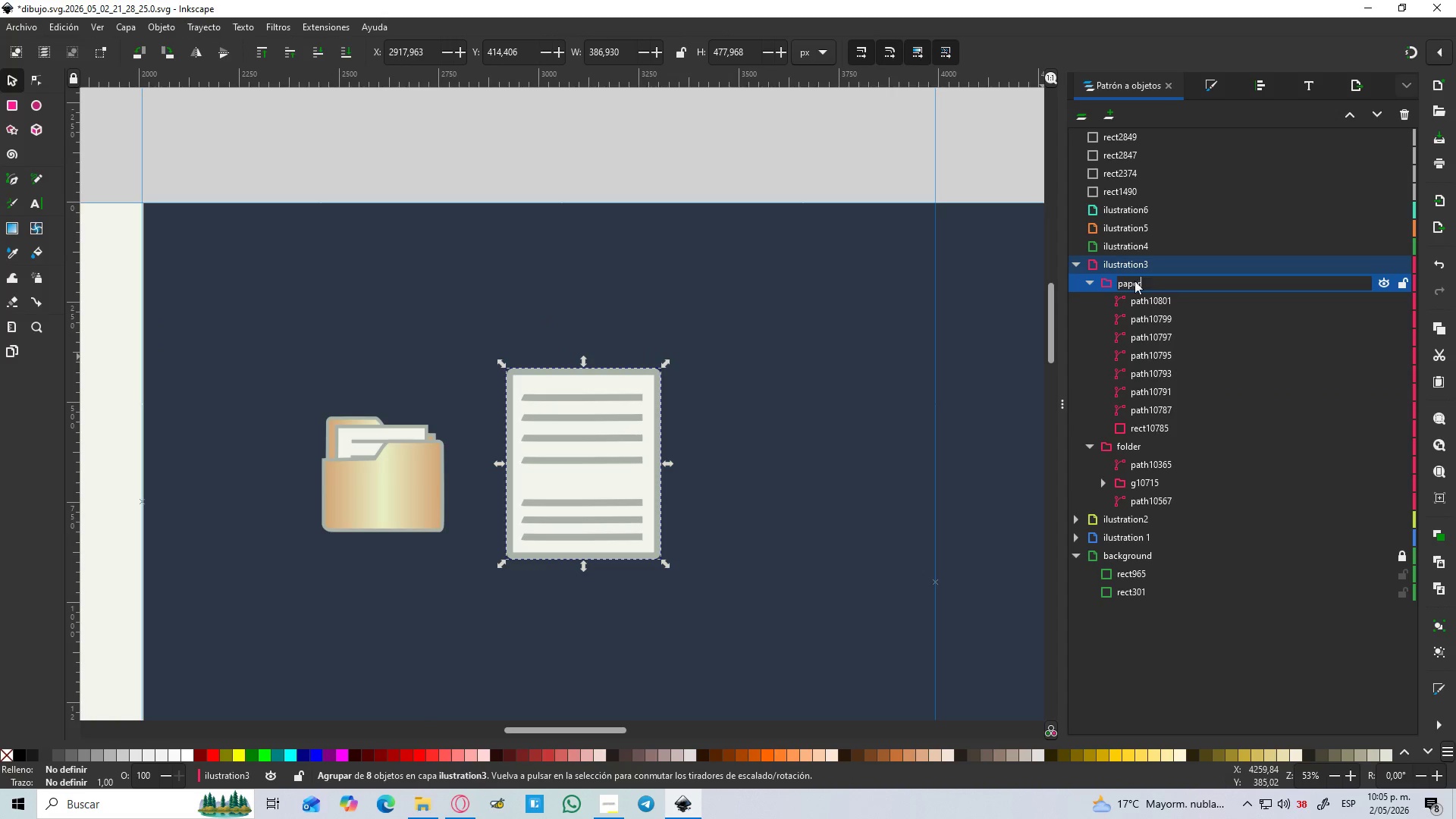 
key(Enter)
 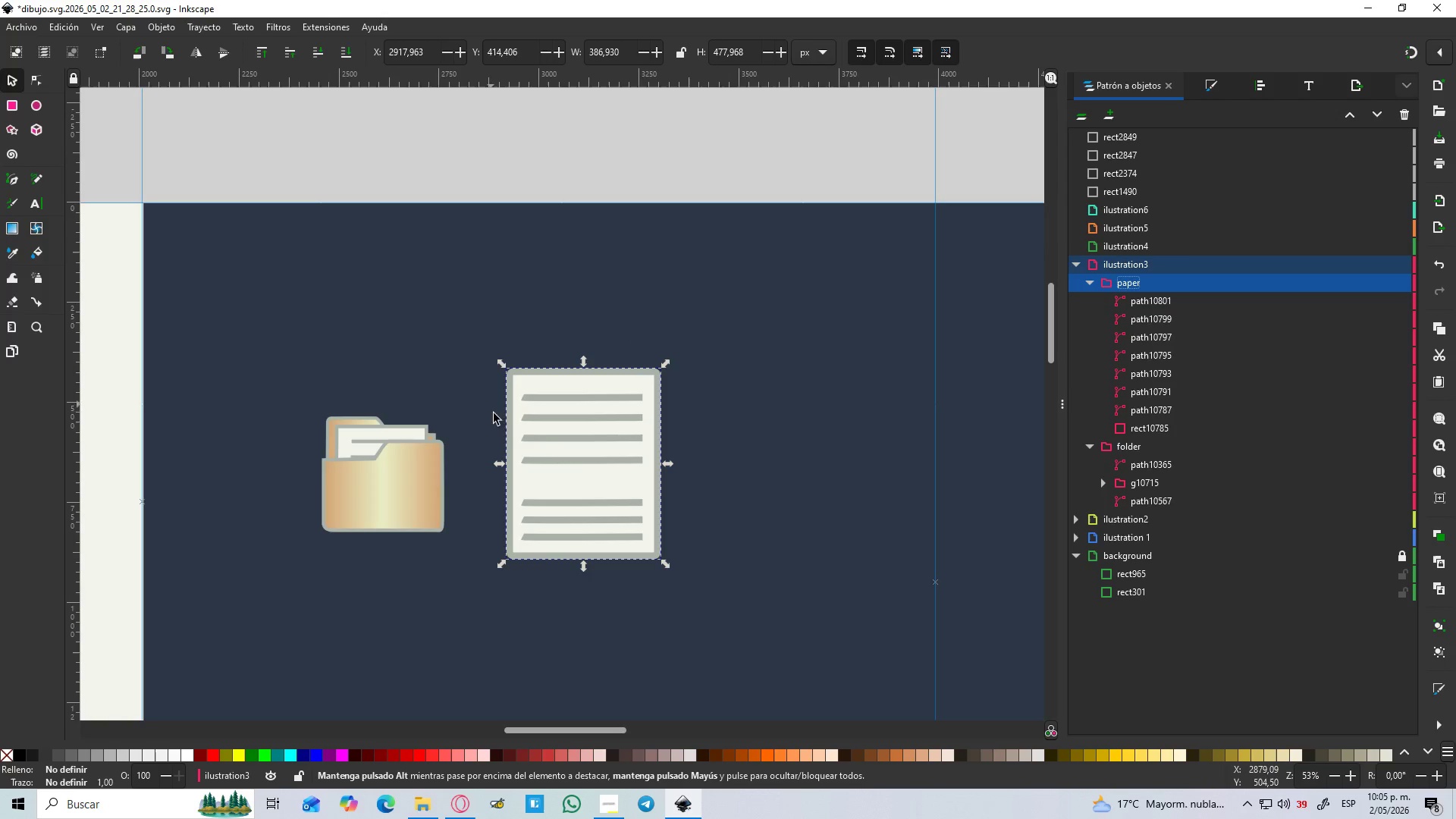 
scroll: coordinate [641, 392], scroll_direction: up, amount: 1.0
 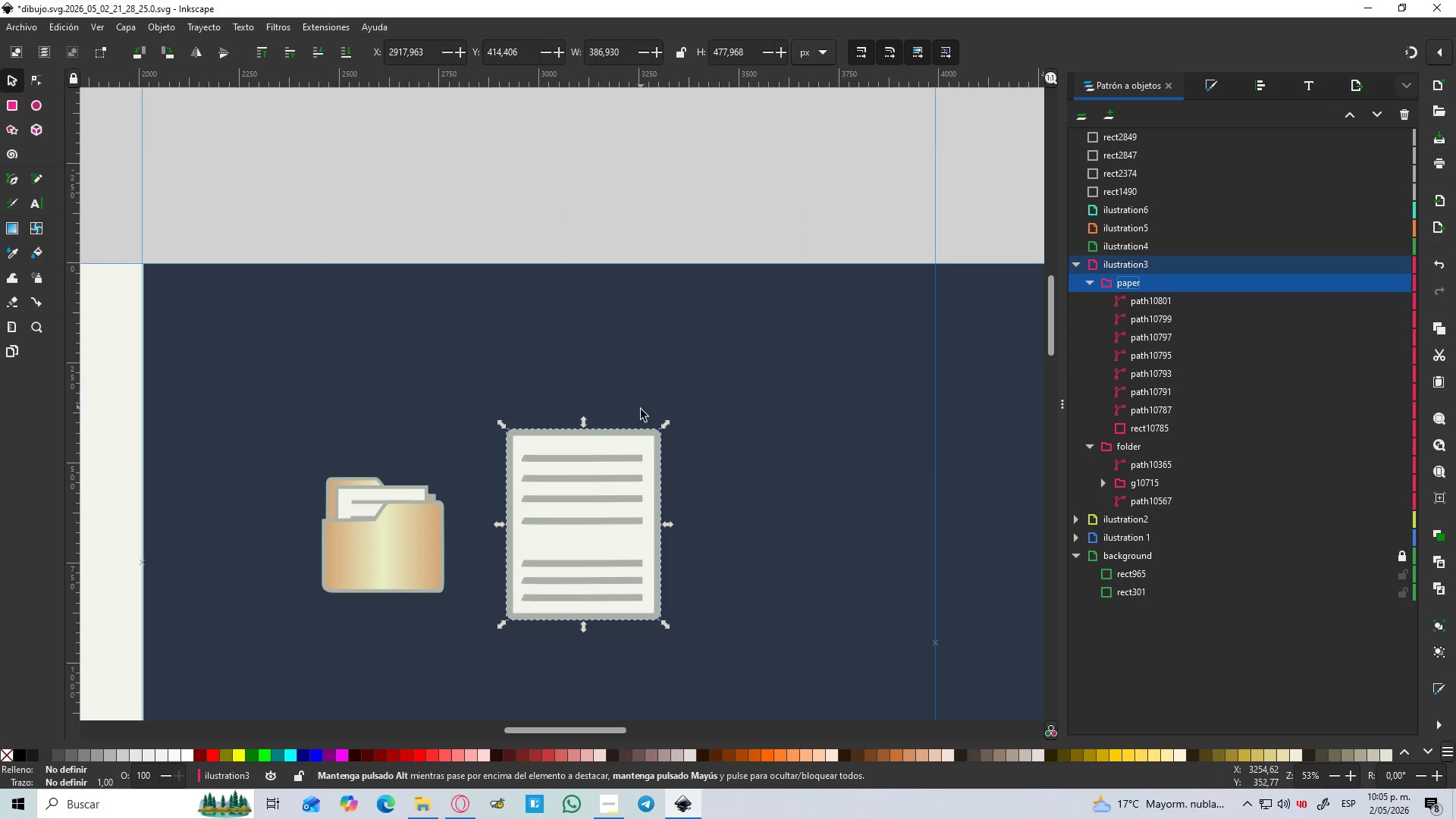 
hold_key(key=ControlLeft, duration=1.38)
scroll: coordinate [637, 454], scroll_direction: down, amount: 1.0
 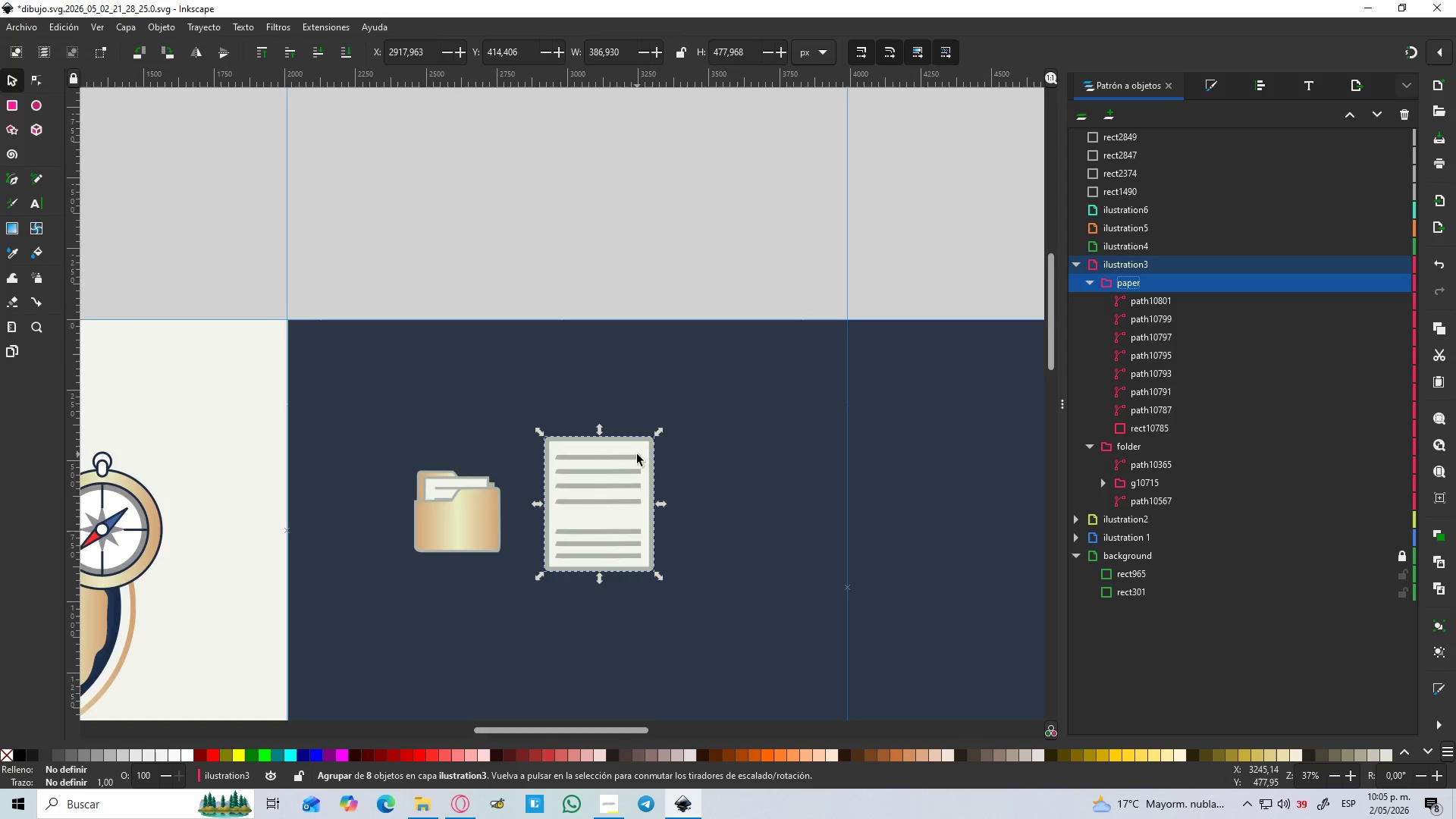 
scroll: coordinate [637, 454], scroll_direction: up, amount: 2.0
 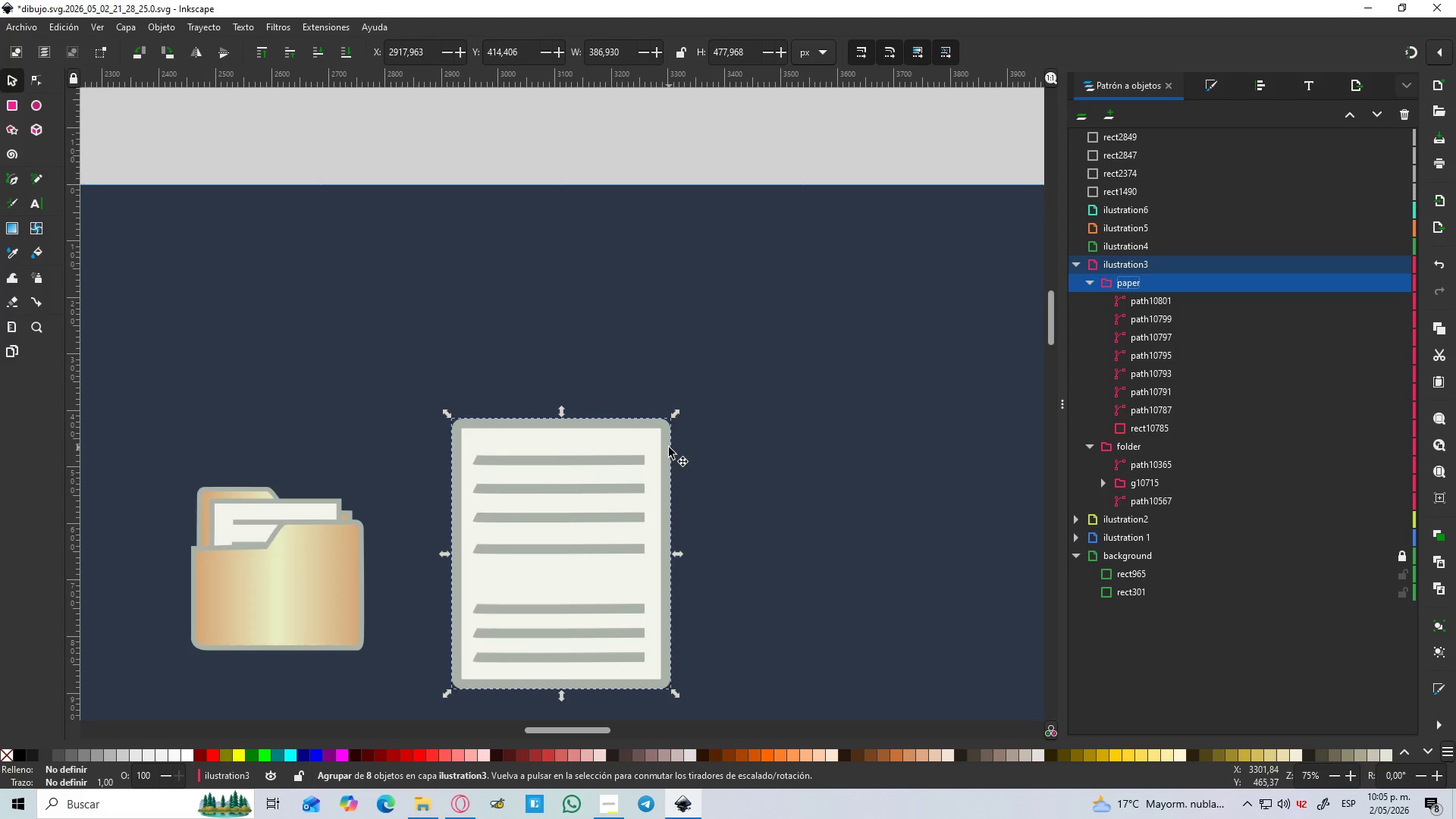 
hold_key(key=ControlLeft, duration=0.83)
scroll: coordinate [653, 475], scroll_direction: up, amount: 1.0
 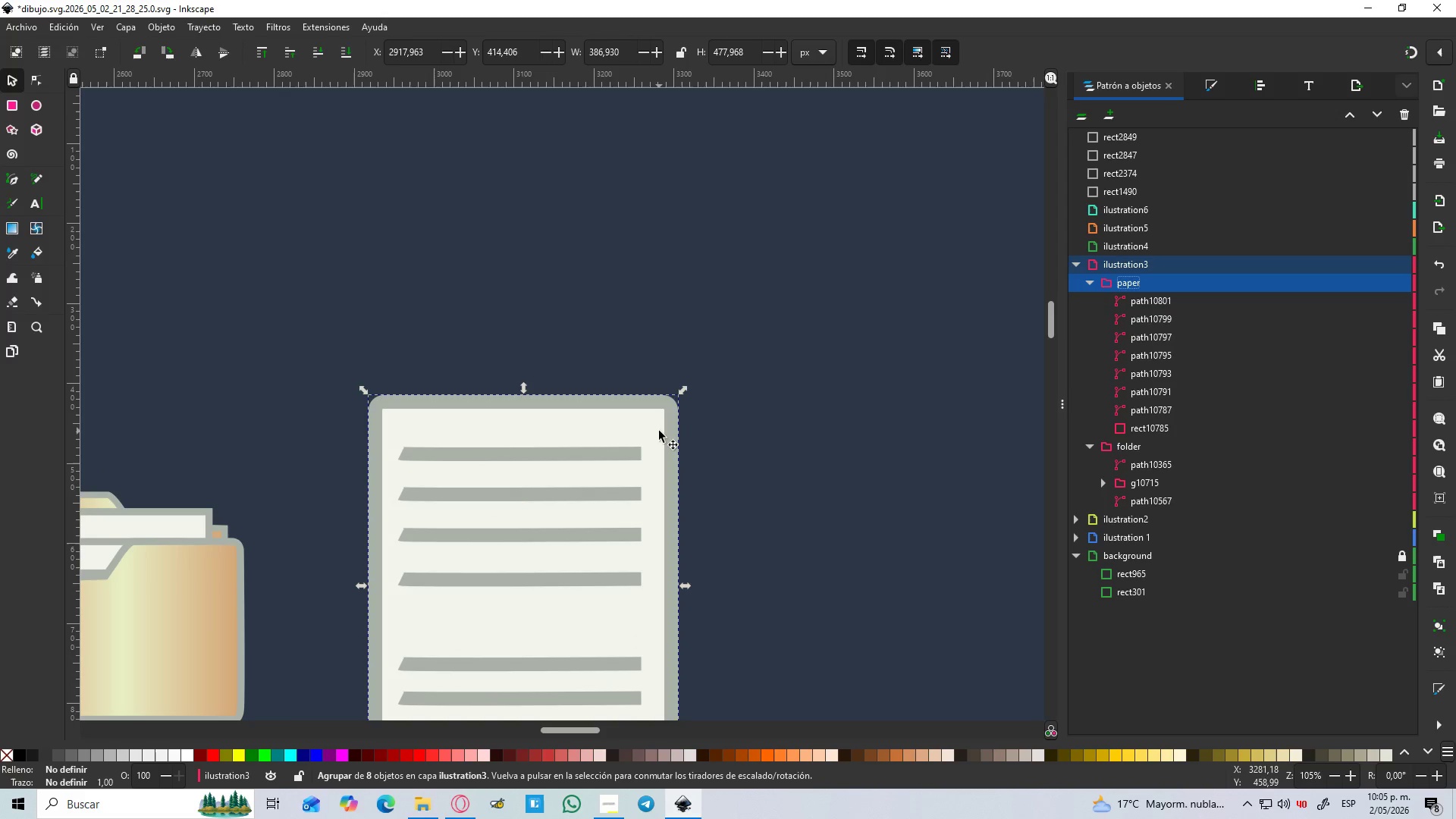 
left_click([659, 431])
 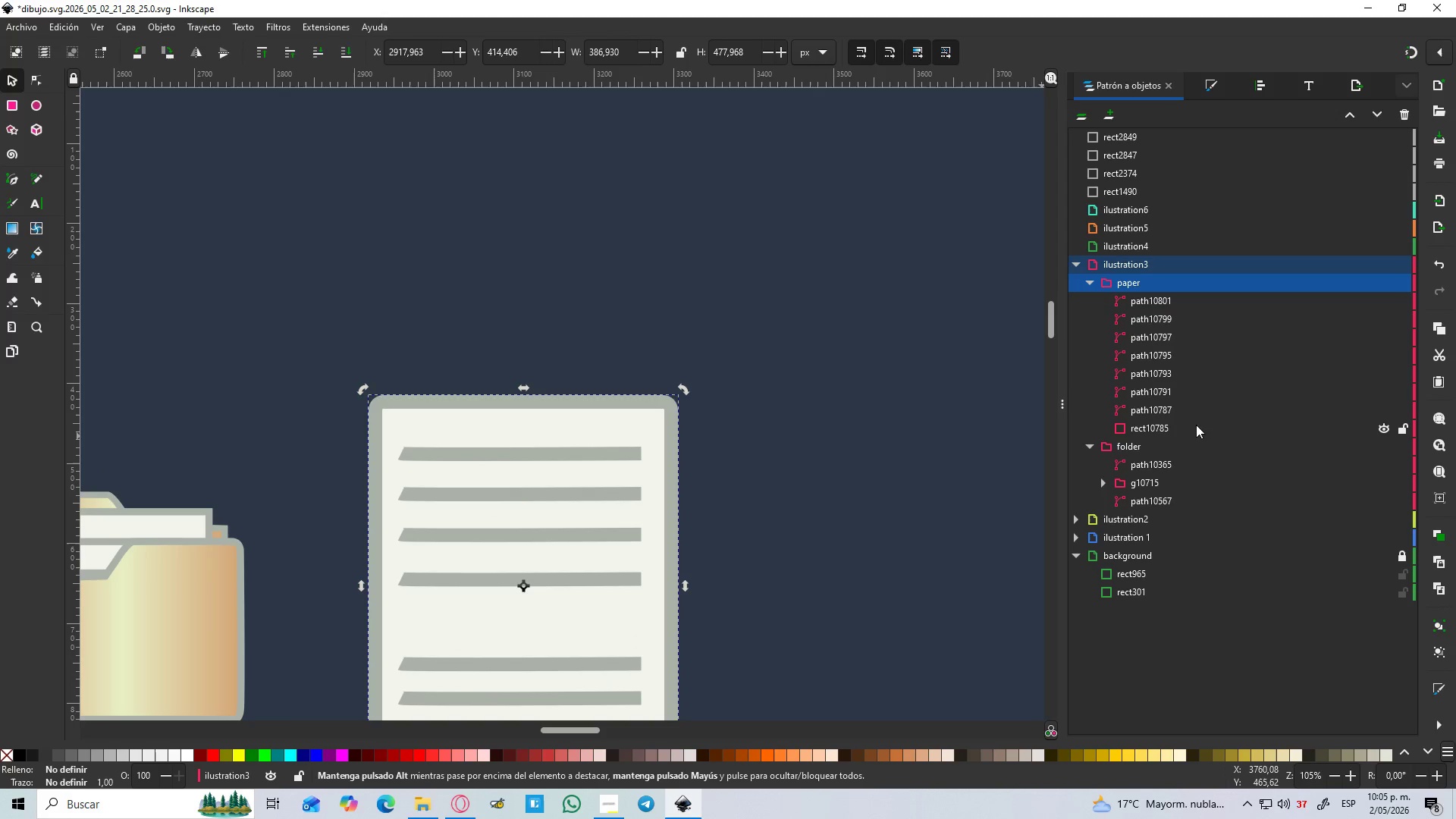 
left_click([1172, 433])
 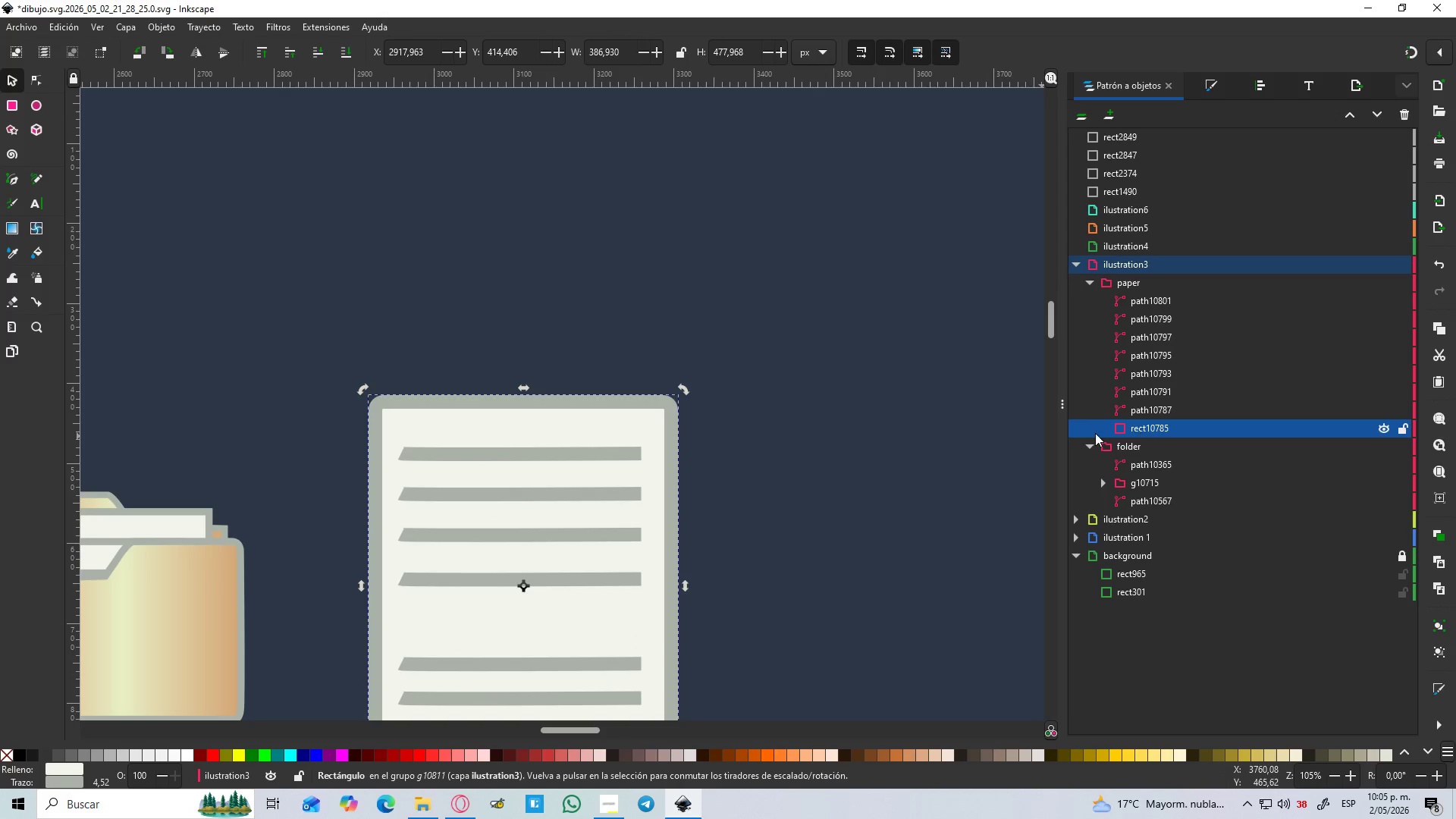 
key(Control+C)
 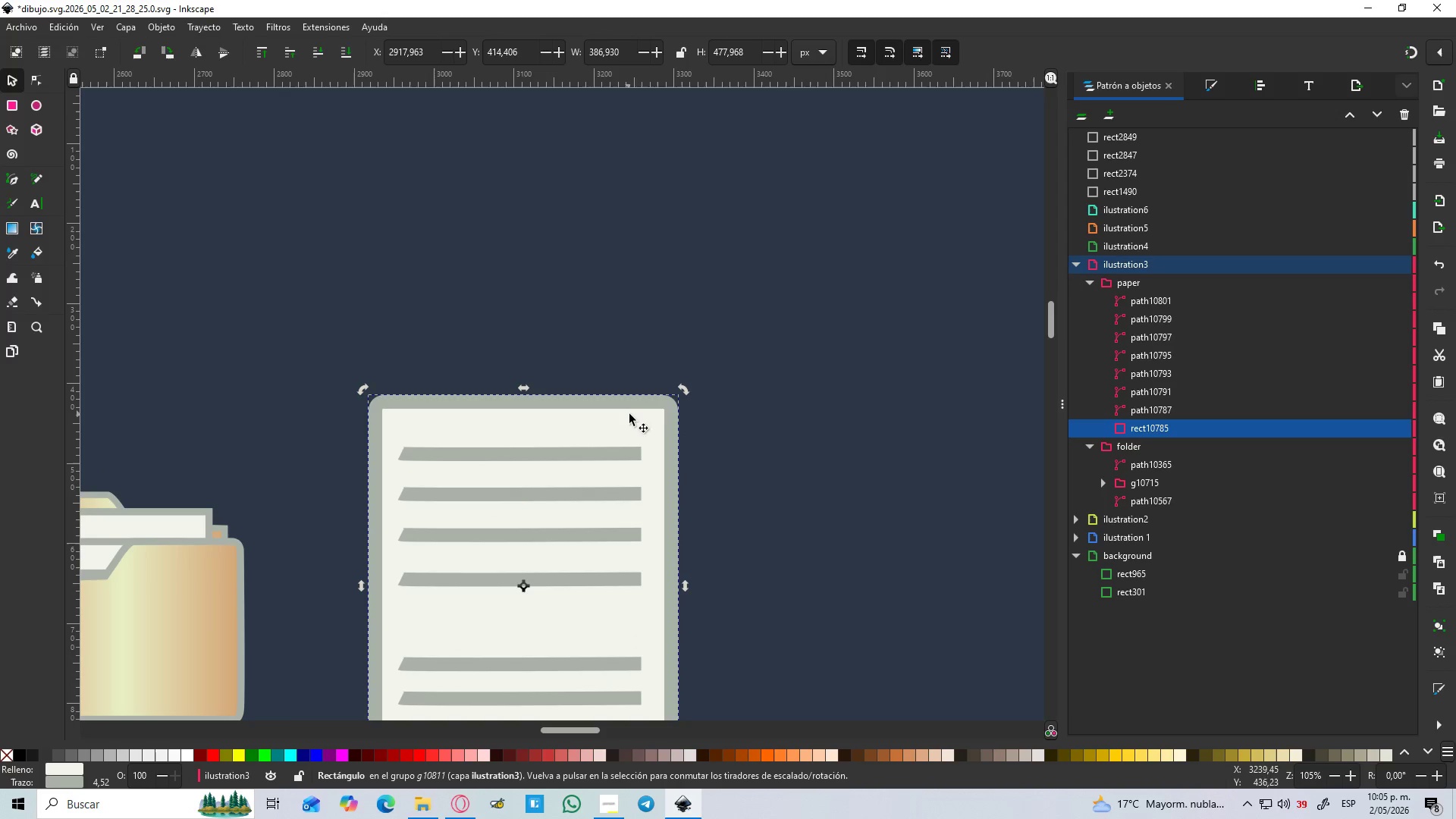 
key(Control+V)
 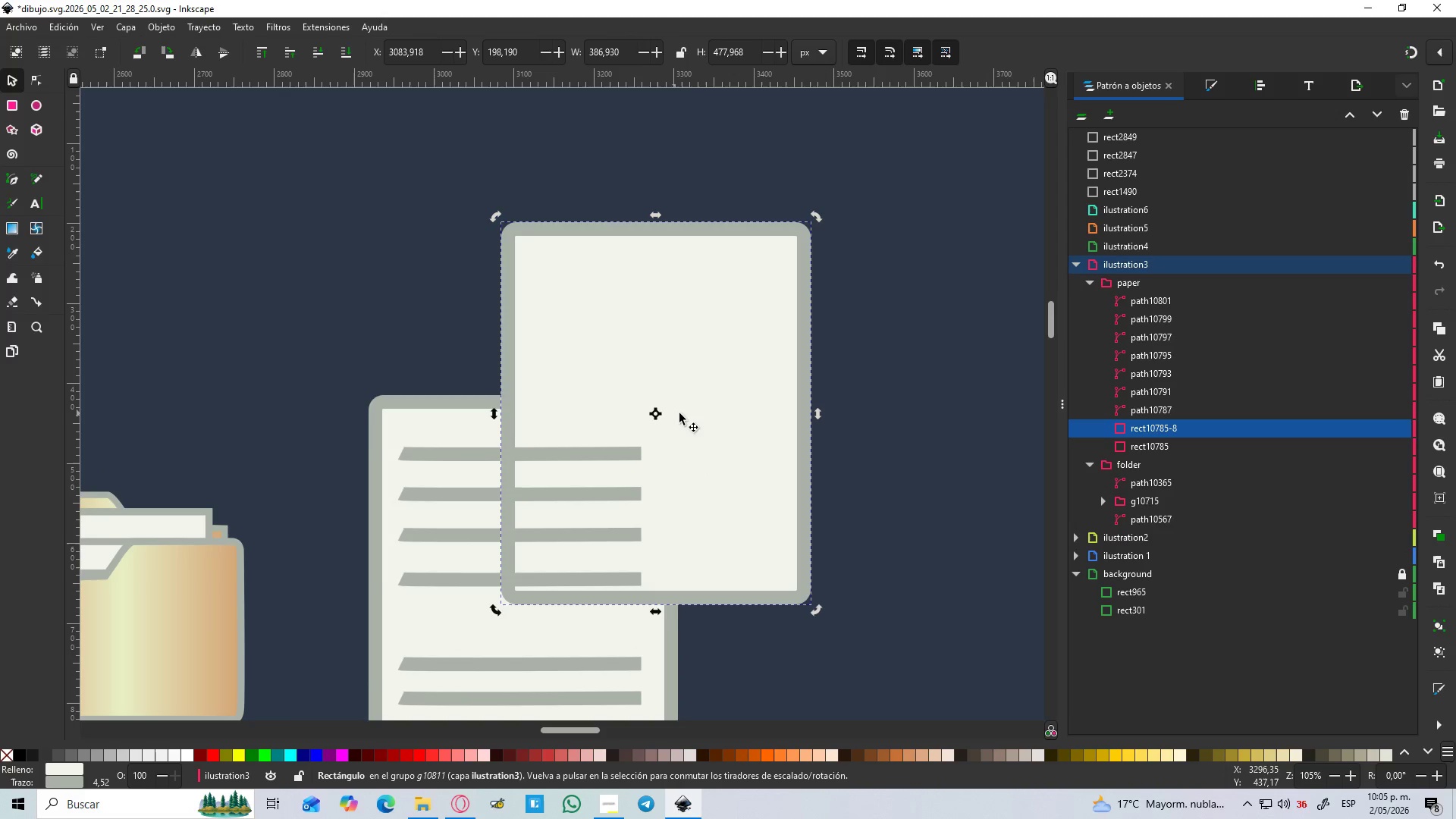 
left_click_drag(start_coordinate=[692, 412], to_coordinate=[630, 509])
 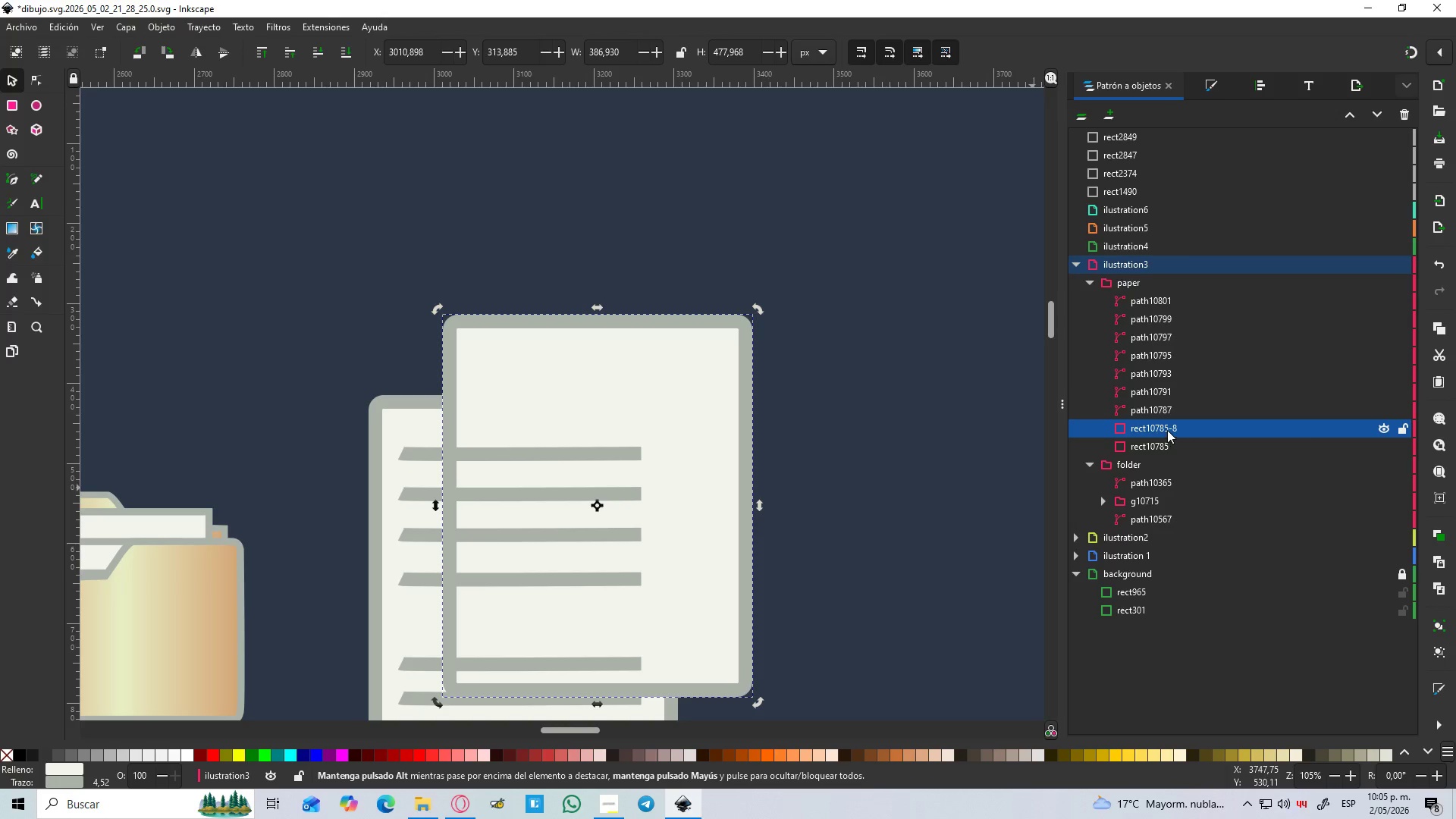 
left_click_drag(start_coordinate=[1166, 430], to_coordinate=[1185, 455])
 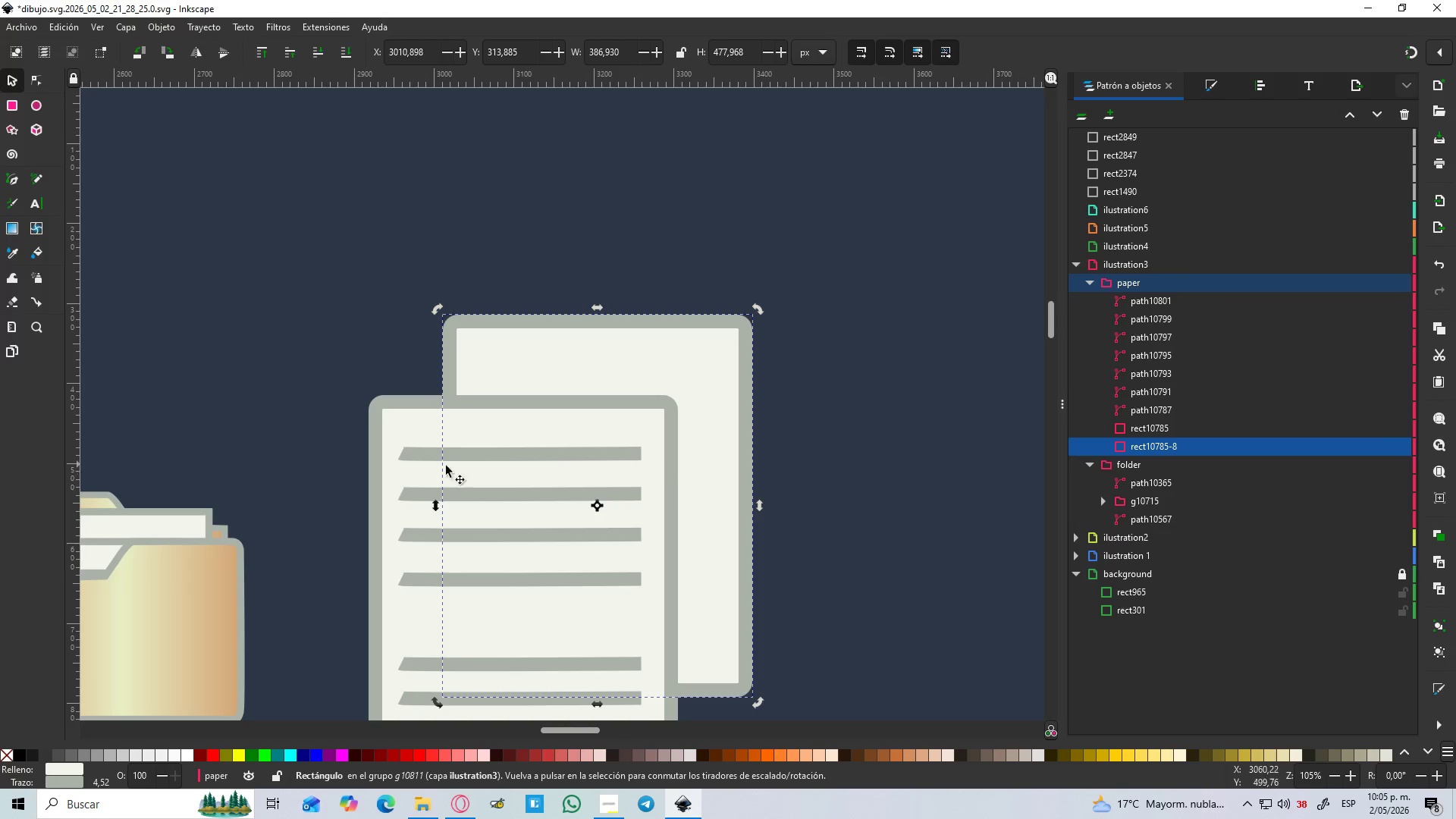 
hold_key(key=ControlLeft, duration=0.55)
scroll: coordinate [431, 466], scroll_direction: down, amount: 1.0
 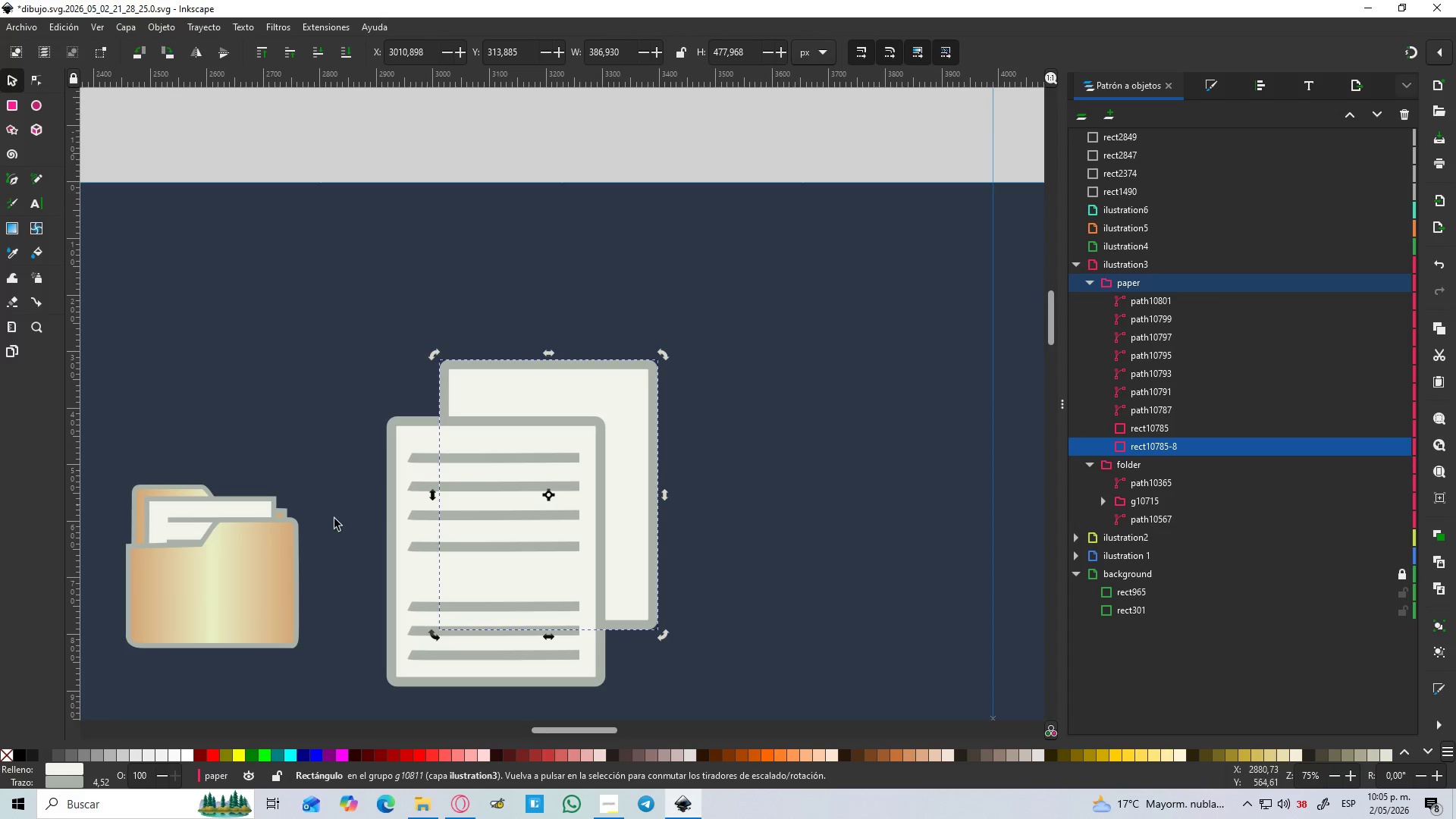 
key(D)
 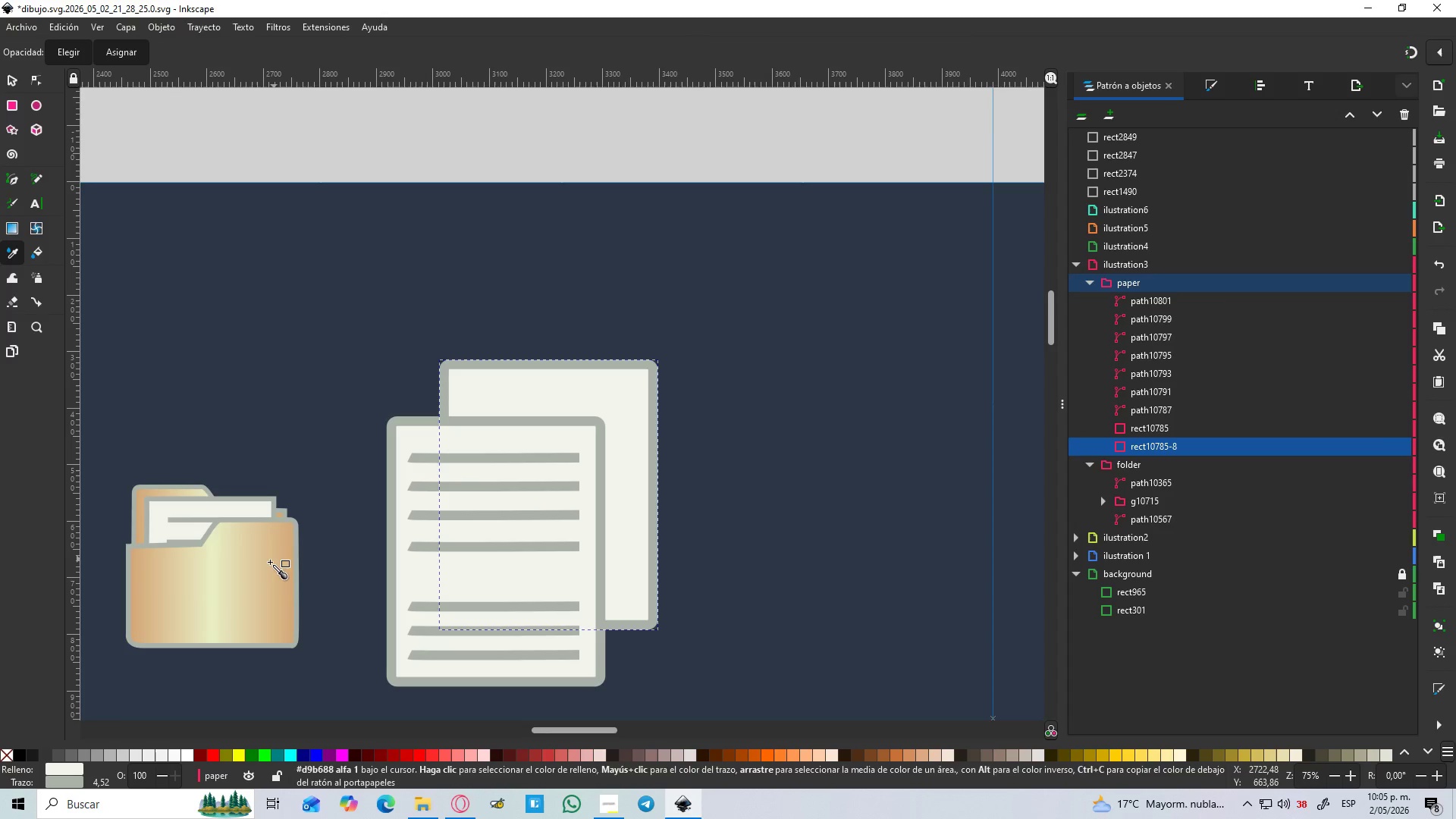 
left_click([270, 562])
 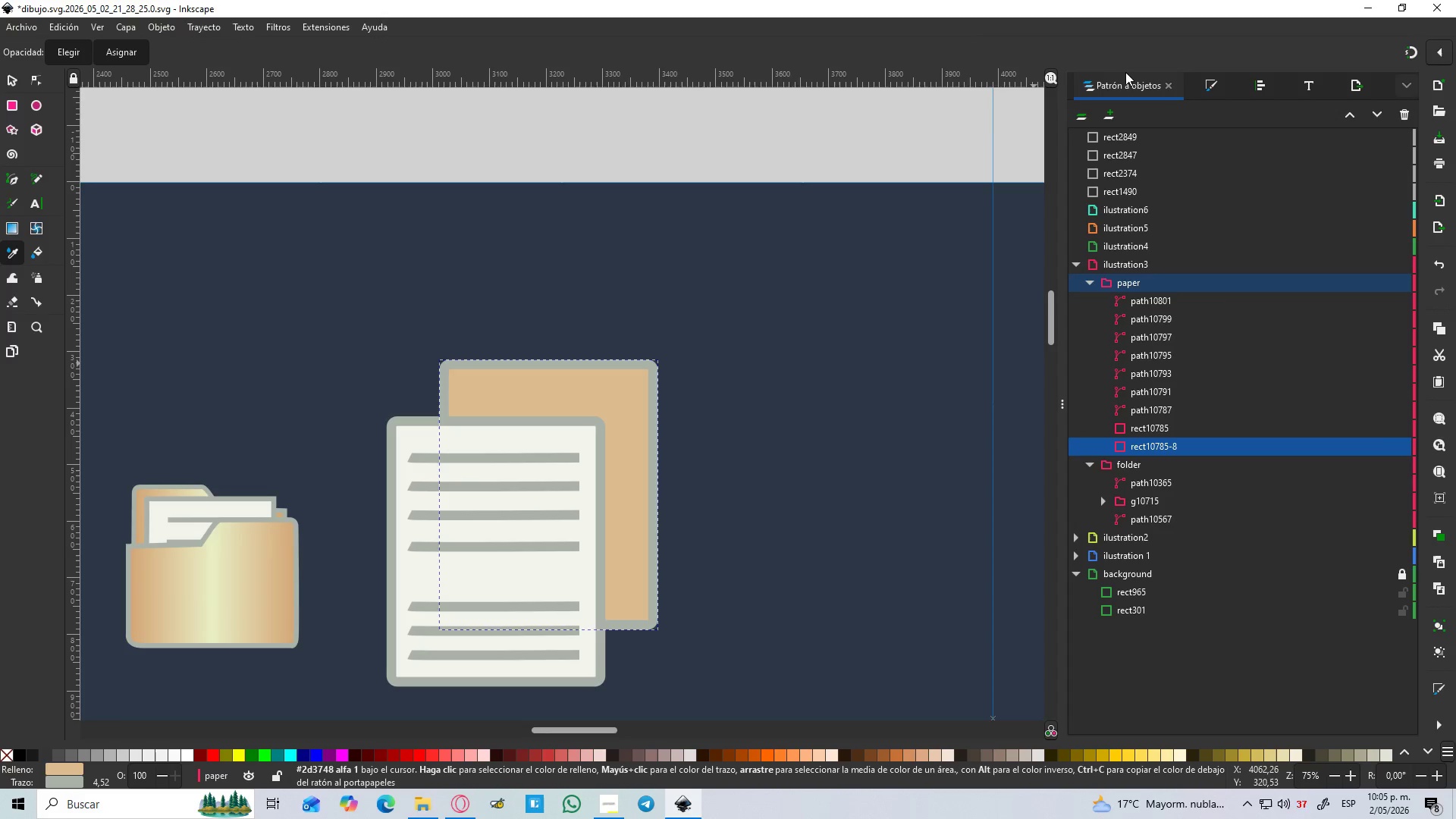 
left_click([1207, 92])
 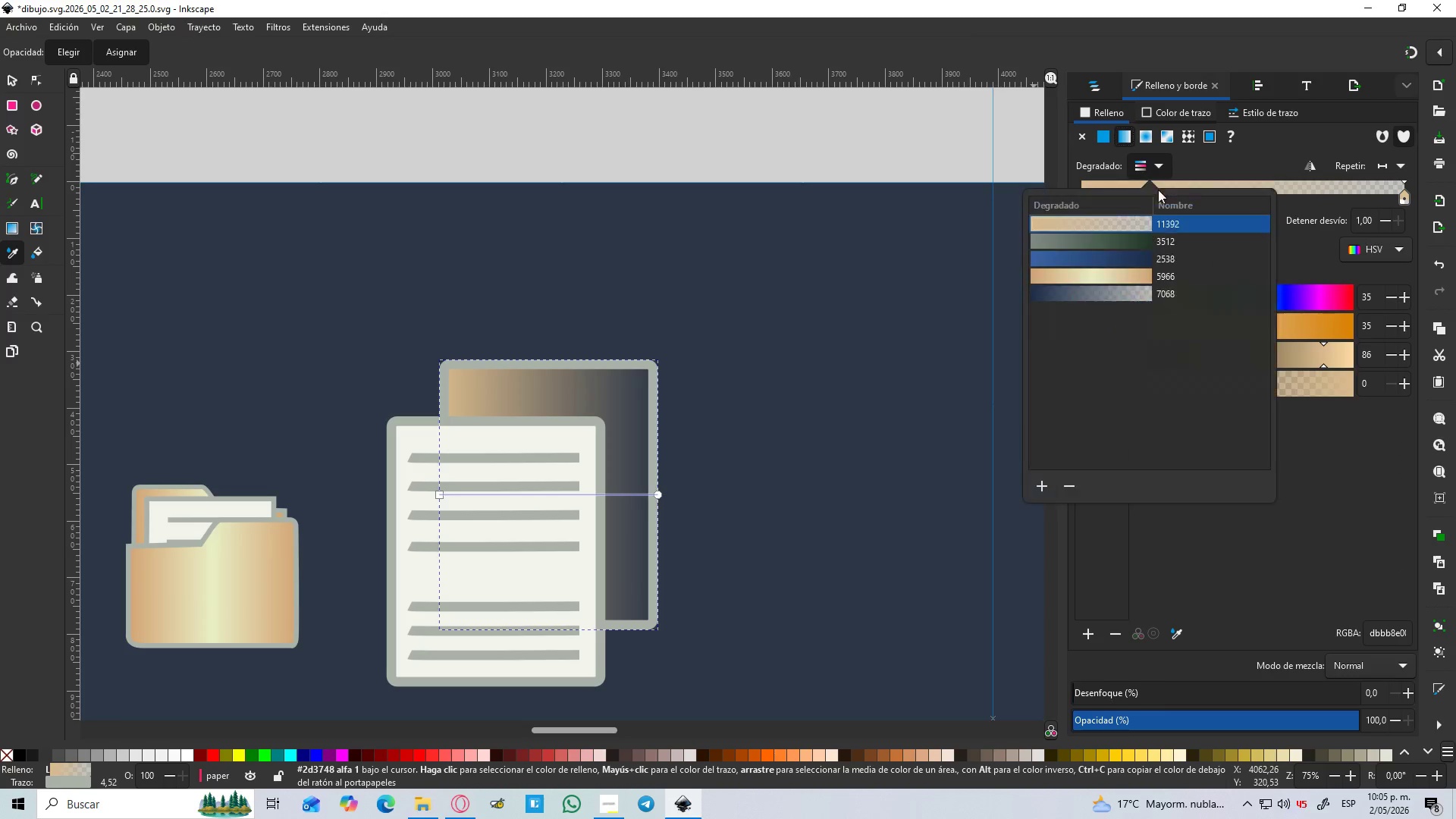 
left_click([1117, 271])
 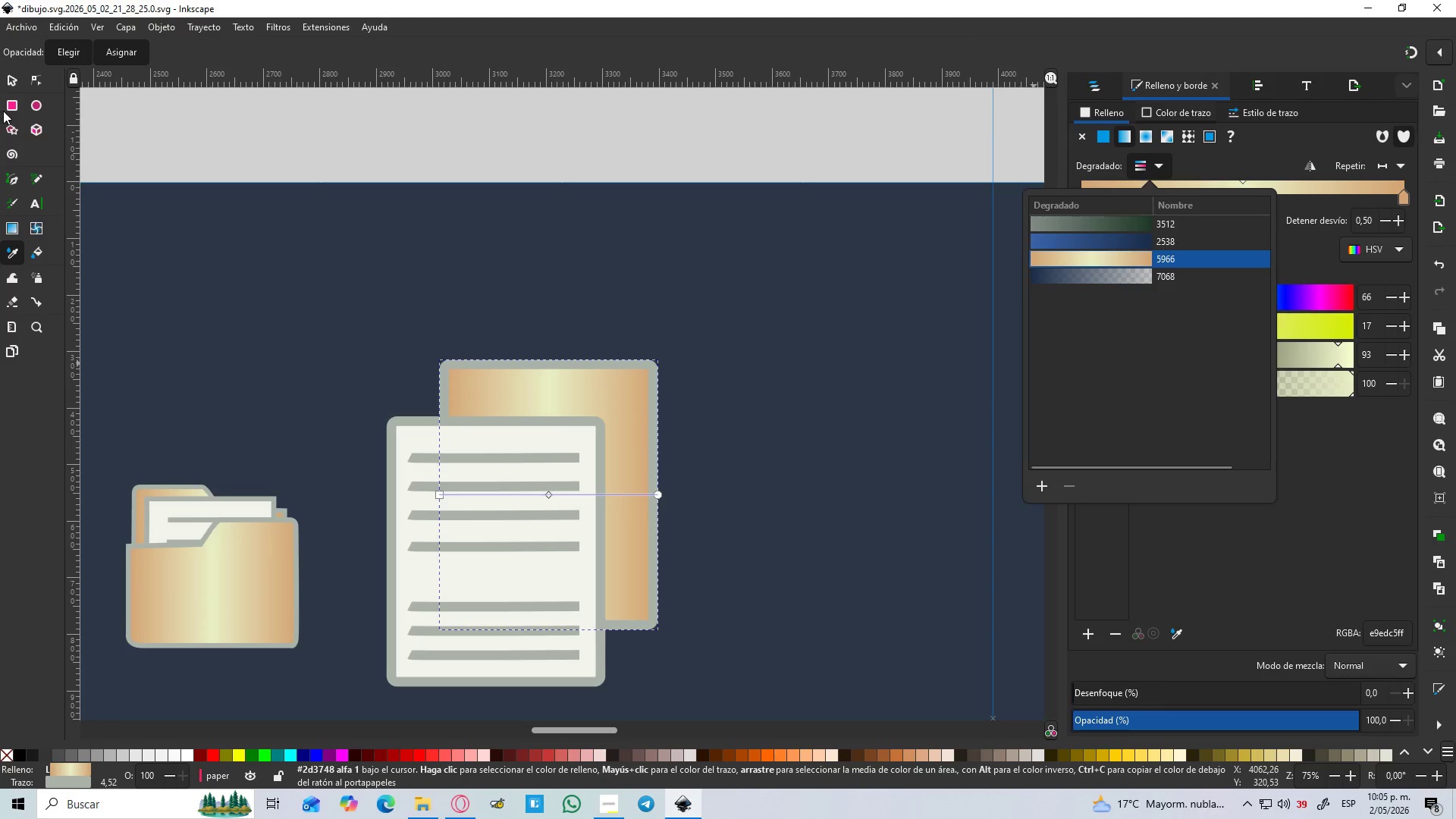 
left_click([9, 80])
 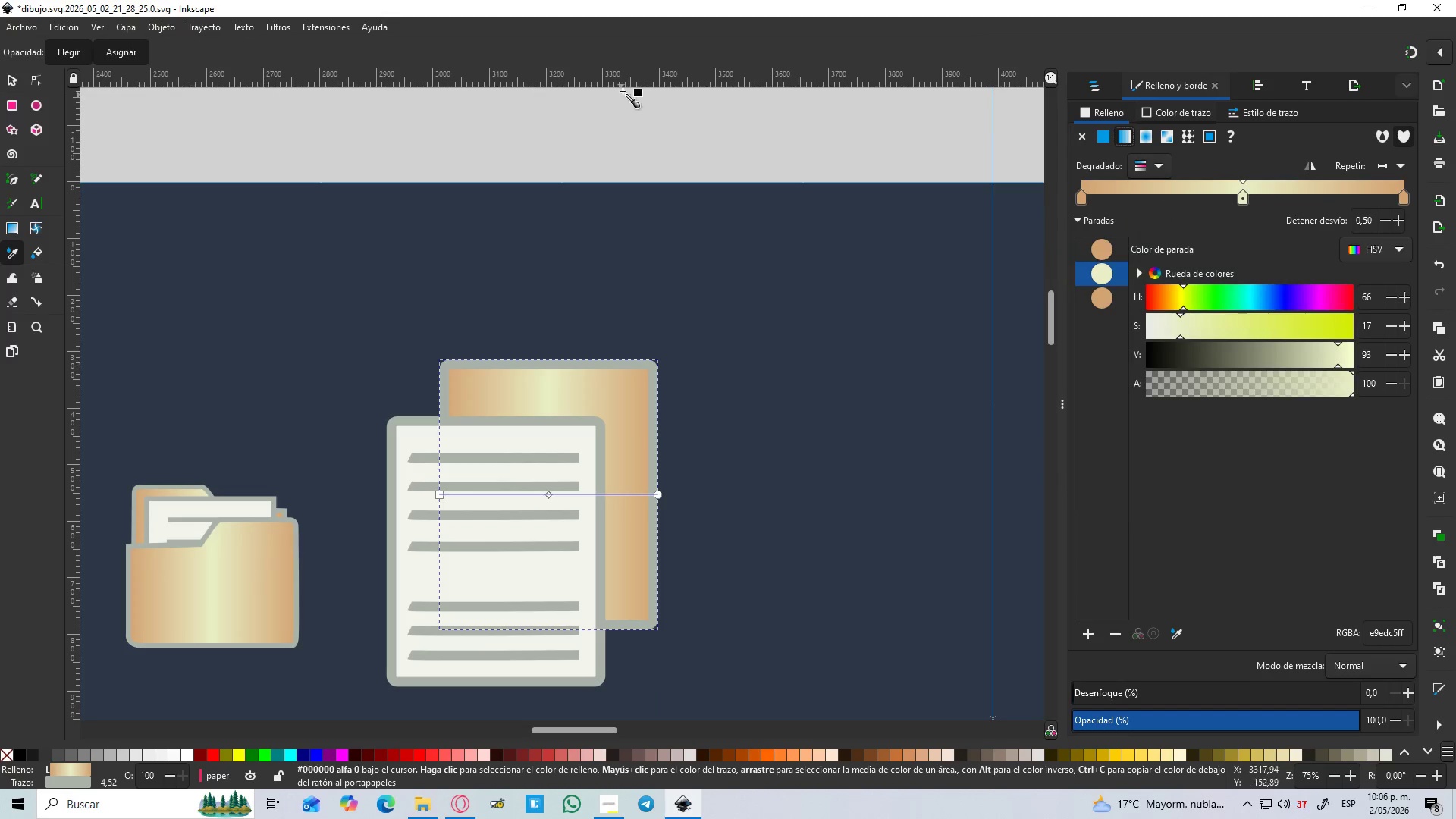 
left_click([639, 84])
 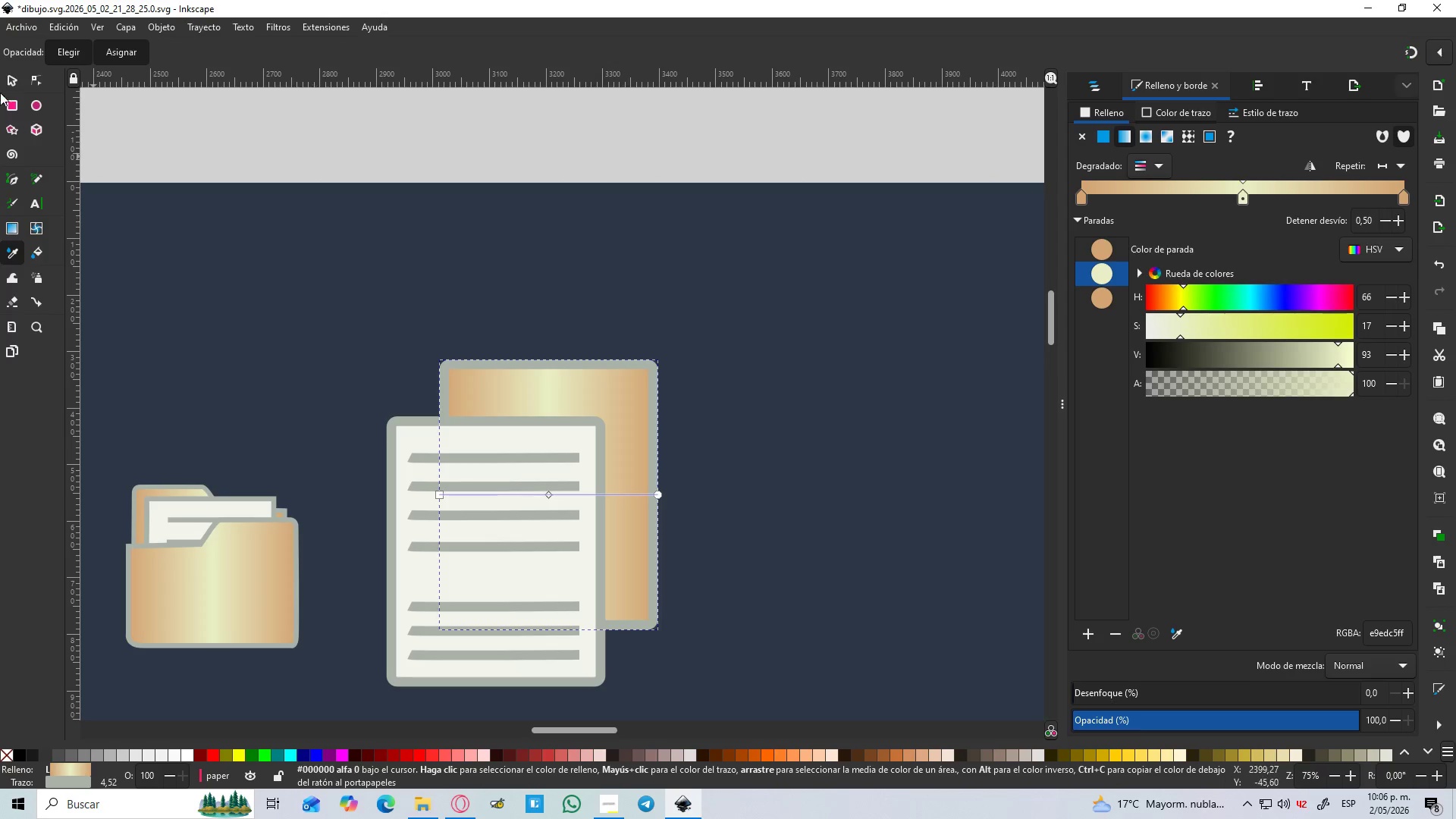 
left_click([15, 77])
 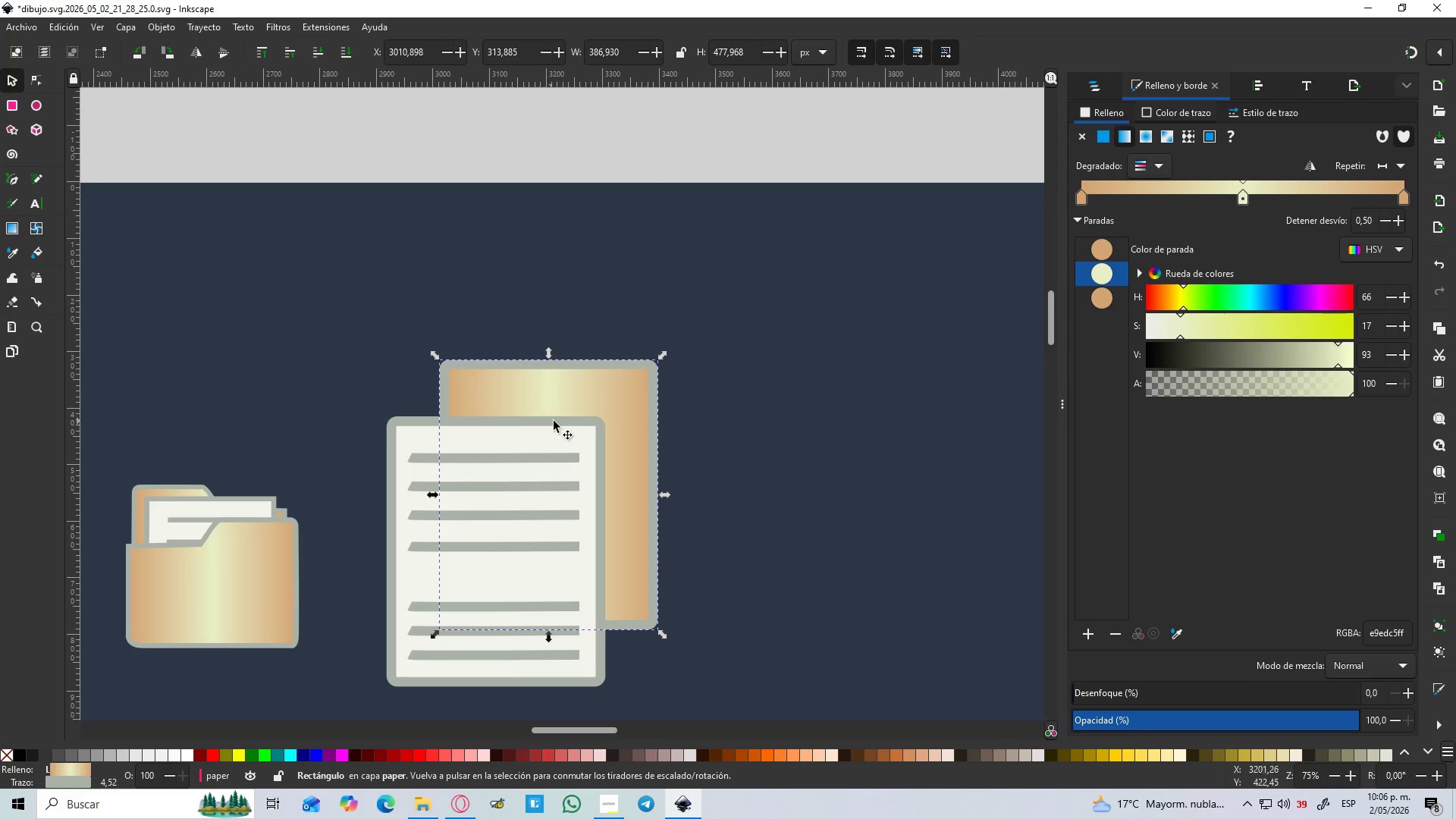 
left_click_drag(start_coordinate=[629, 403], to_coordinate=[601, 432])
 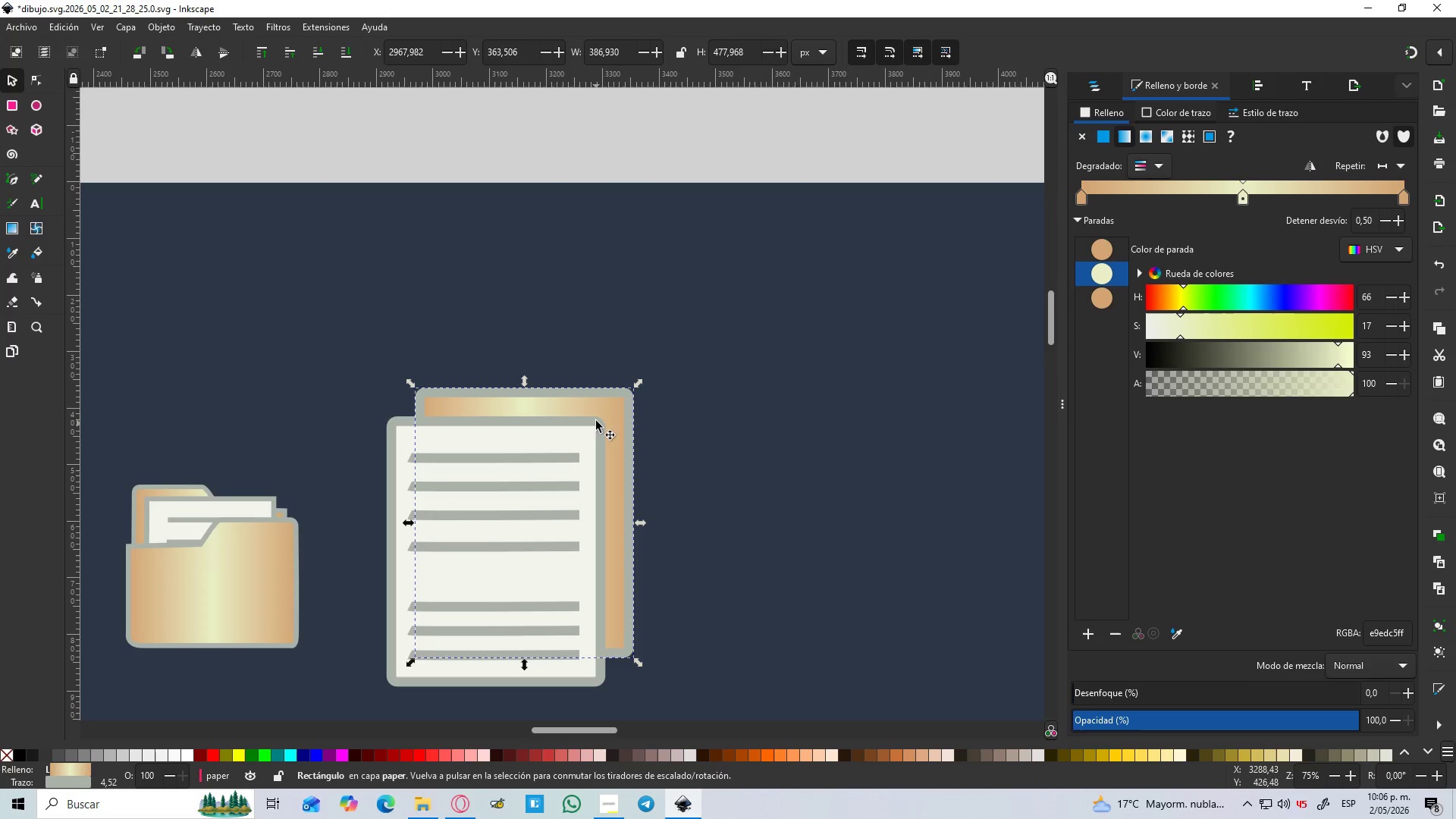 
hold_key(key=ControlLeft, duration=1.12)
scroll: coordinate [595, 403], scroll_direction: down, amount: 3.0
 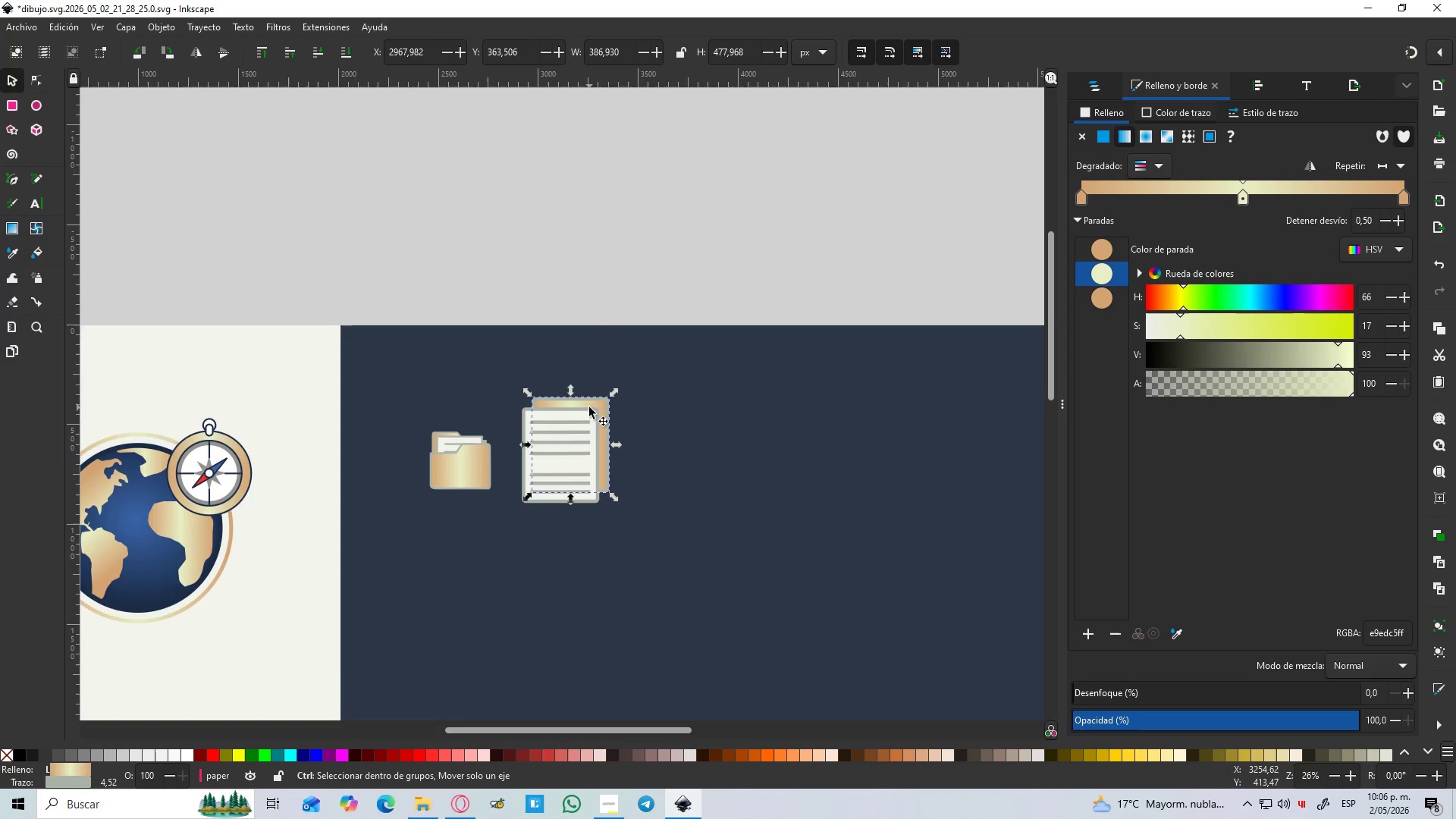 
hold_key(key=ControlLeft, duration=4.25)
 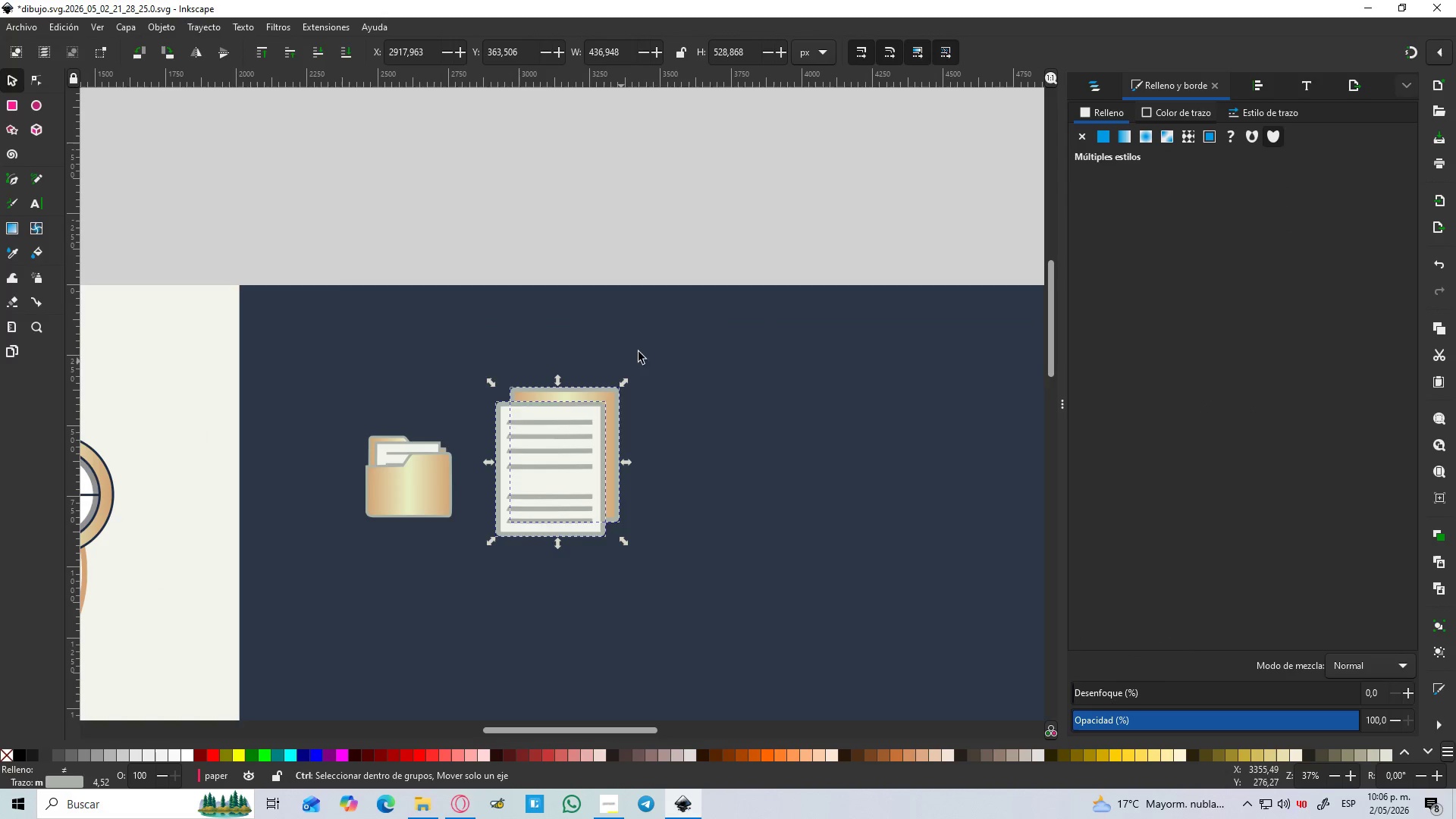 
scroll: coordinate [582, 413], scroll_direction: up, amount: 1.0
 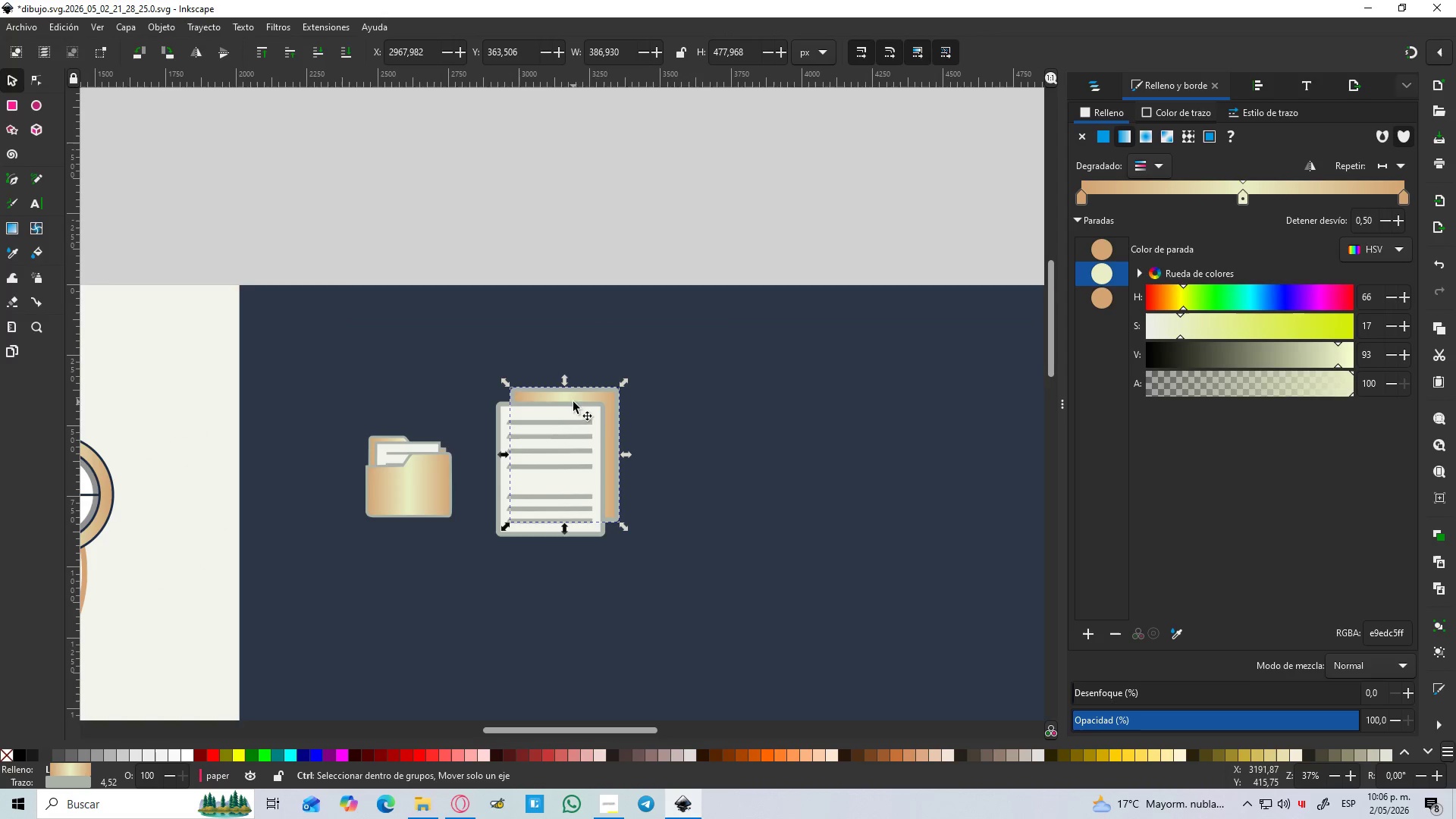 
hold_key(key=ShiftLeft, duration=0.75)
left_click([592, 424])
 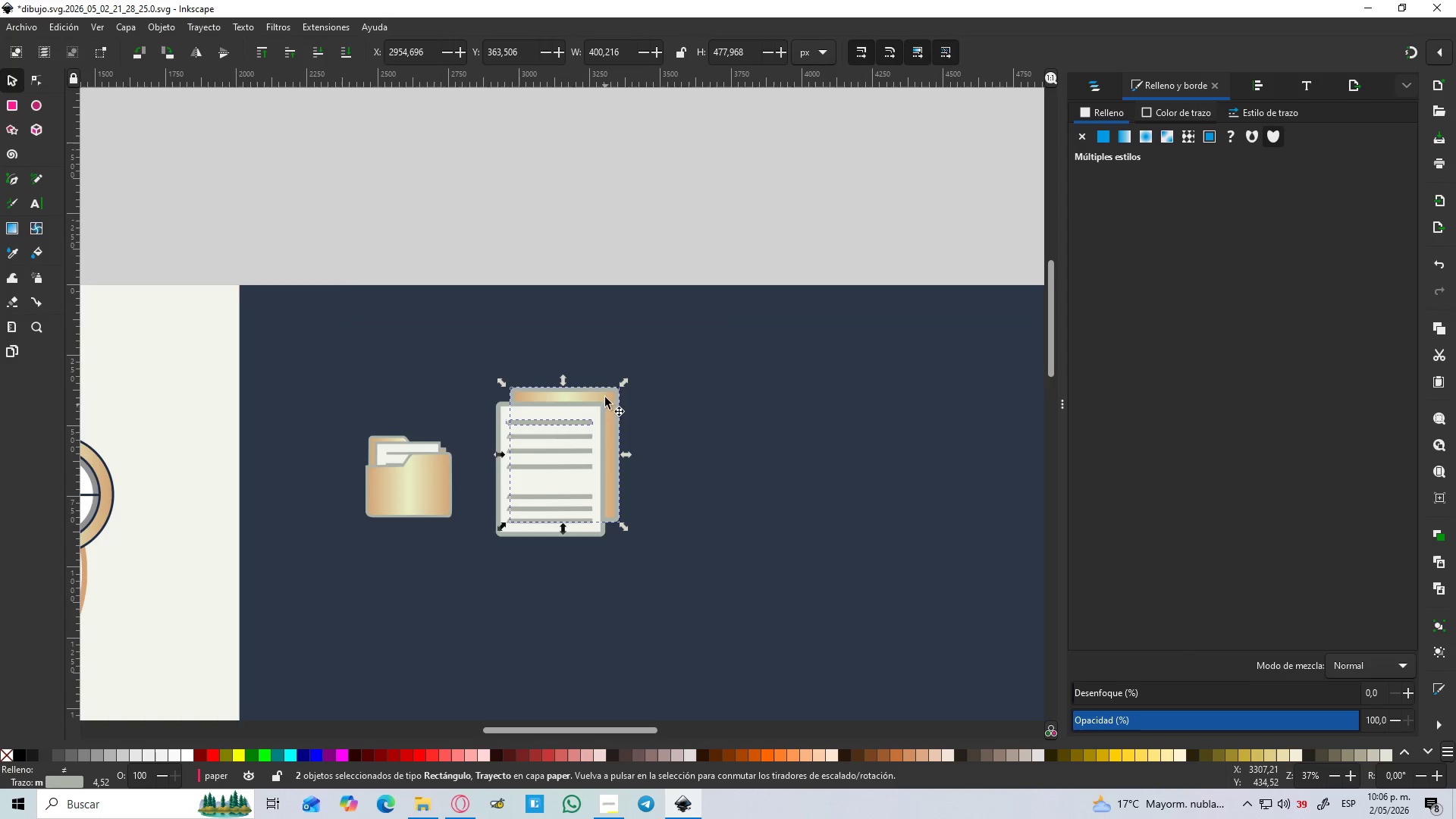 
left_click([669, 253])
 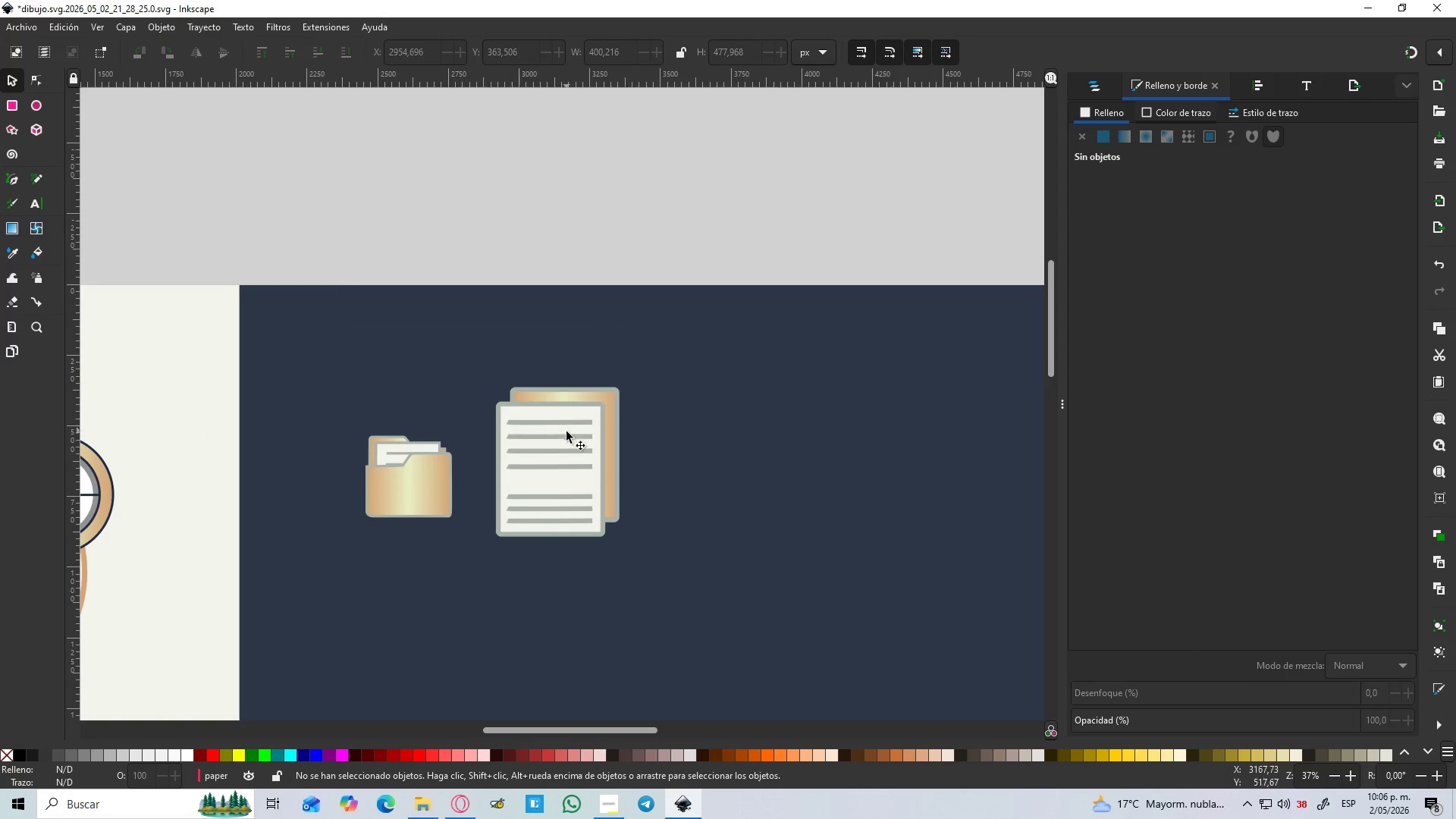 
left_click([579, 408])
 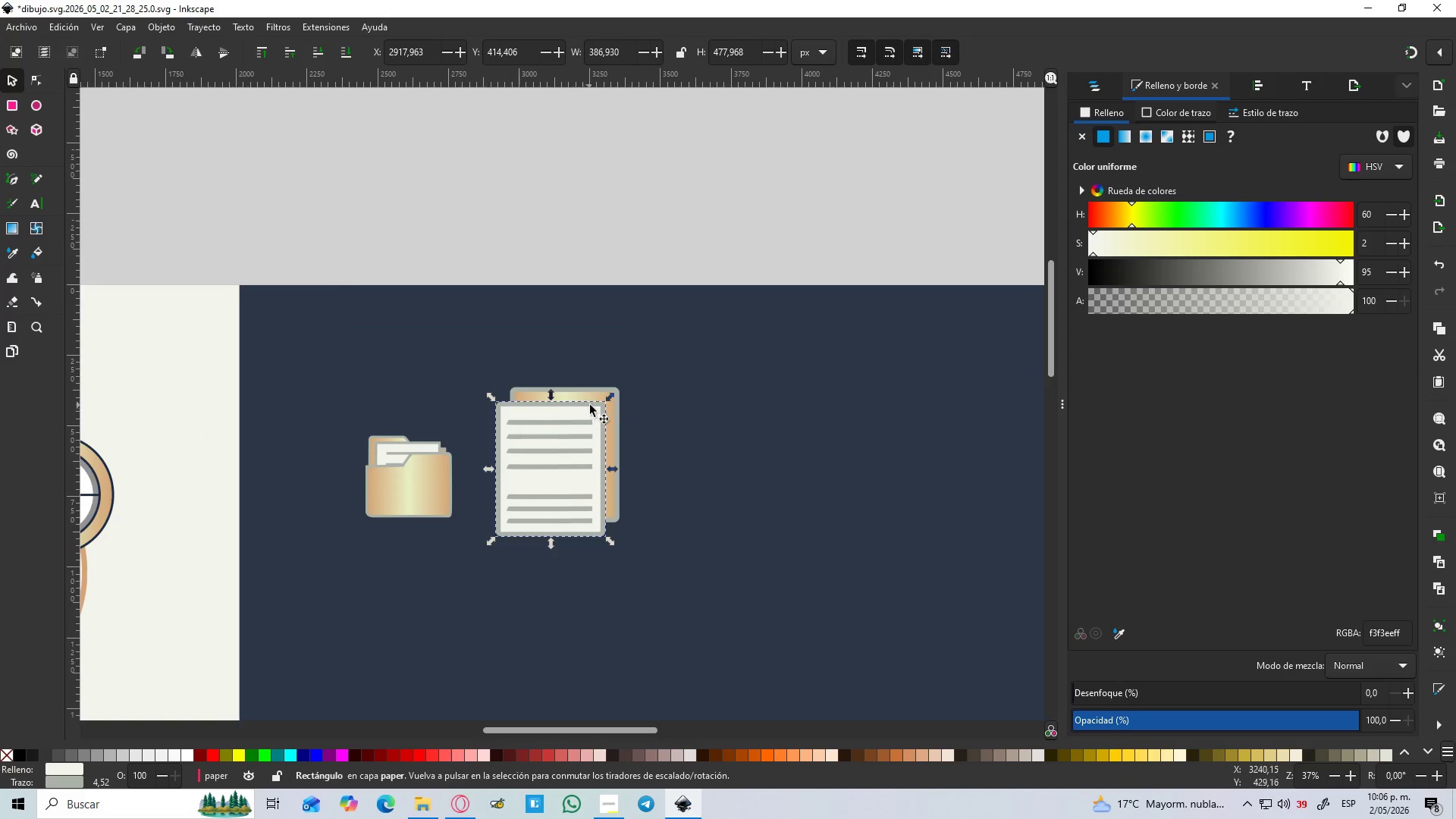 
hold_key(key=ShiftLeft, duration=0.84)
left_click([590, 391])
 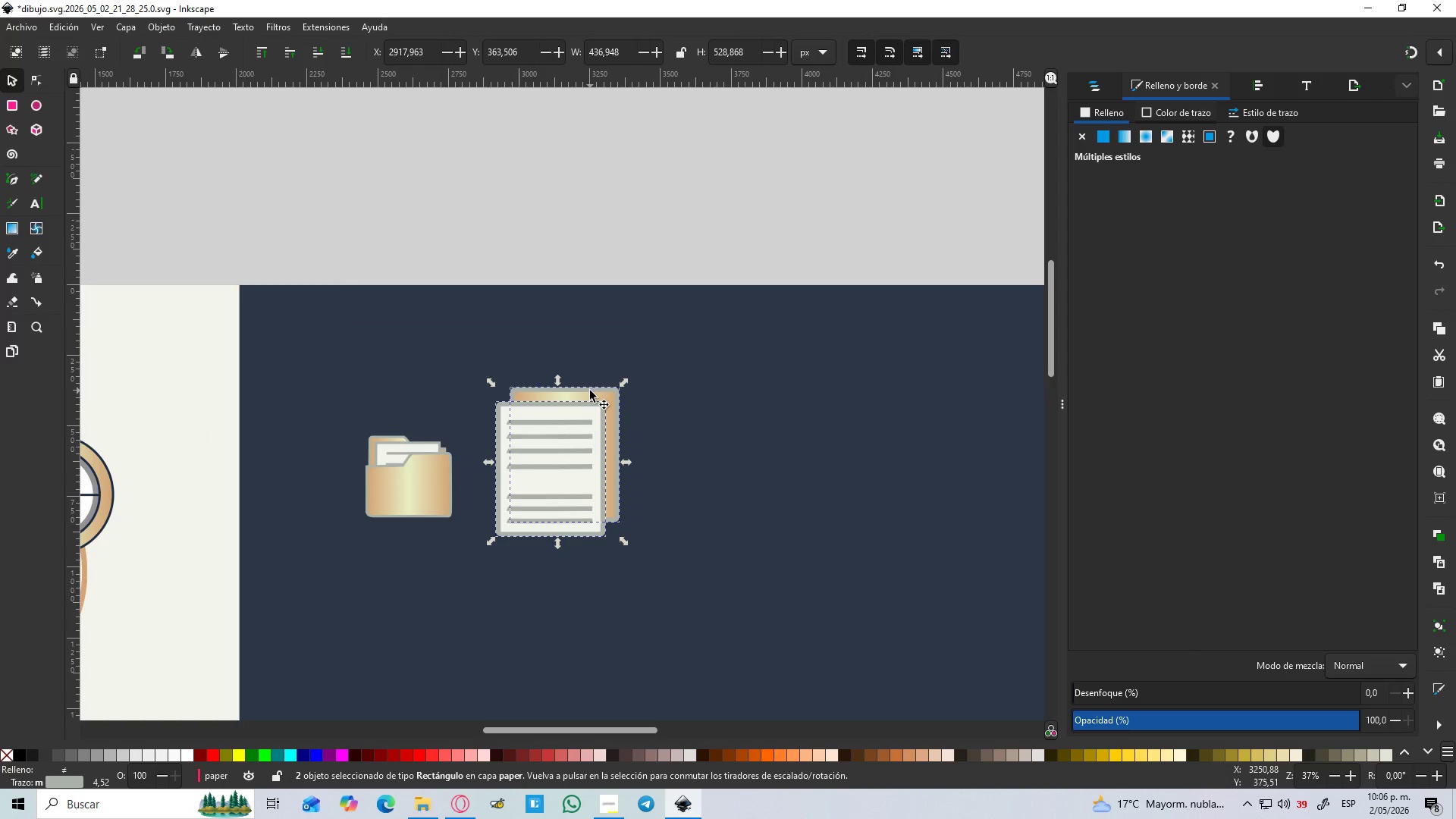 
key(Control+G)
 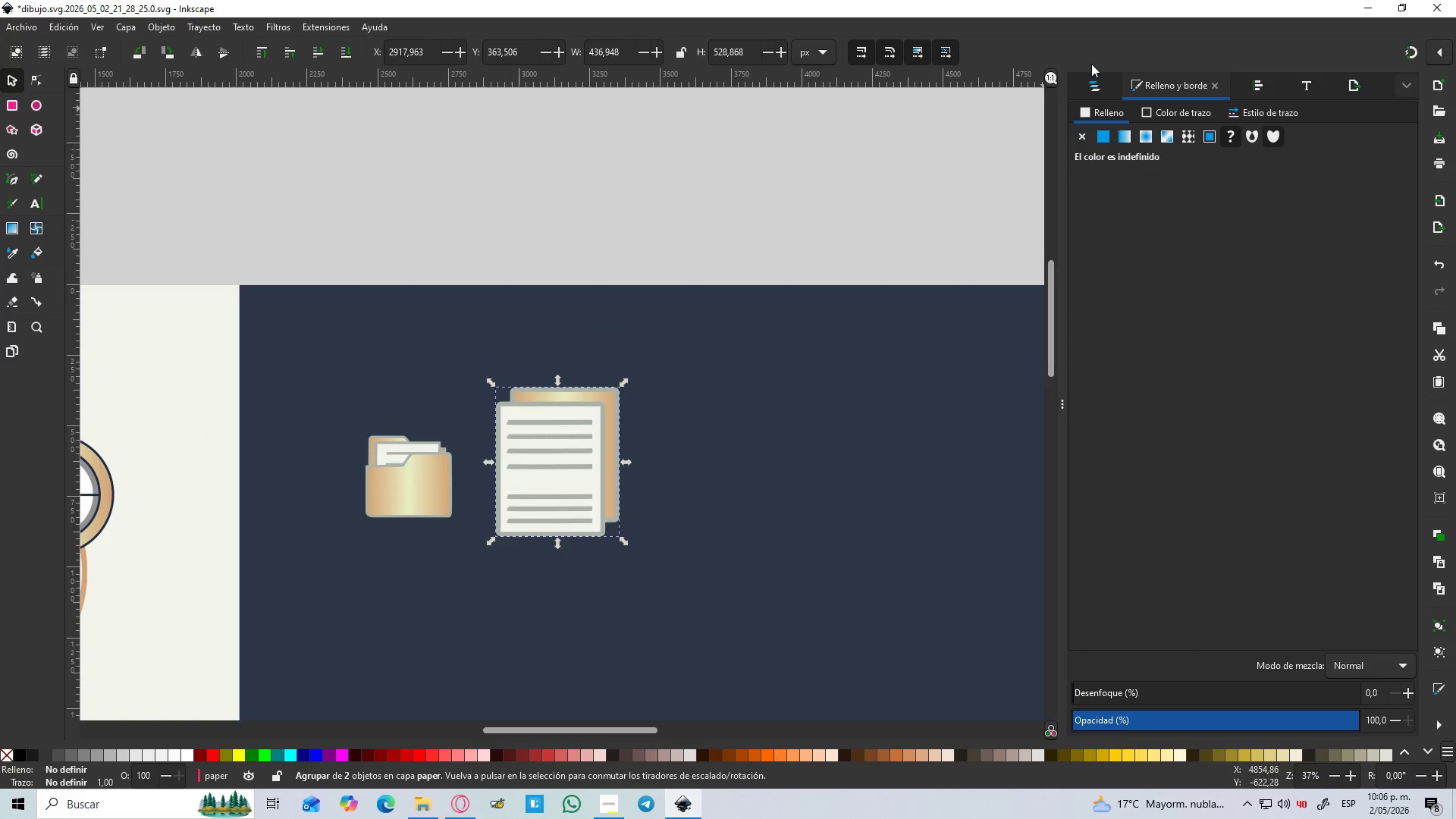 
double_click([1100, 96])
 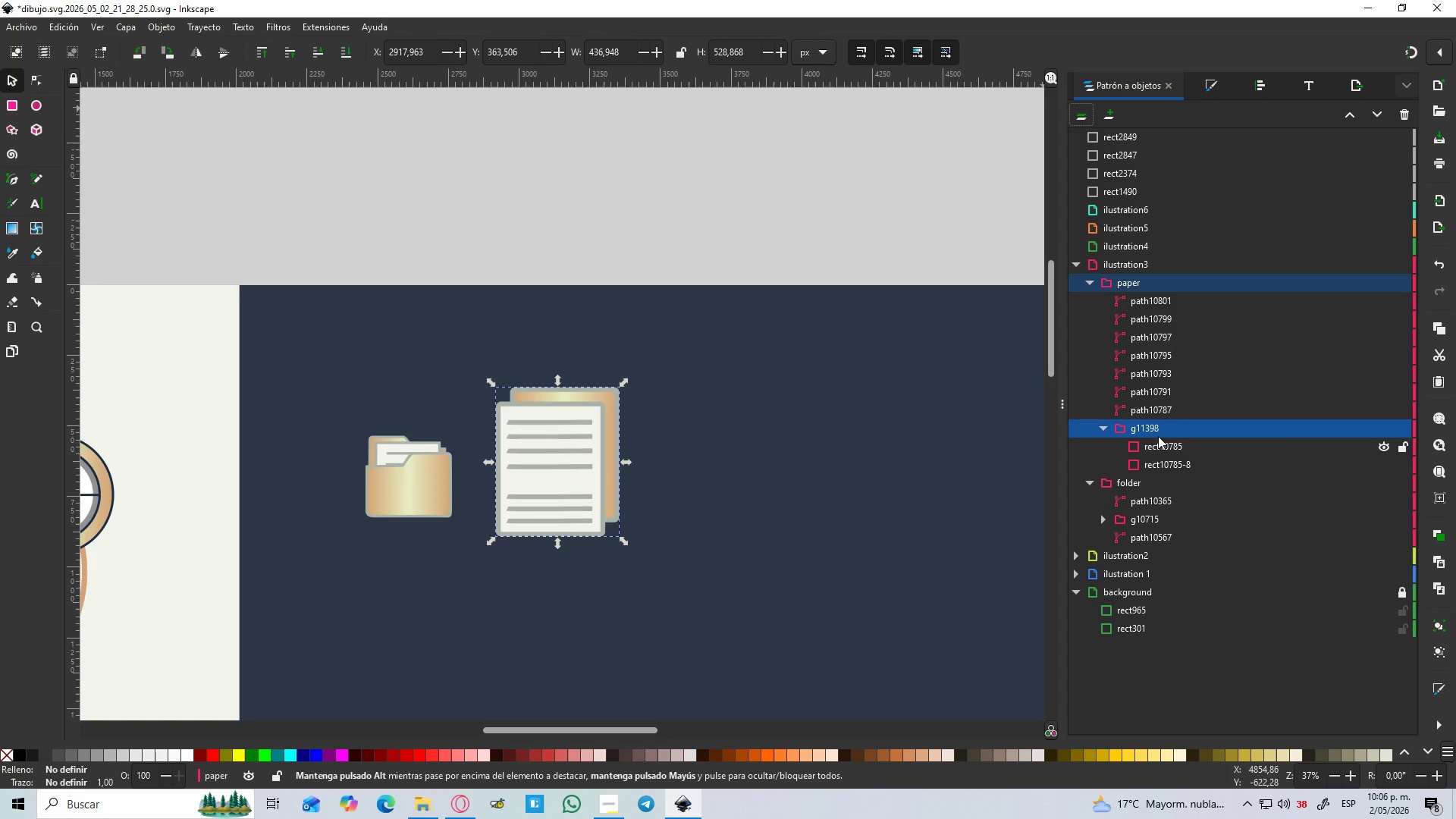 
double_click([1155, 435])
 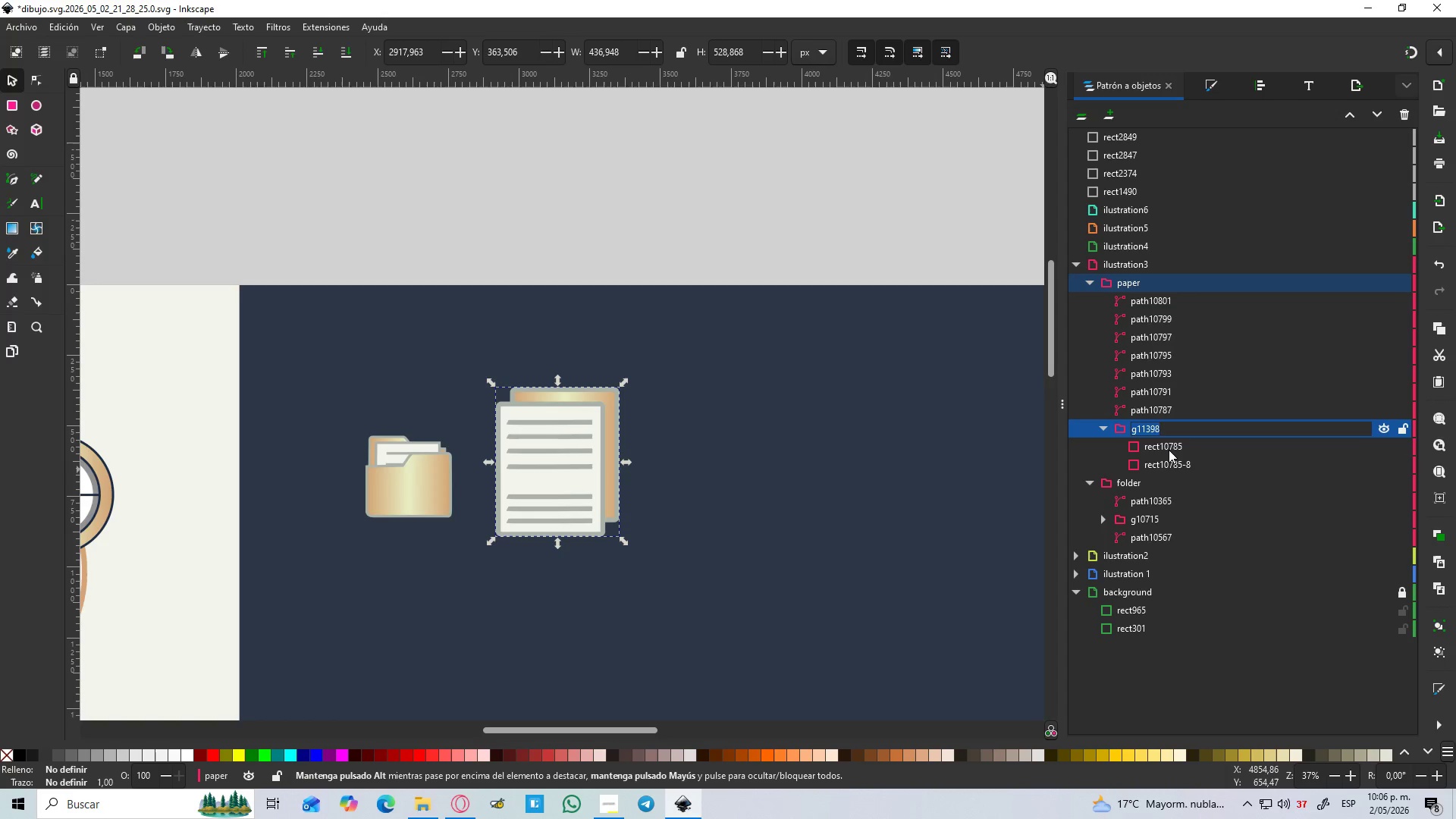 
left_click([805, 202])
 